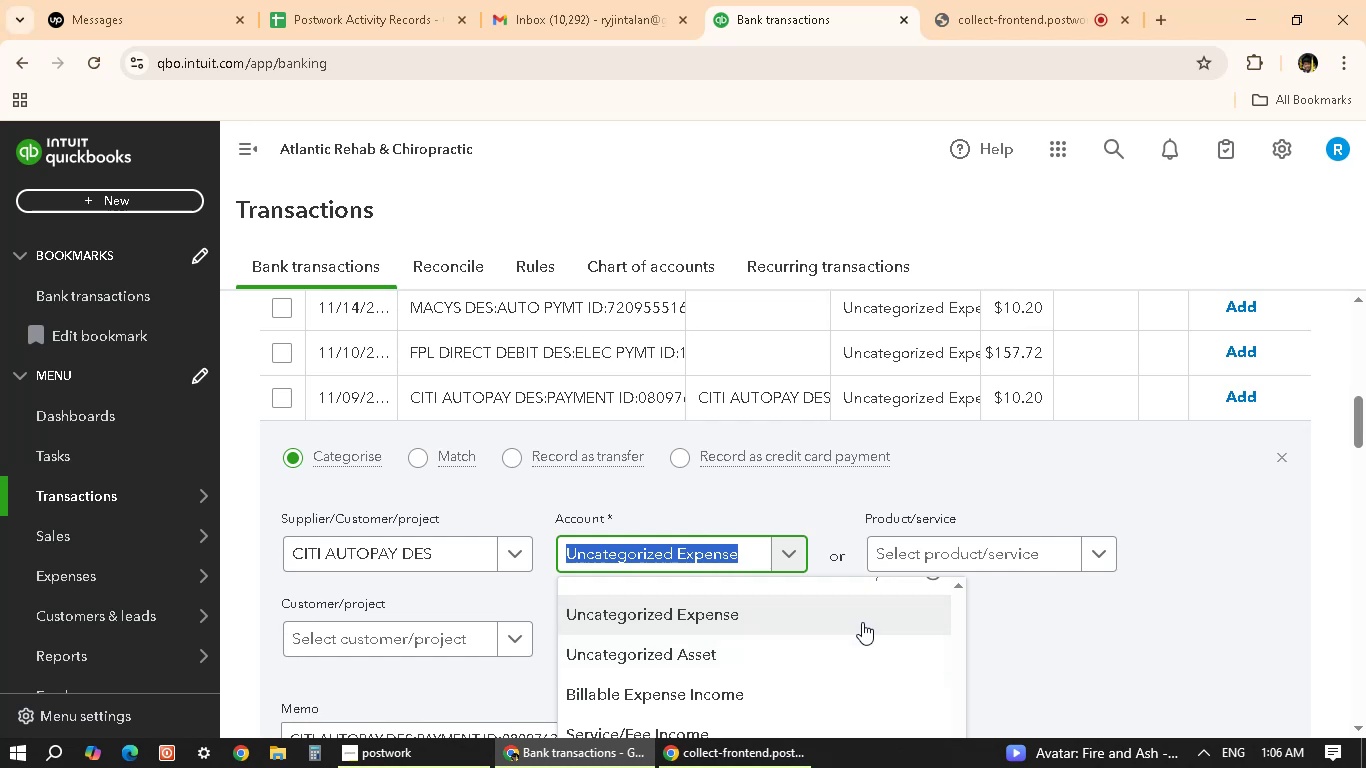 
wait(11.43)
 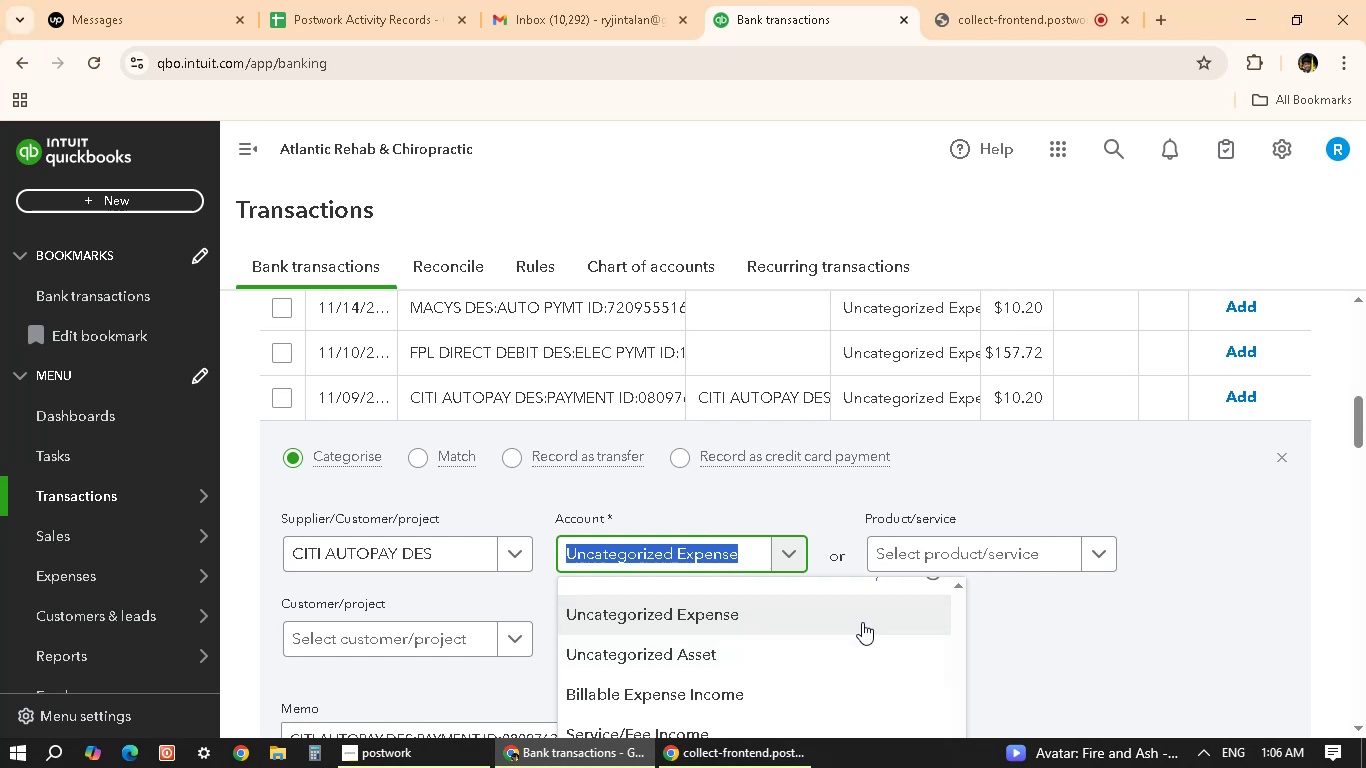 
scroll: coordinate [870, 668], scroll_direction: up, amount: 2.0
 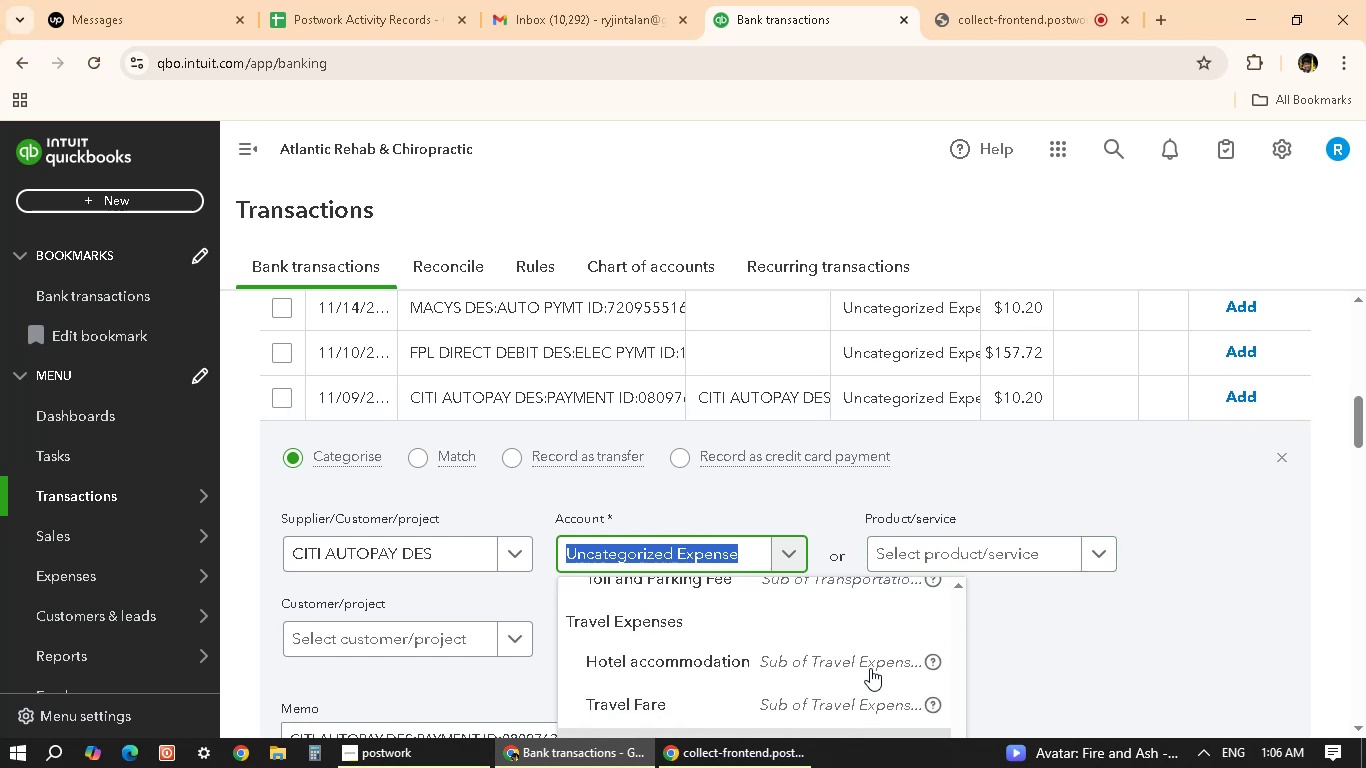 
scroll: coordinate [890, 655], scroll_direction: down, amount: 7.0
 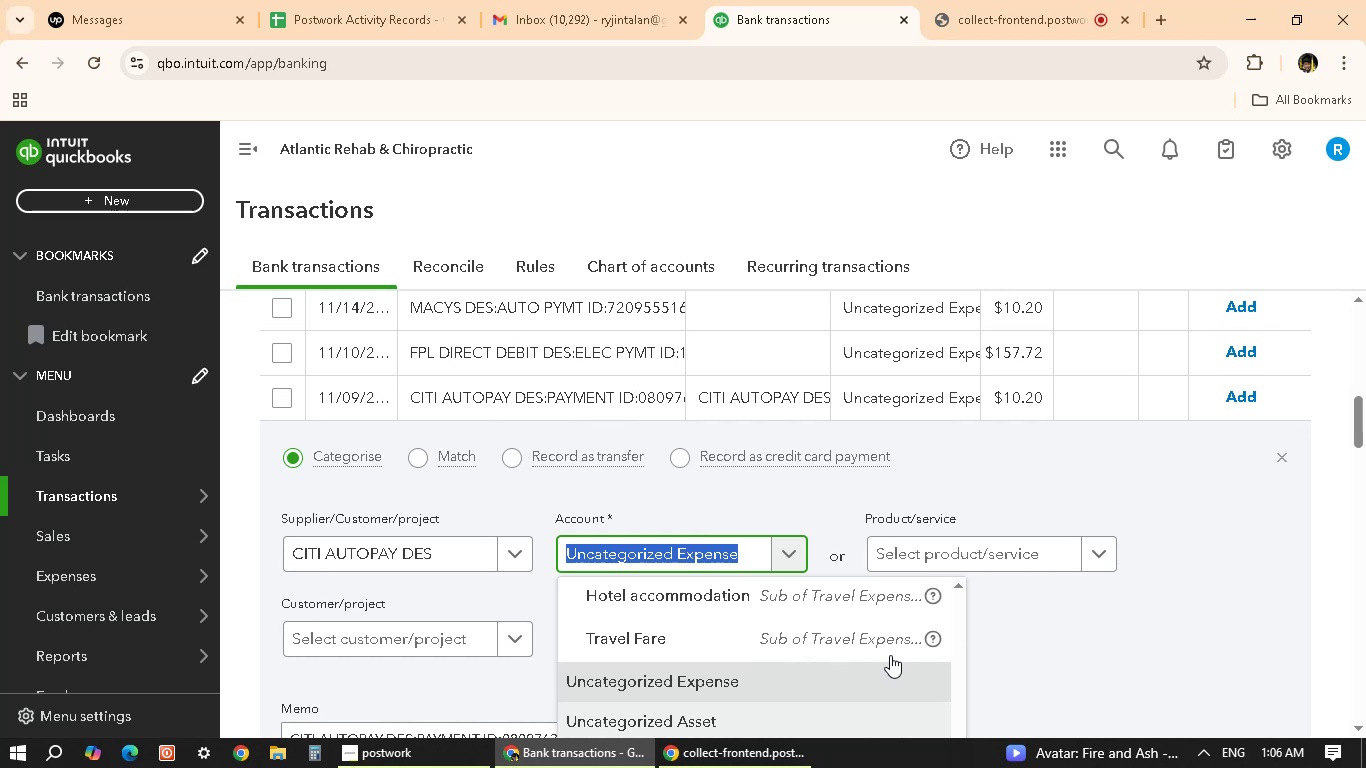 
scroll: coordinate [709, 650], scroll_direction: up, amount: 10.0
 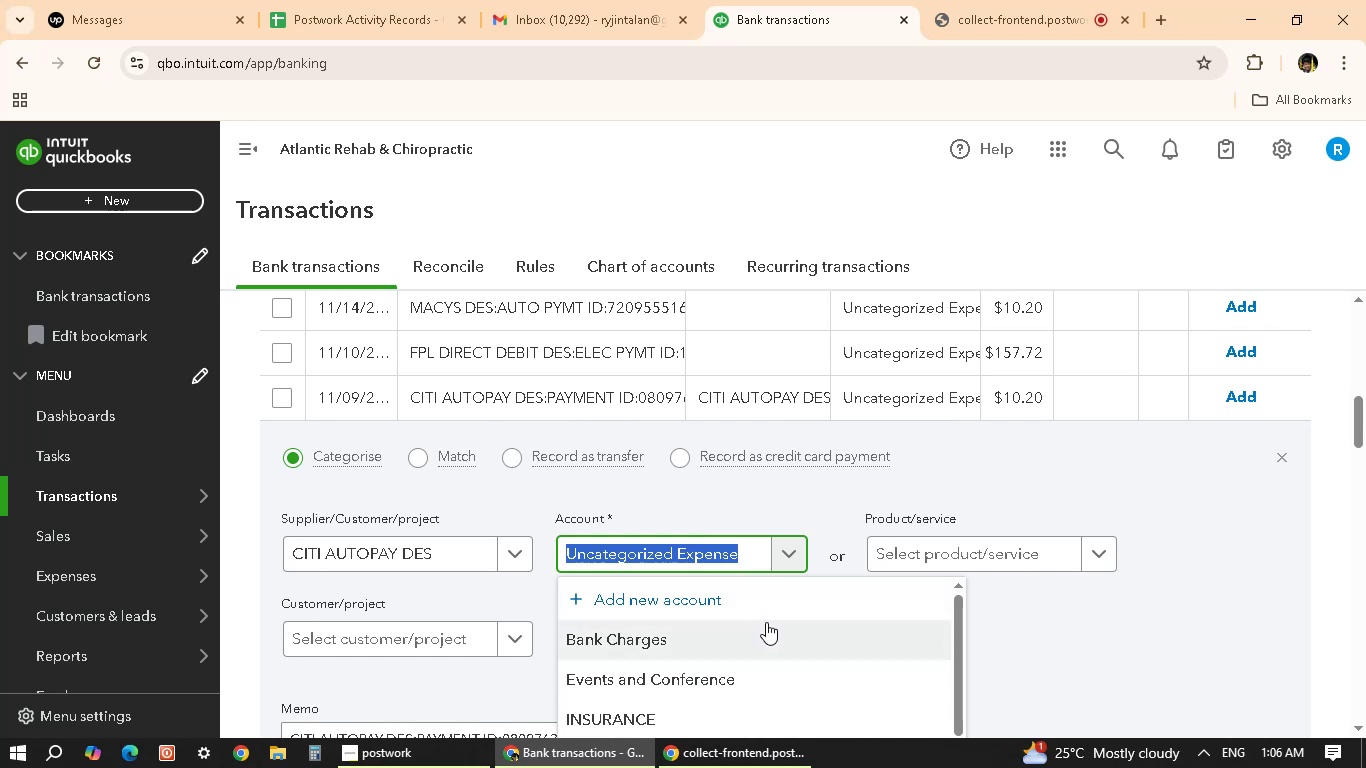 
wait(12.38)
 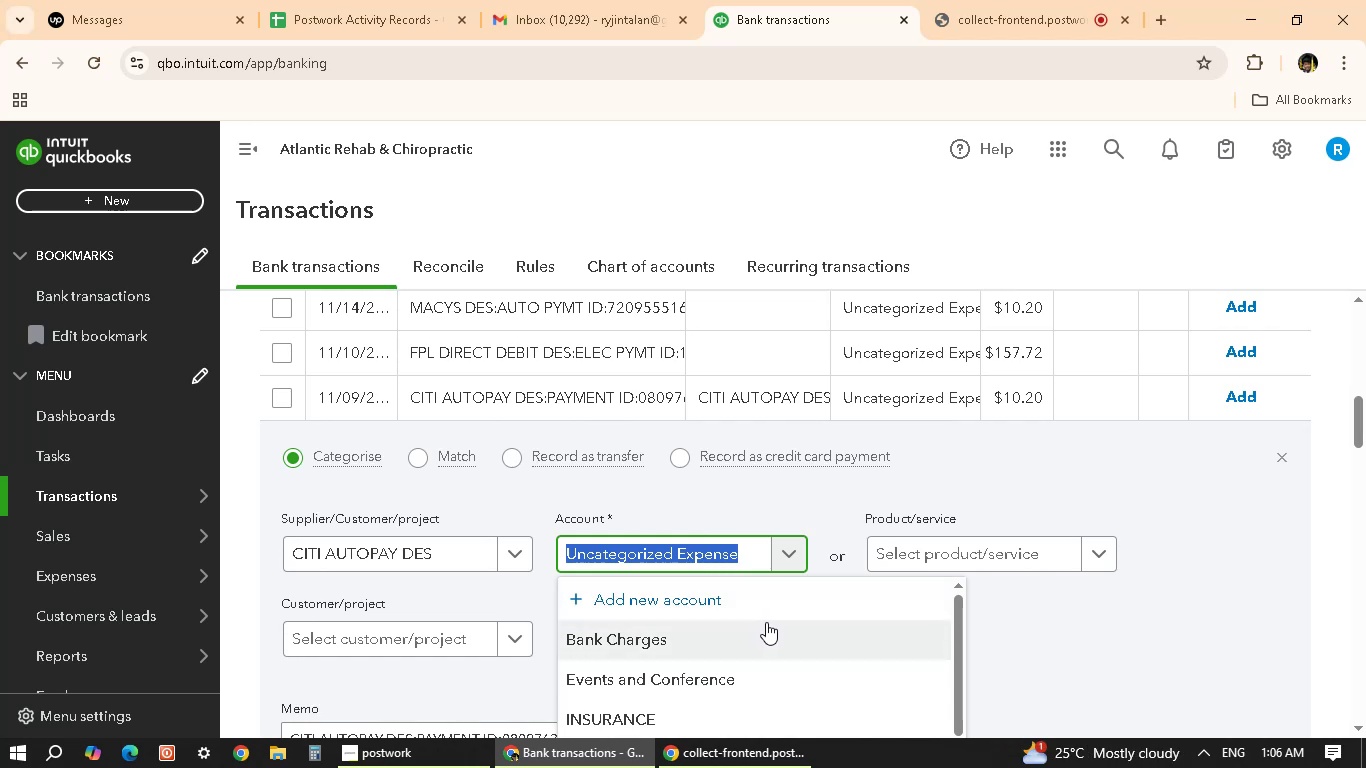 
scroll: coordinate [788, 669], scroll_direction: down, amount: 10.0
 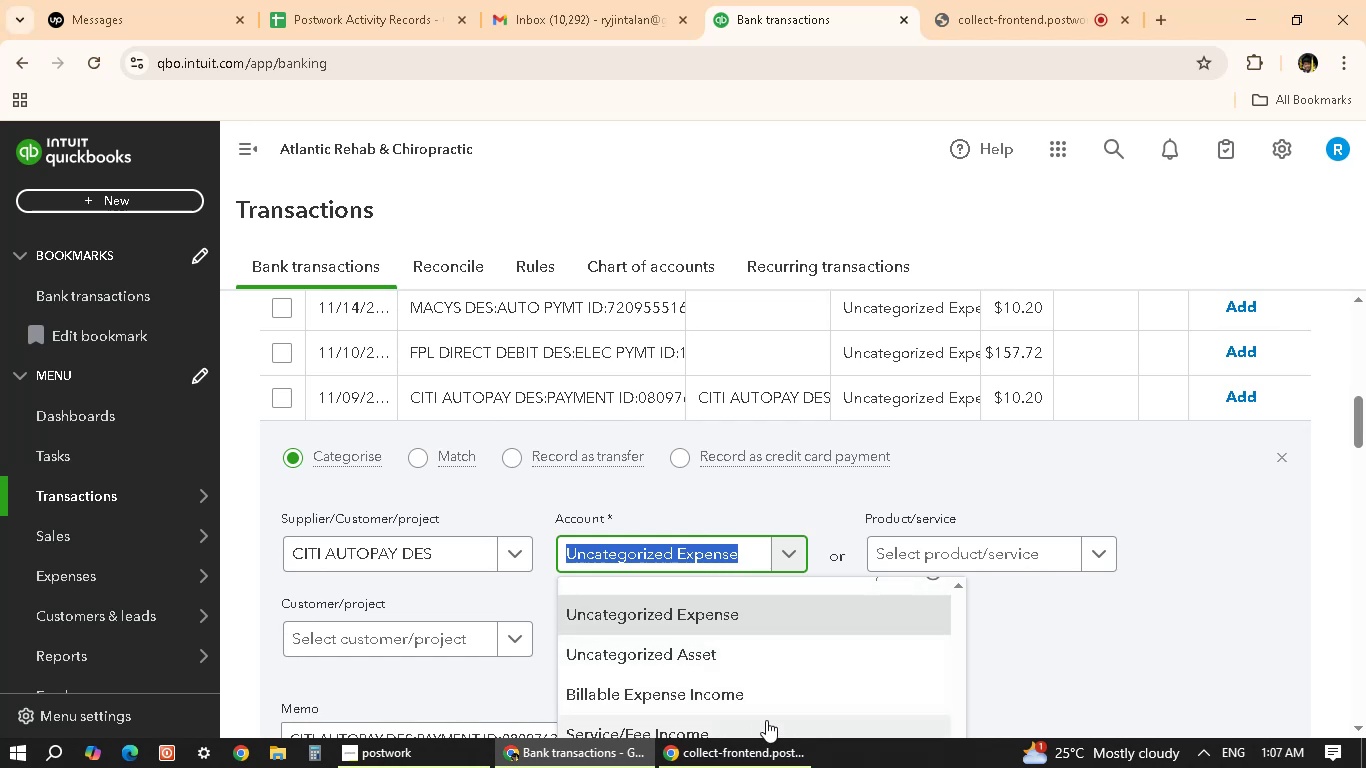 
scroll: coordinate [681, 700], scroll_direction: up, amount: 6.0
 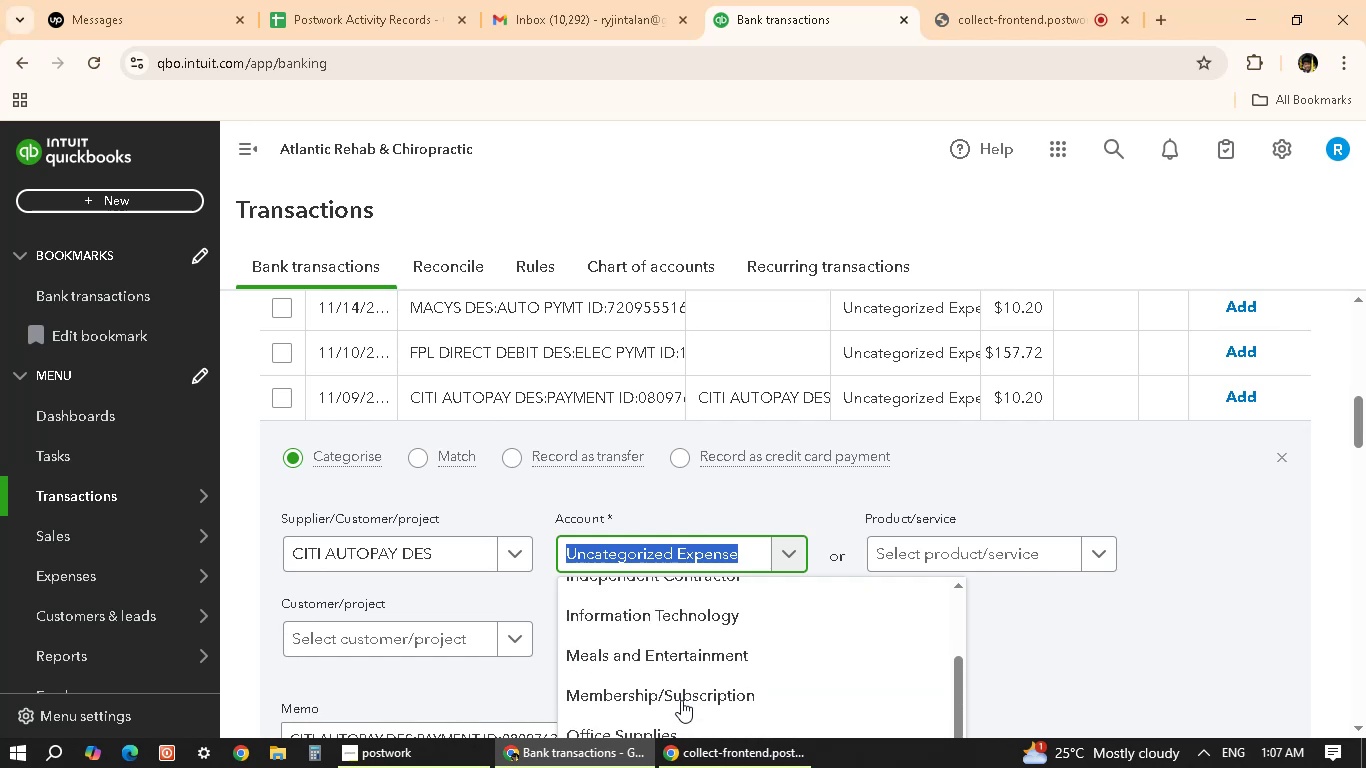 
mouse_move([720, 679])
 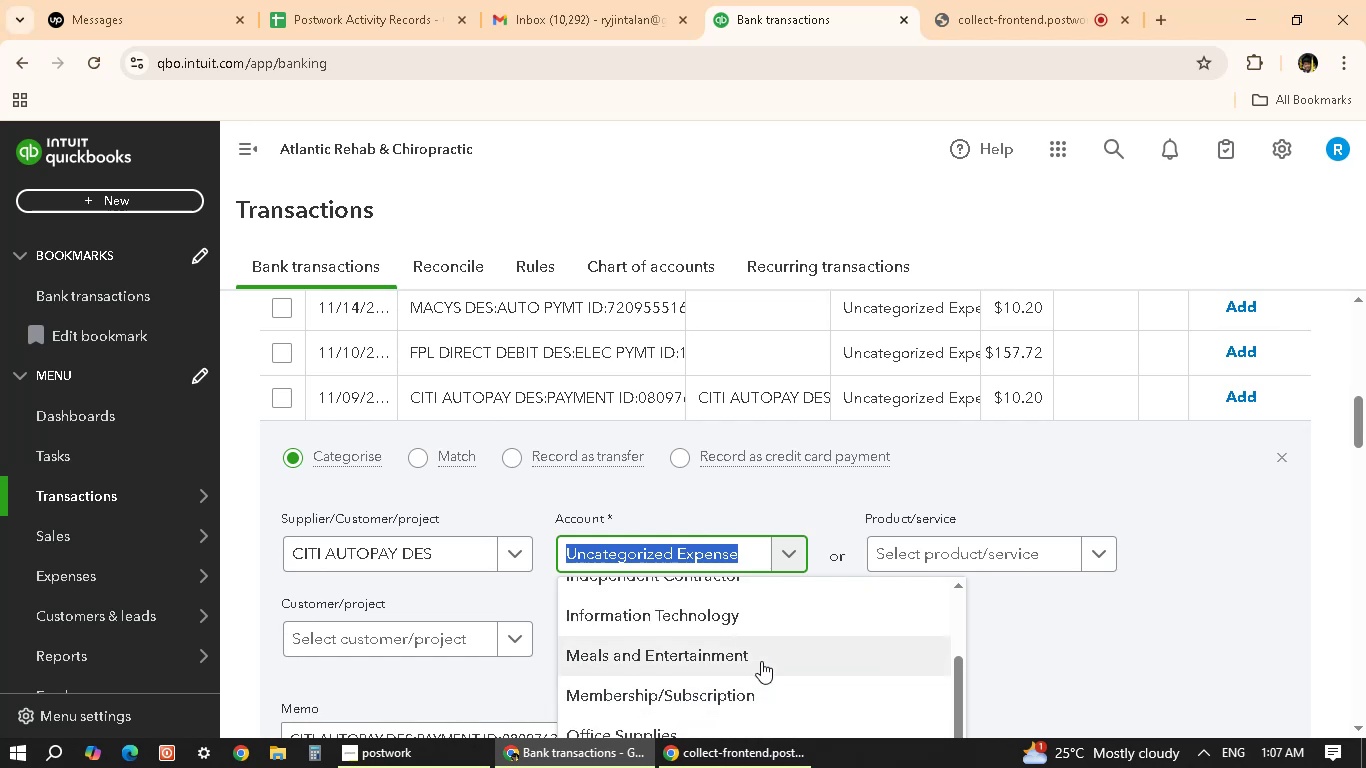 
scroll: coordinate [764, 667], scroll_direction: up, amount: 3.0
 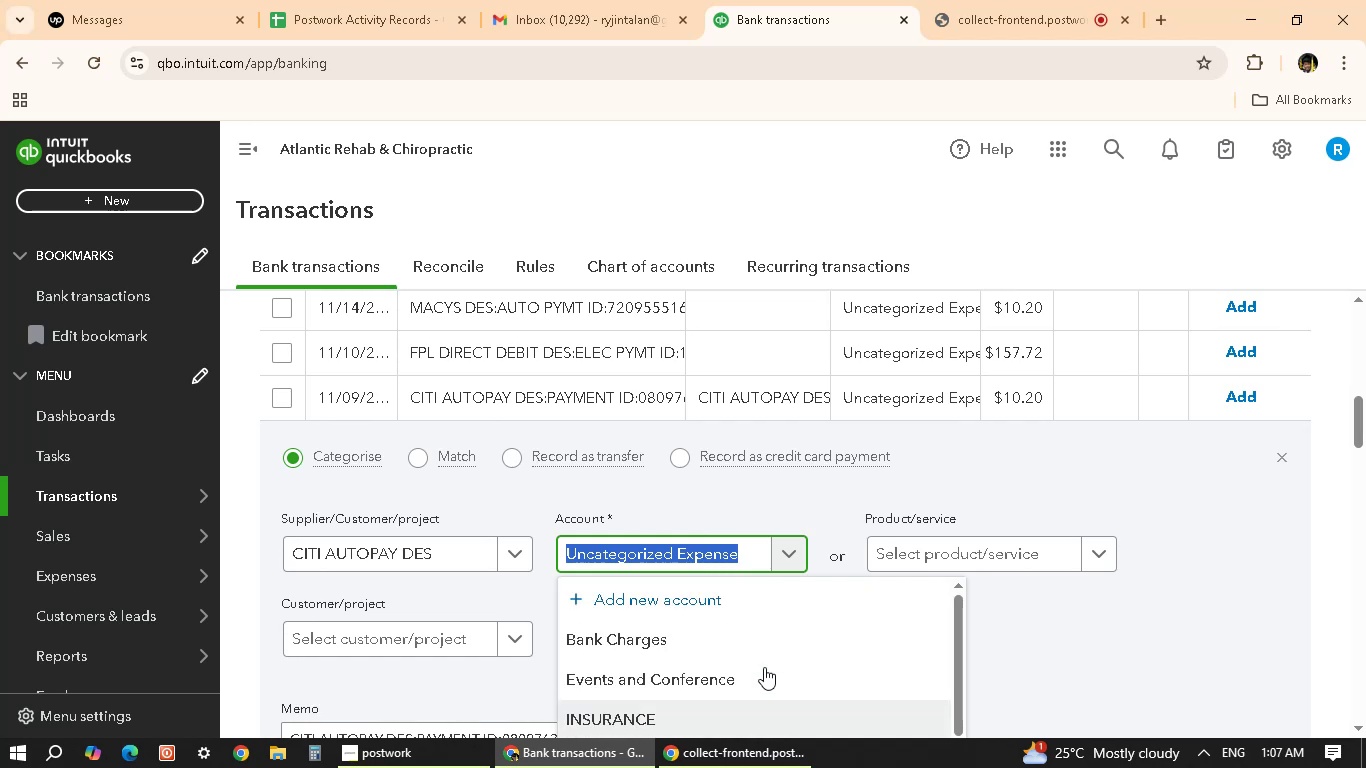 
scroll: coordinate [764, 667], scroll_direction: down, amount: 2.0
 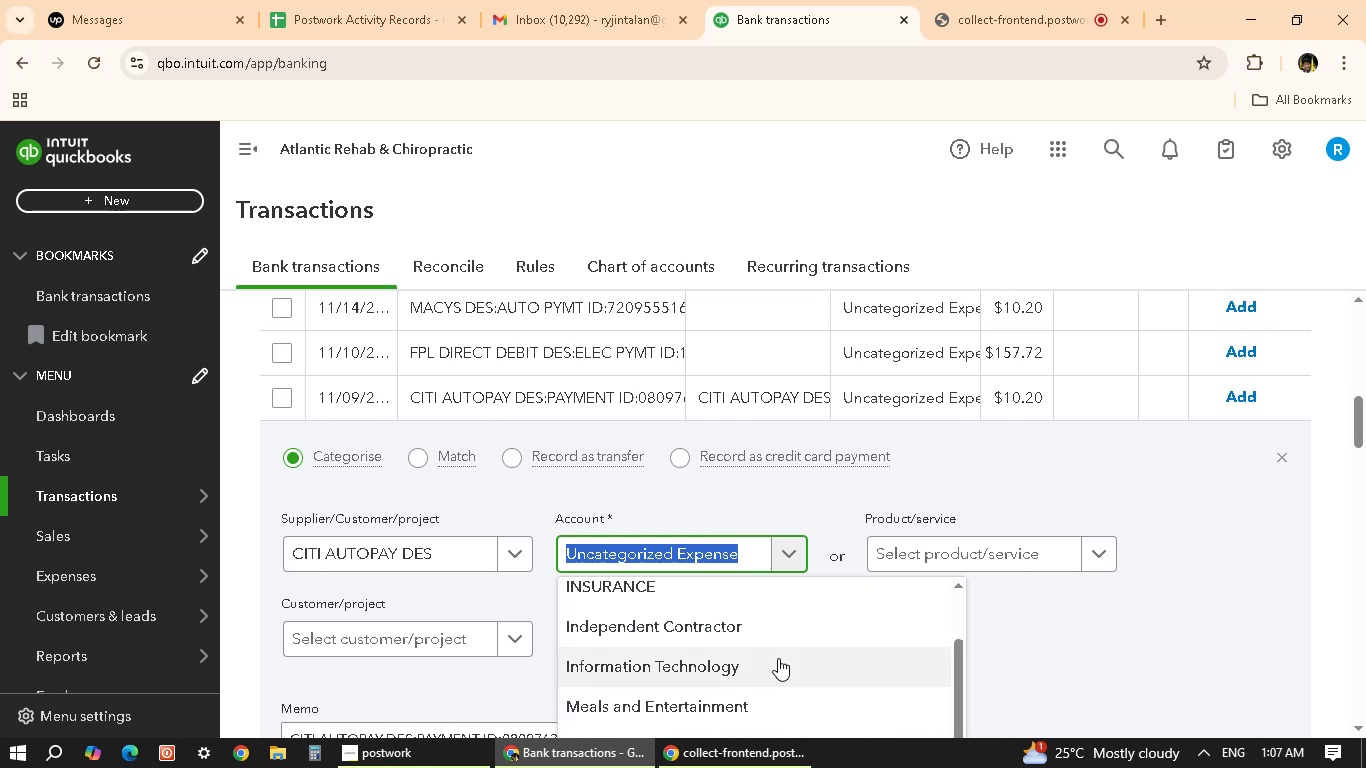 
scroll: coordinate [778, 651], scroll_direction: up, amount: 1.0
 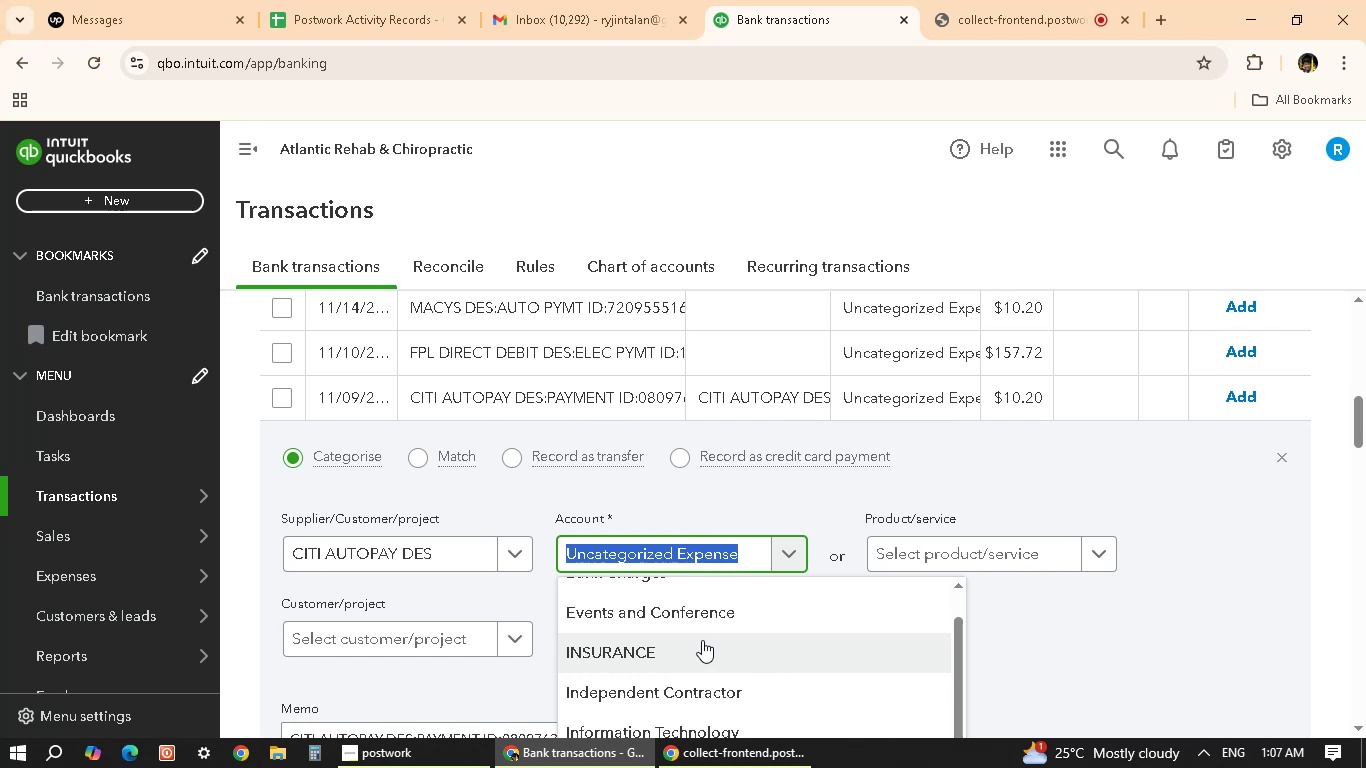 
scroll: coordinate [737, 659], scroll_direction: down, amount: 7.0
 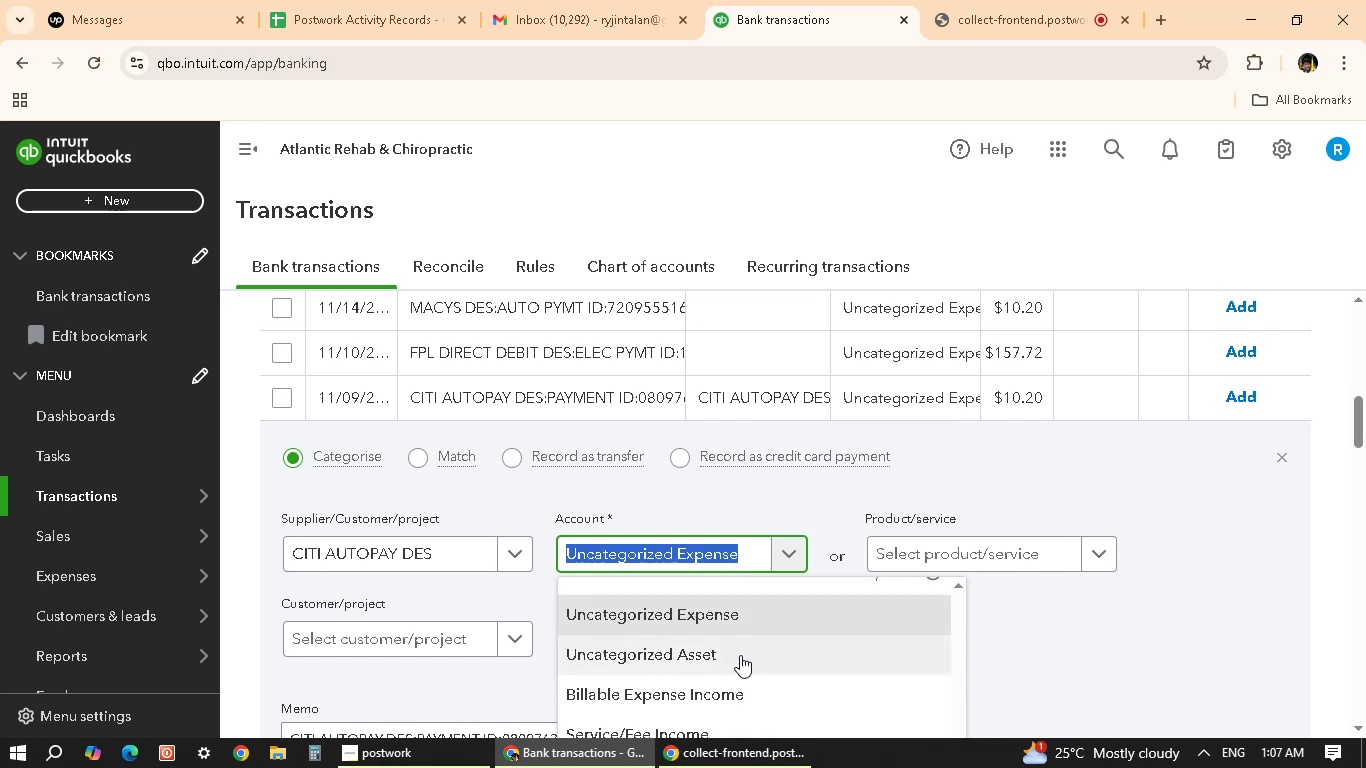 
scroll: coordinate [742, 650], scroll_direction: down, amount: 6.0
 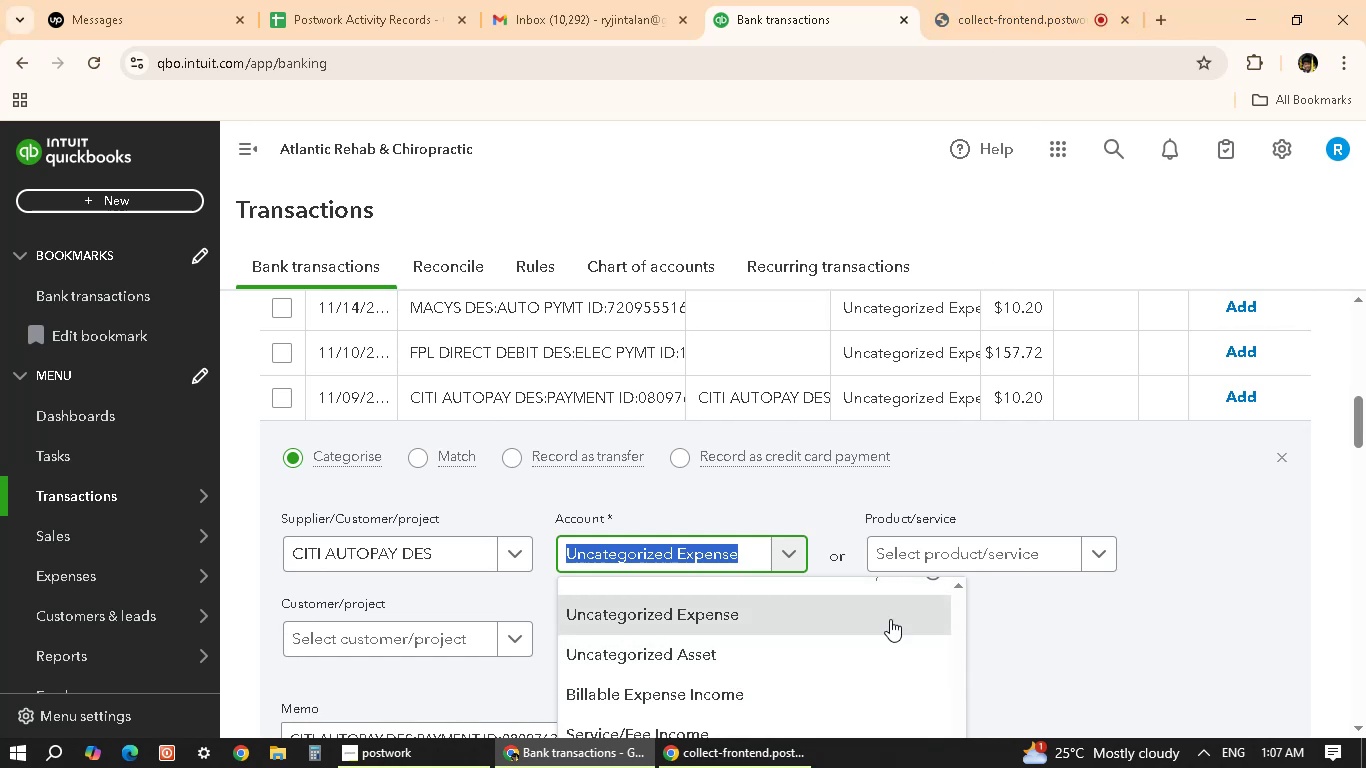 
scroll: coordinate [764, 669], scroll_direction: up, amount: 8.0
 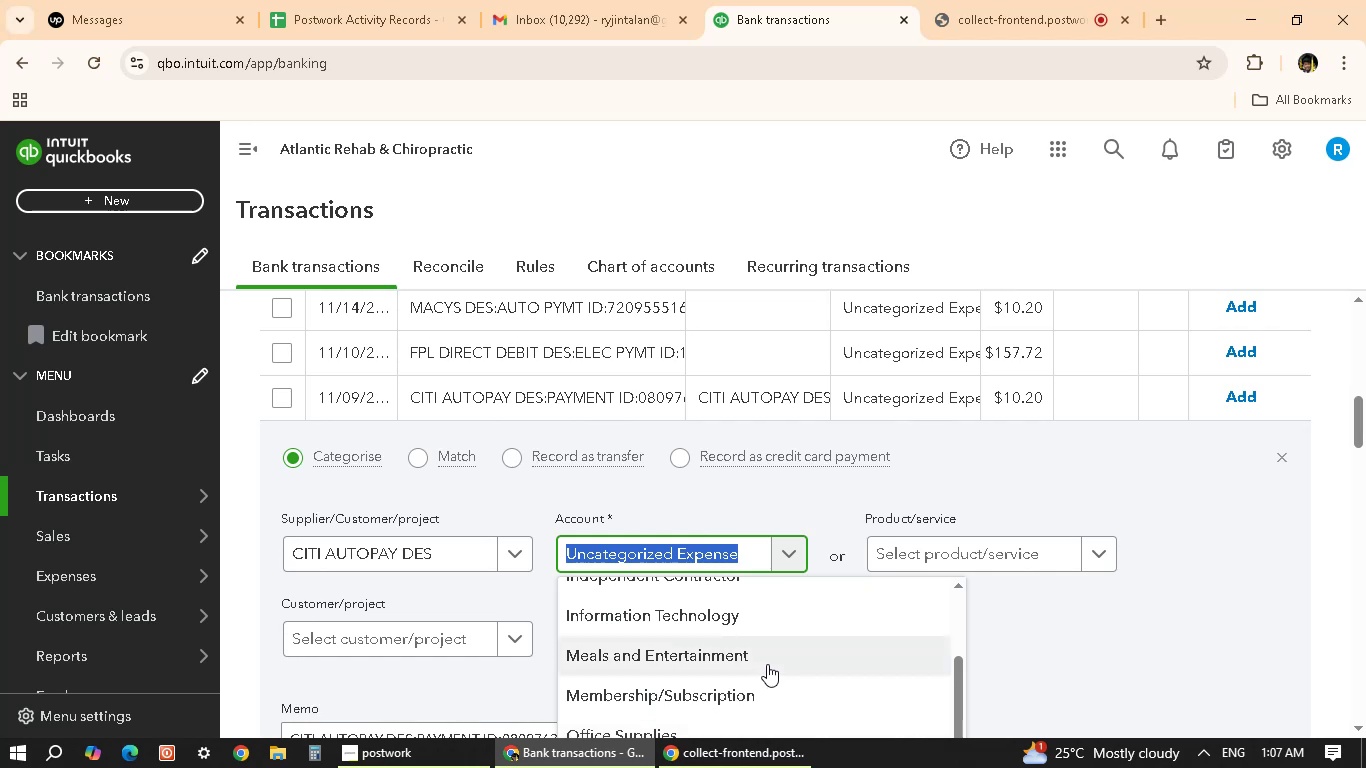 
scroll: coordinate [770, 660], scroll_direction: up, amount: 4.0
 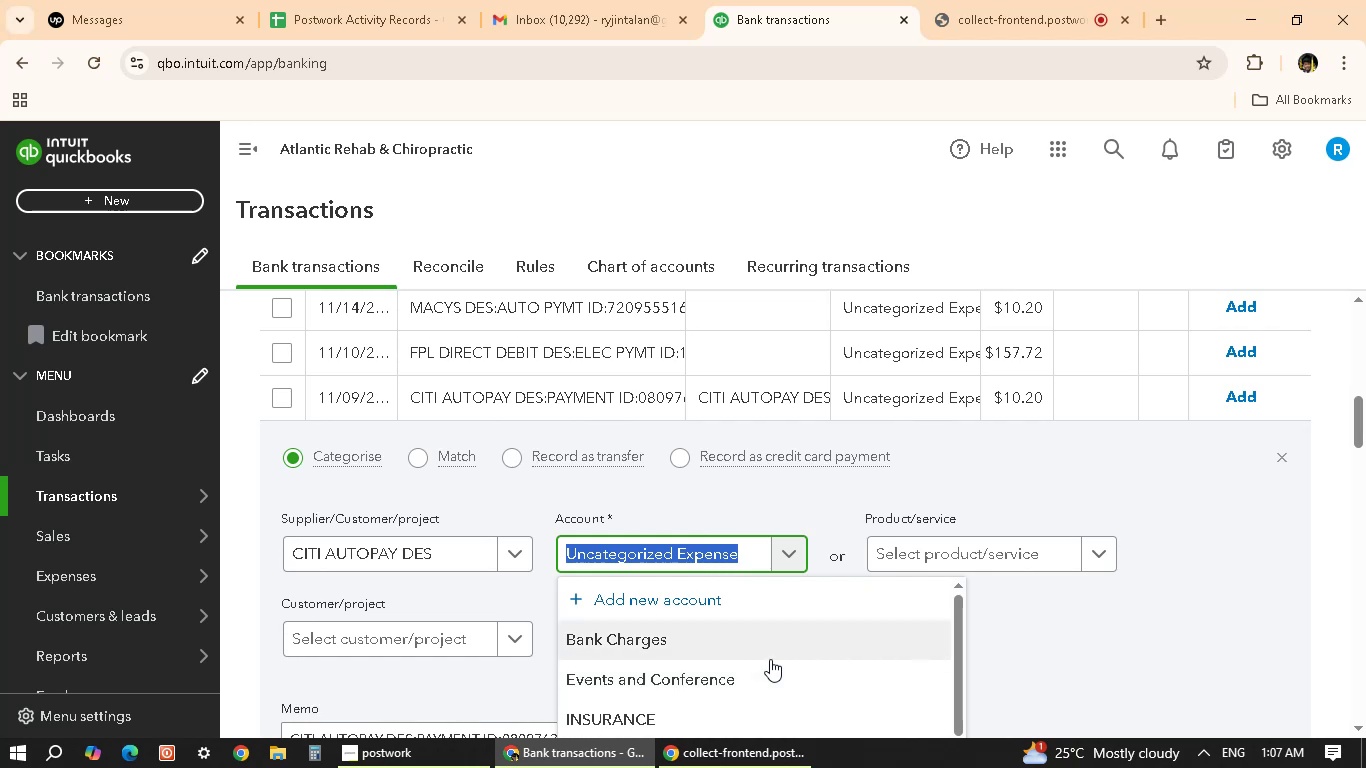 
wait(11.2)
 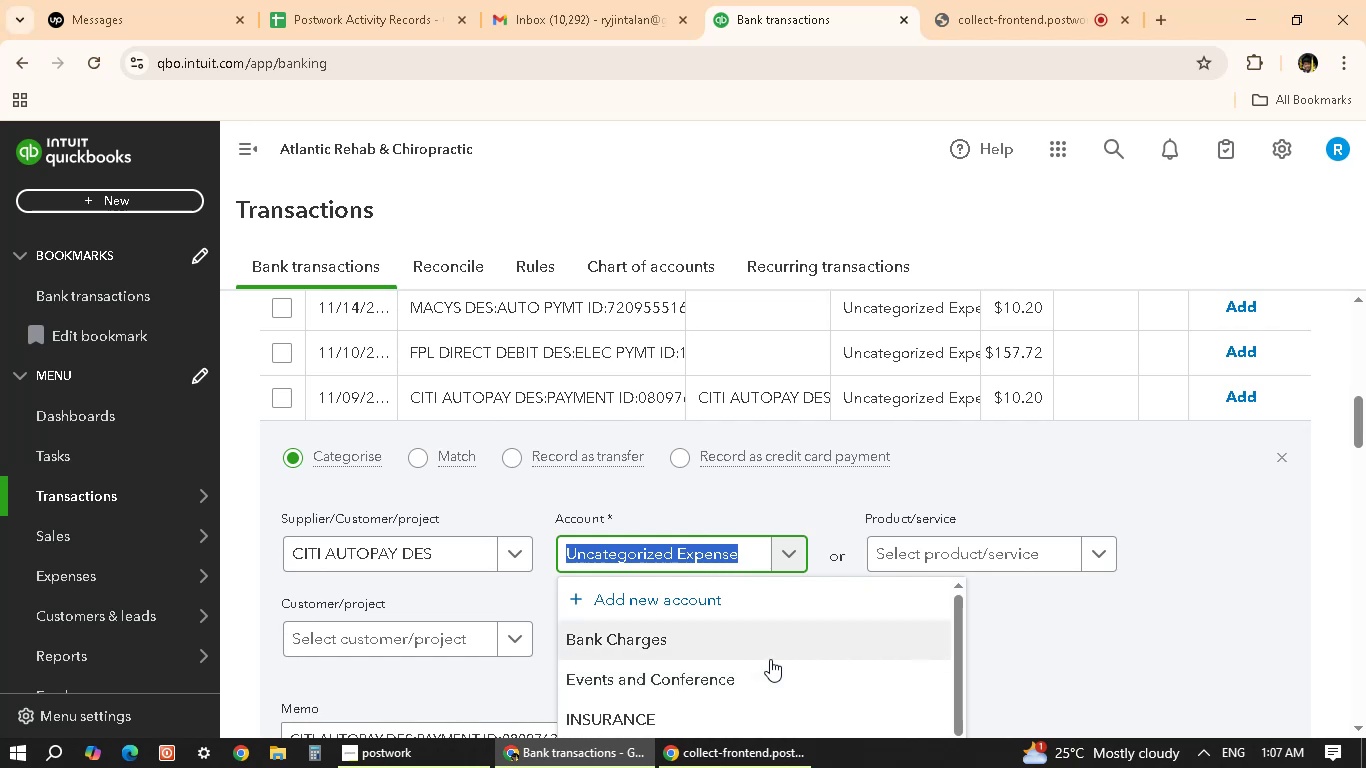 
scroll: coordinate [947, 468], scroll_direction: down, amount: 2.0
 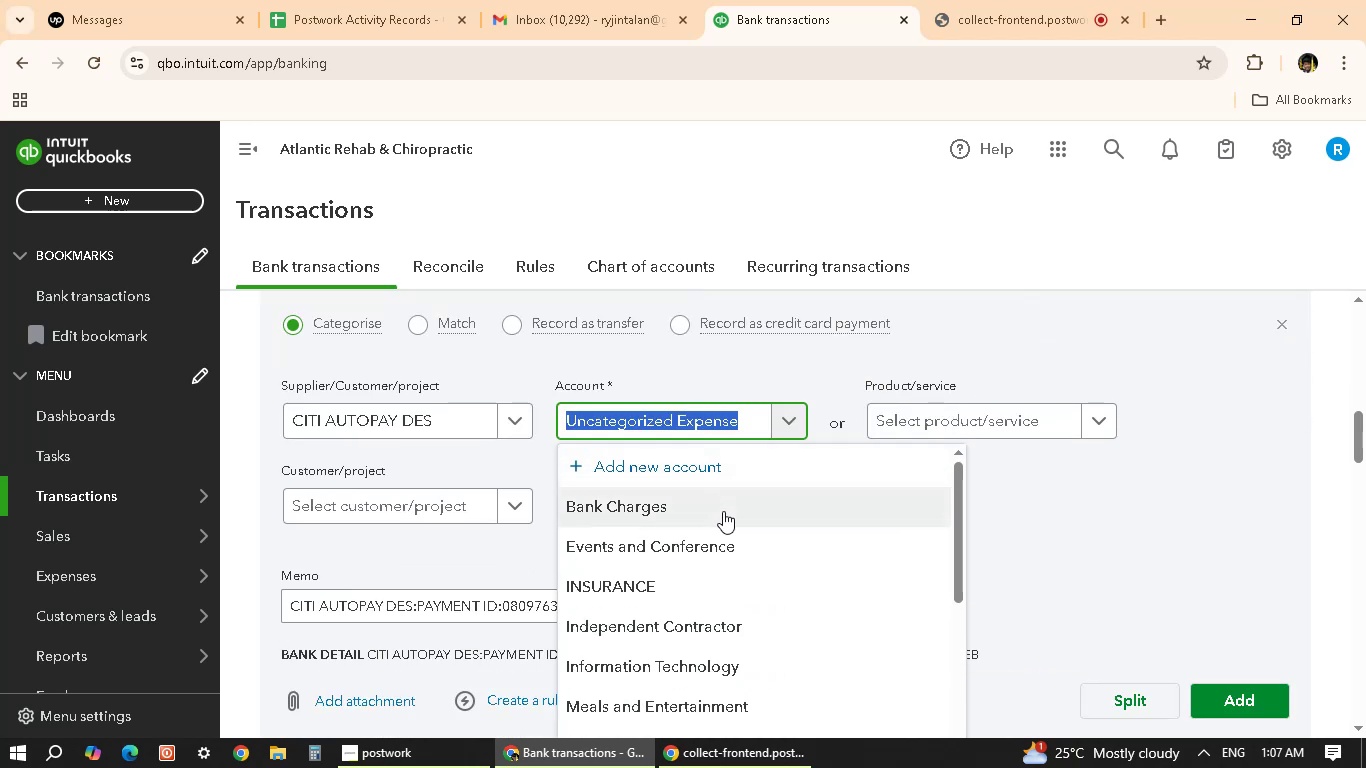 
scroll: coordinate [776, 317], scroll_direction: up, amount: 7.0
 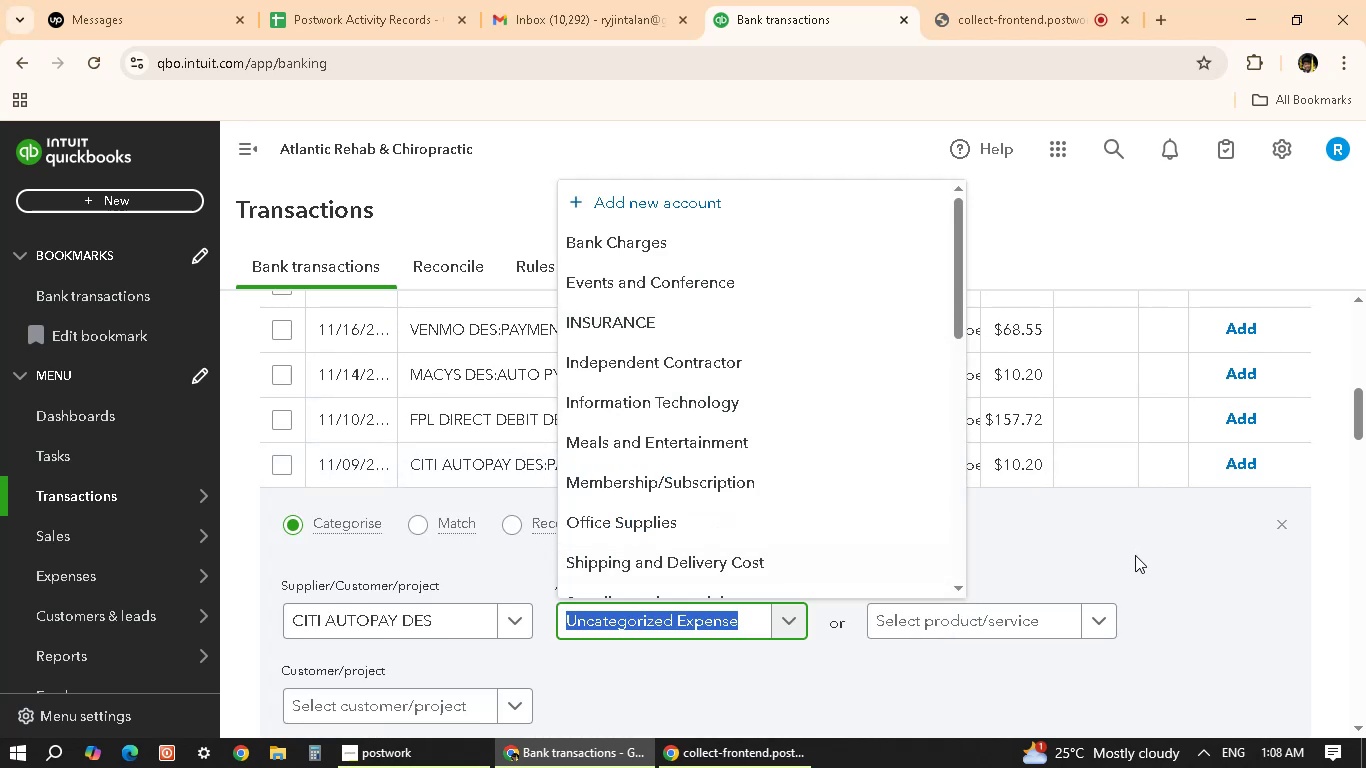 
left_click([1134, 511])
 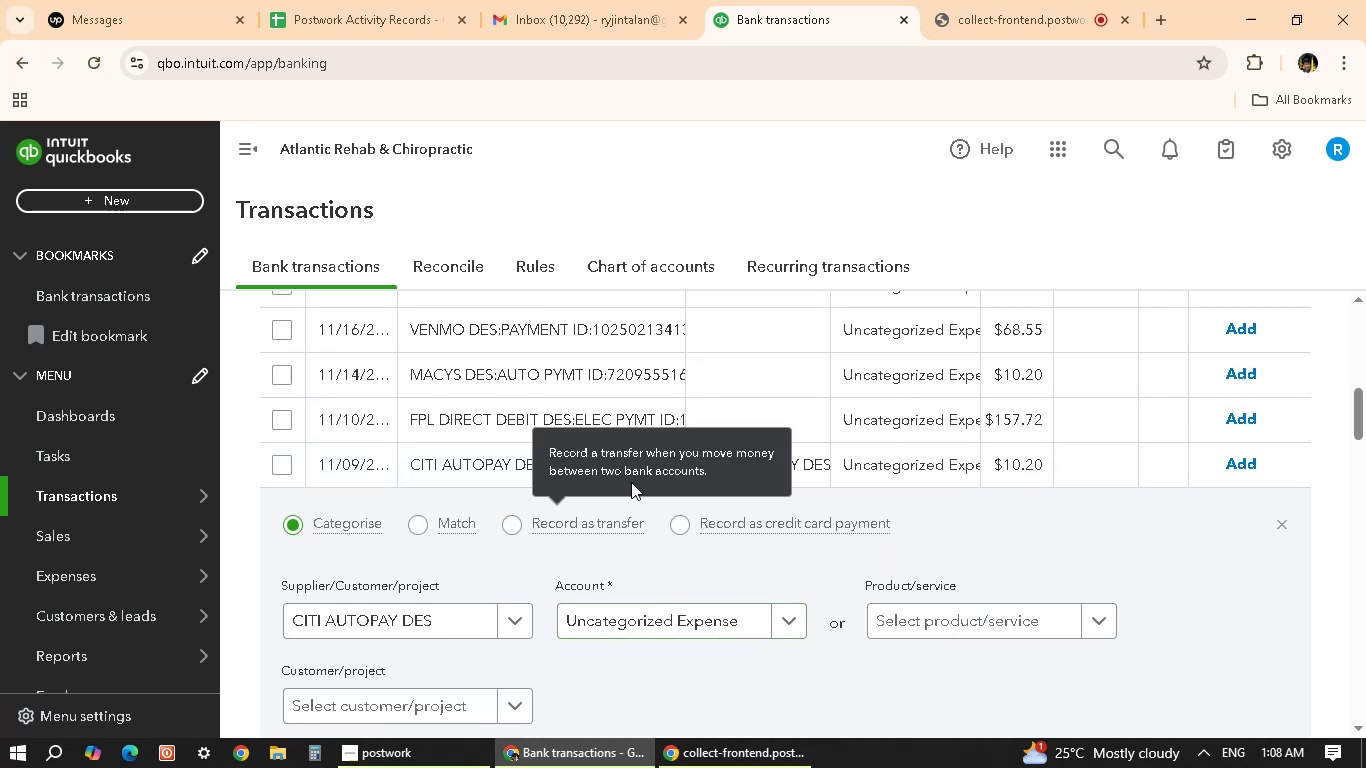 
mouse_move([451, 465])
 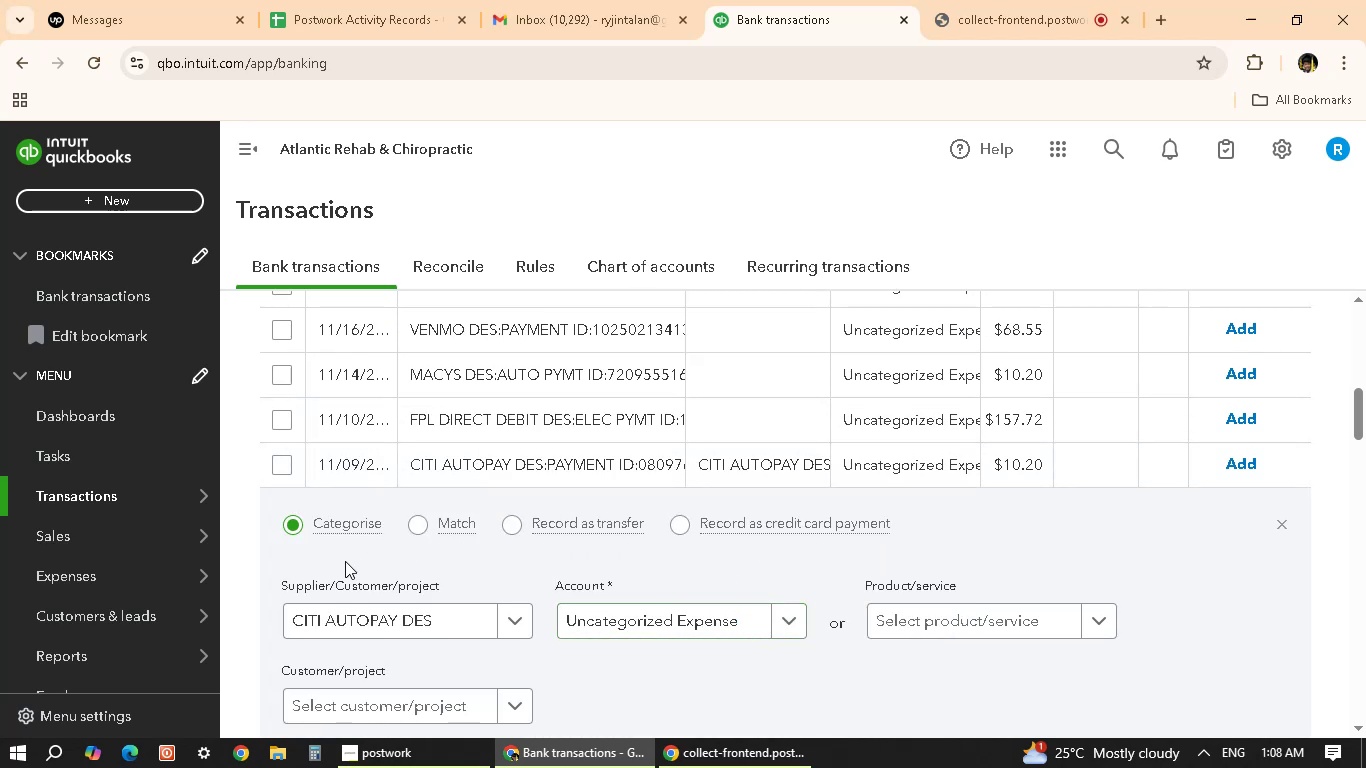 
scroll: coordinate [413, 609], scroll_direction: down, amount: 3.0
 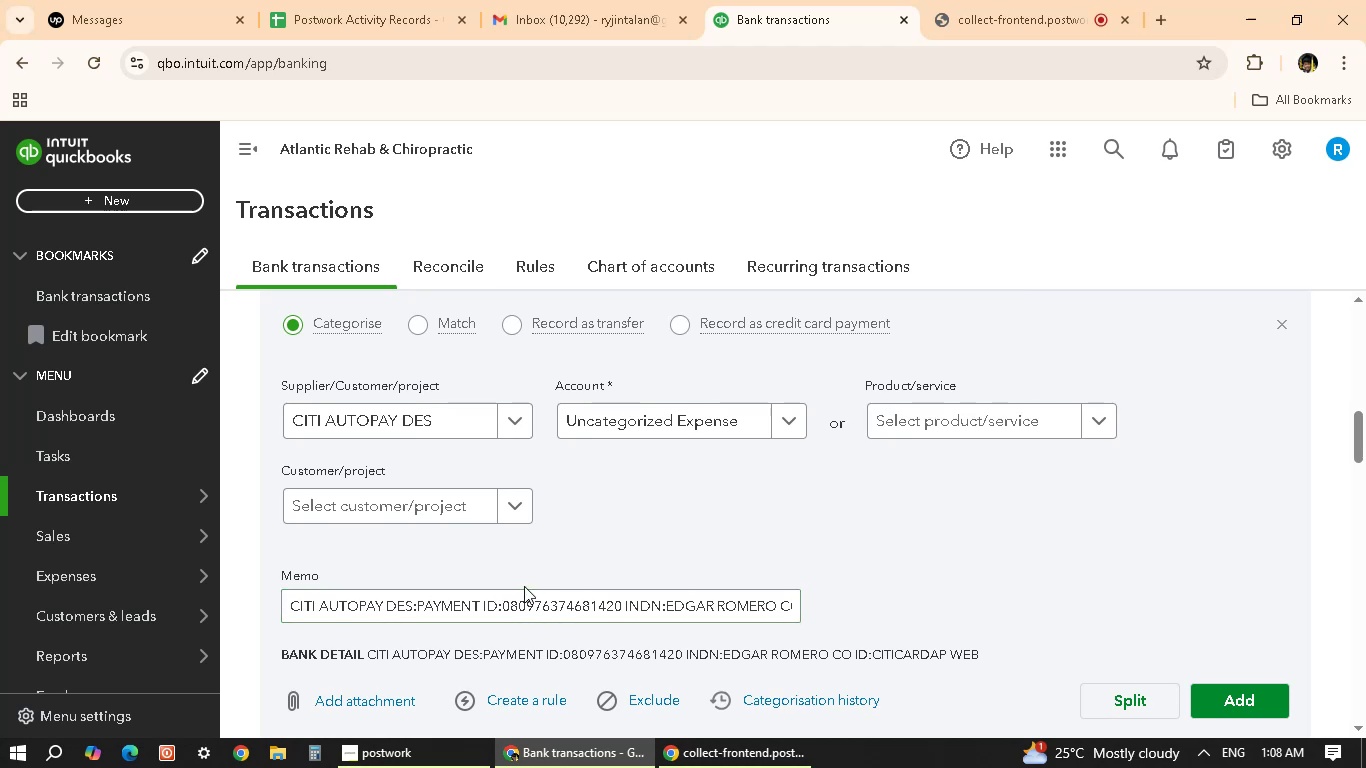 
wait(10.59)
 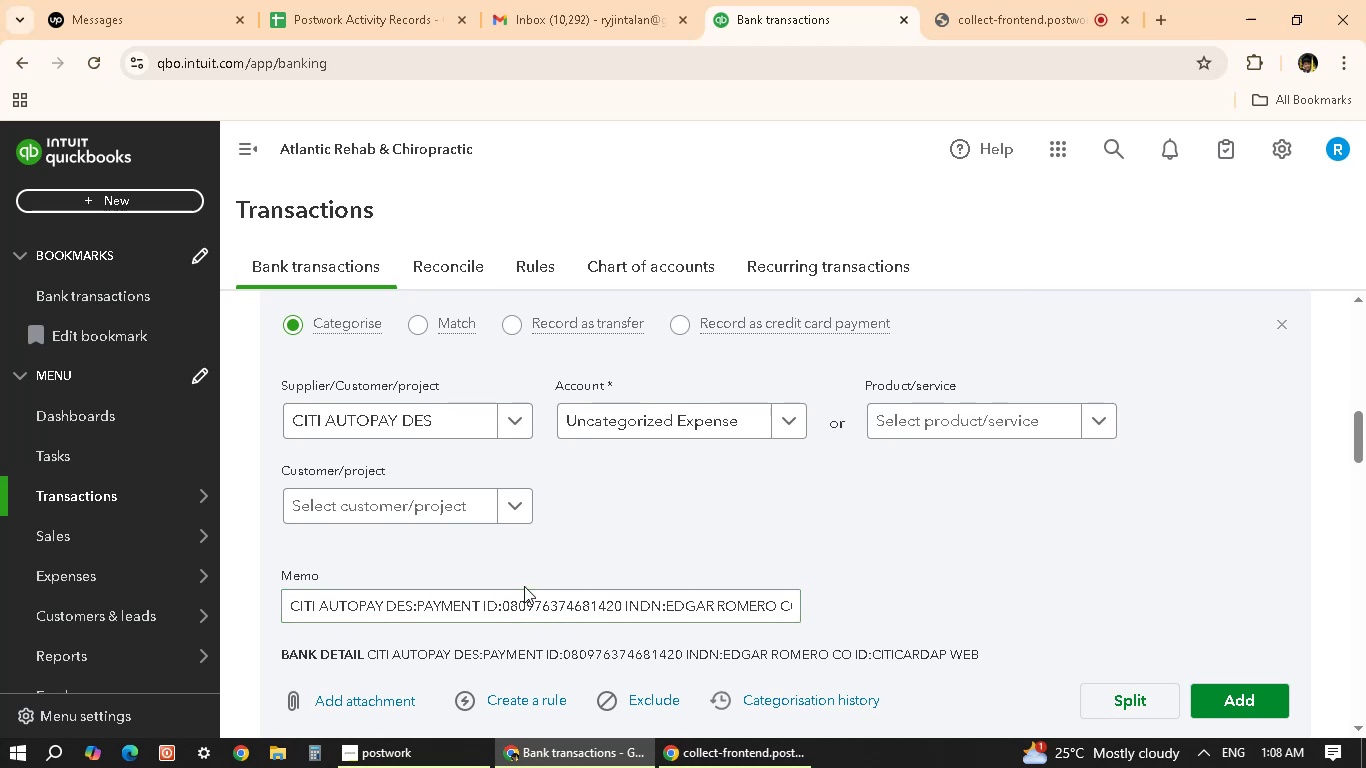 
scroll: coordinate [607, 585], scroll_direction: up, amount: 1.0
 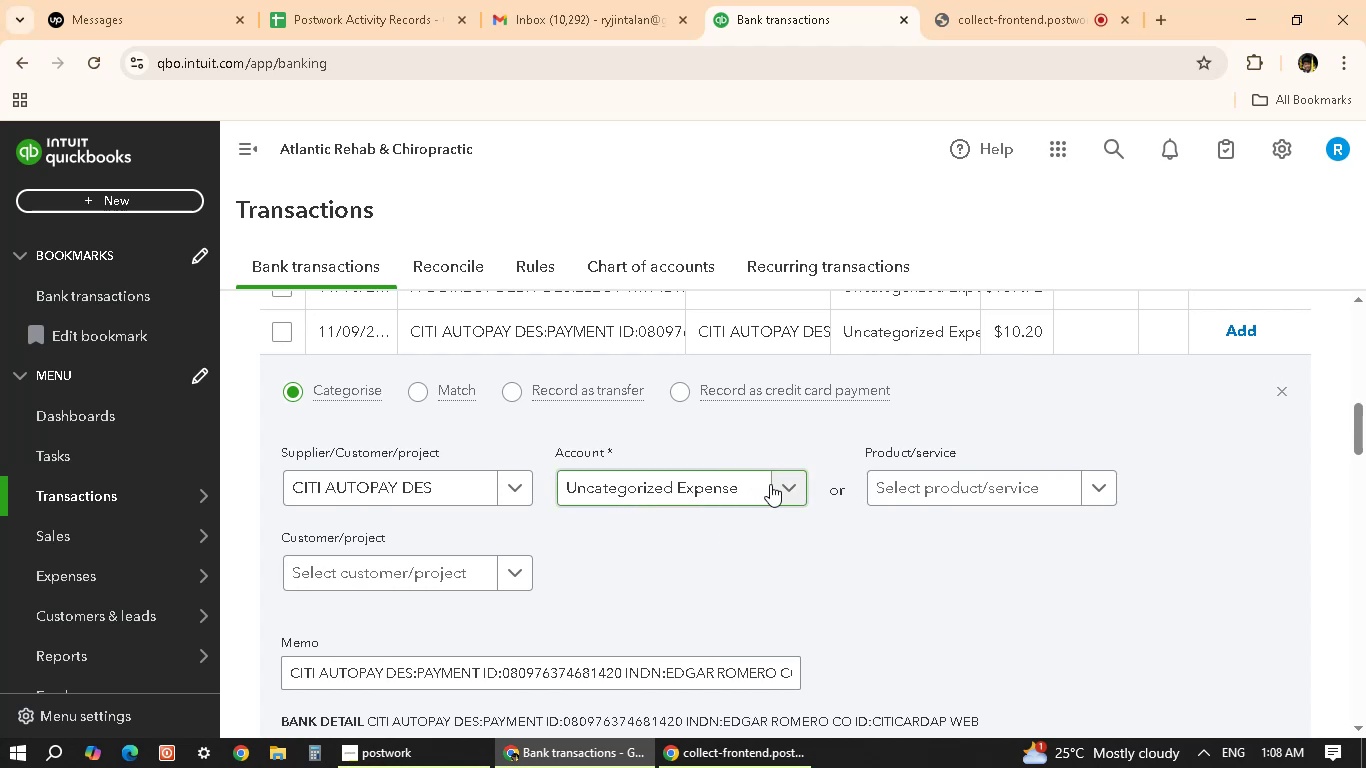 
left_click([776, 484])
 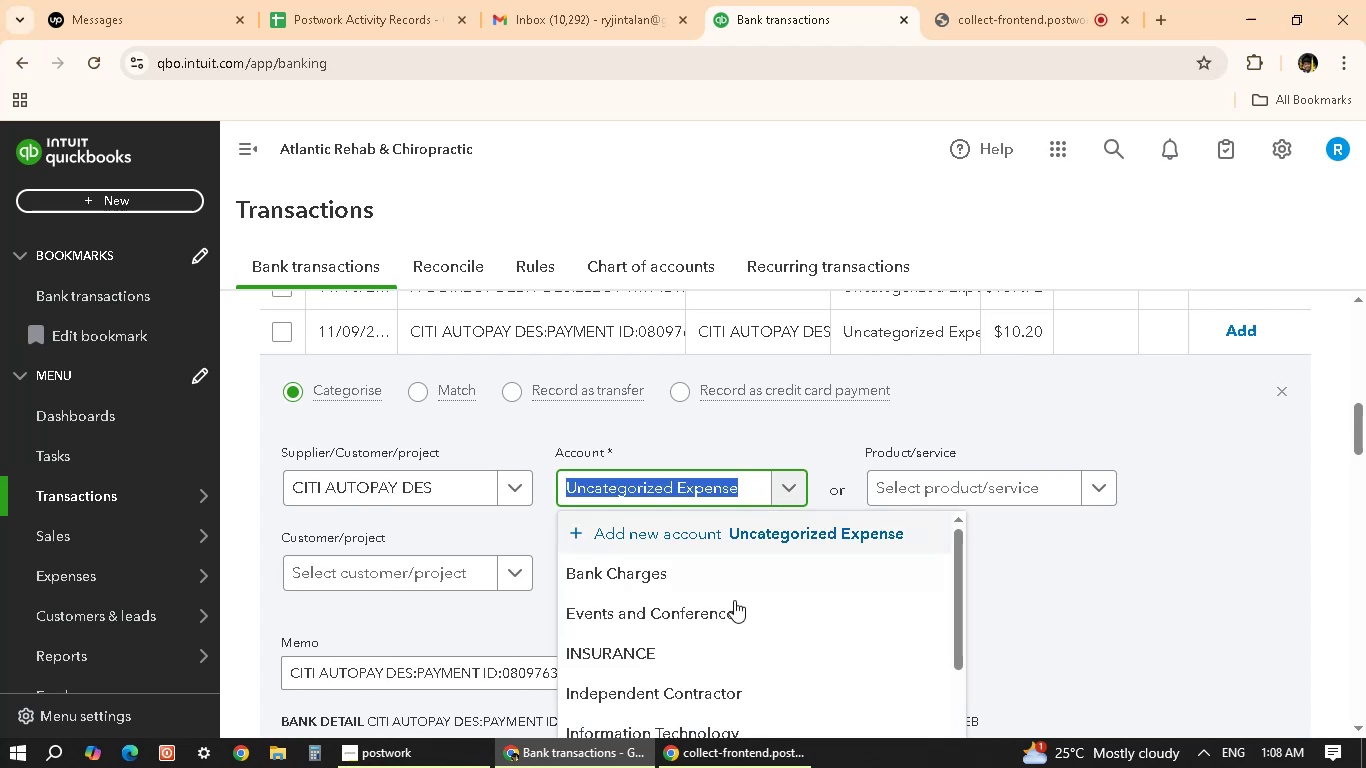 
scroll: coordinate [733, 602], scroll_direction: down, amount: 9.0
 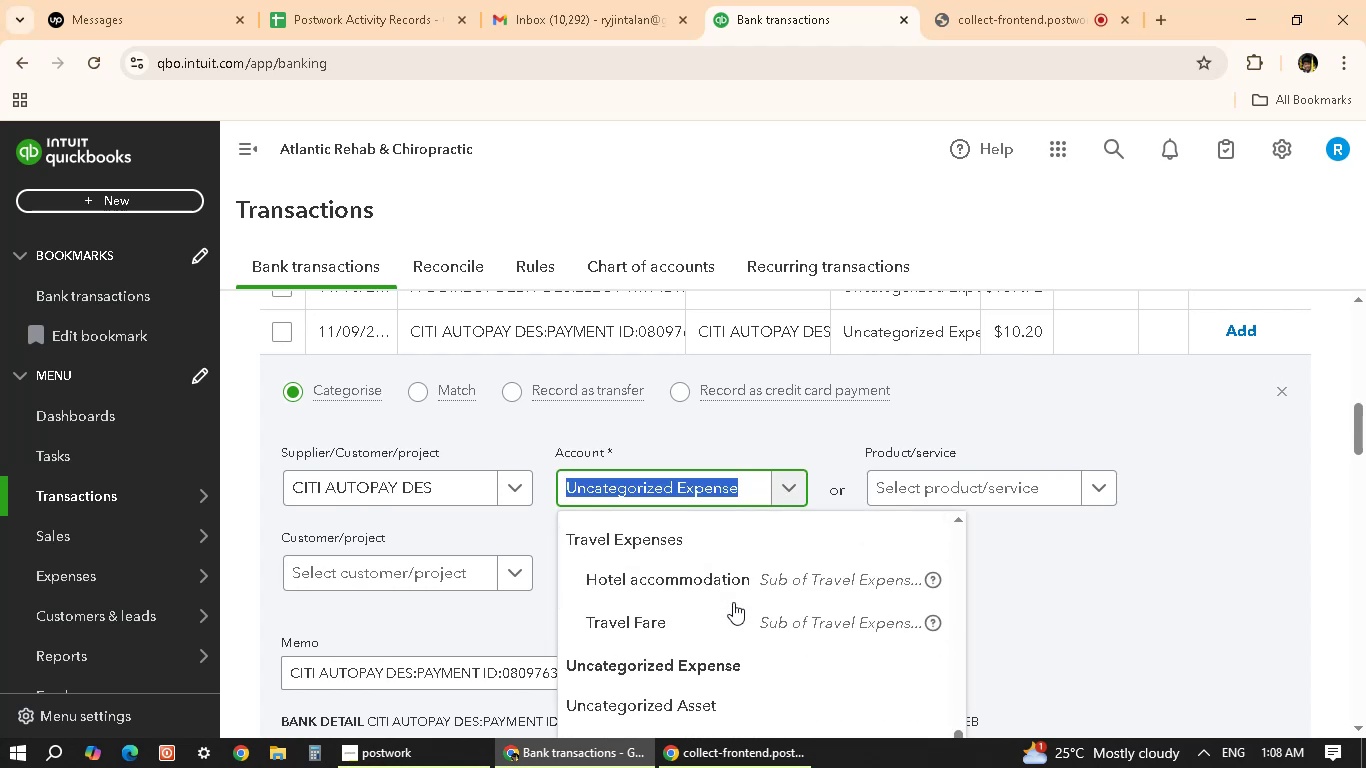 
scroll: coordinate [734, 602], scroll_direction: down, amount: 4.0
 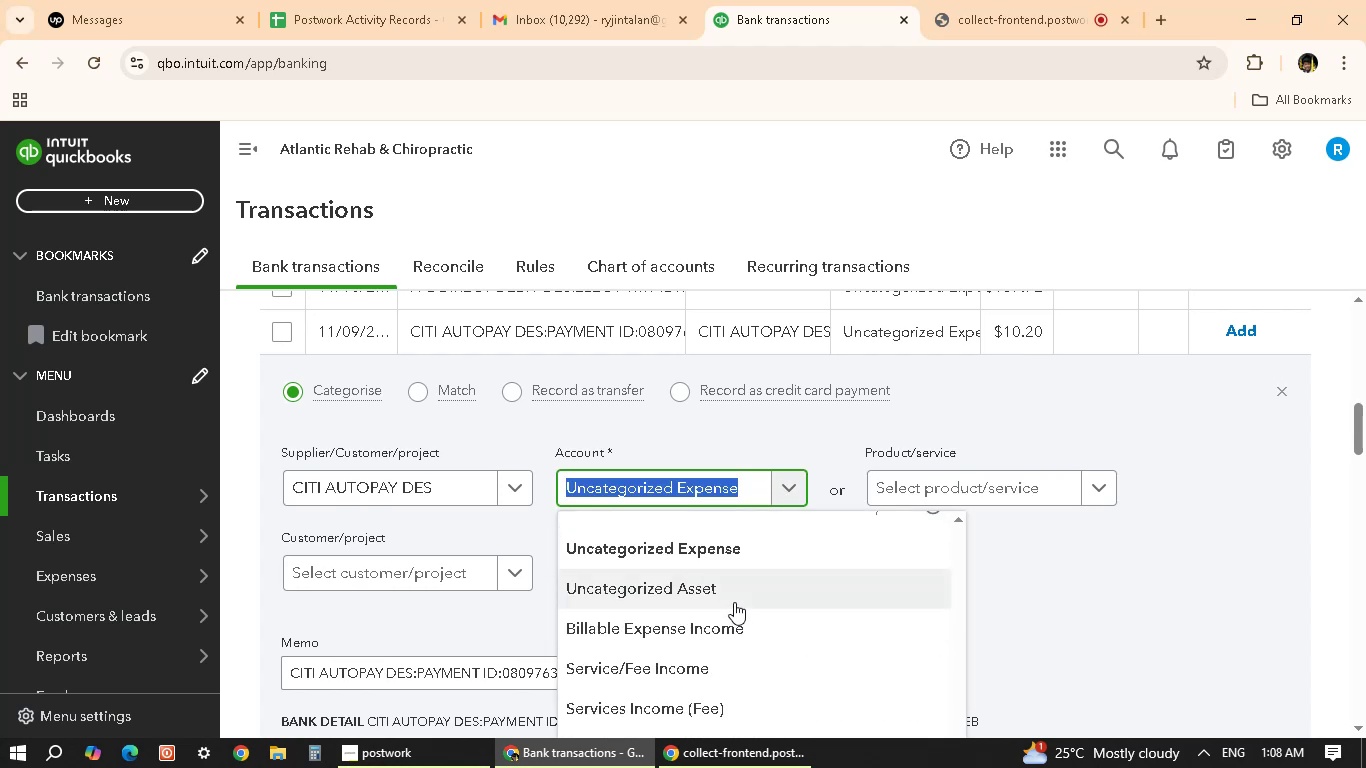 
scroll: coordinate [729, 617], scroll_direction: up, amount: 8.0
 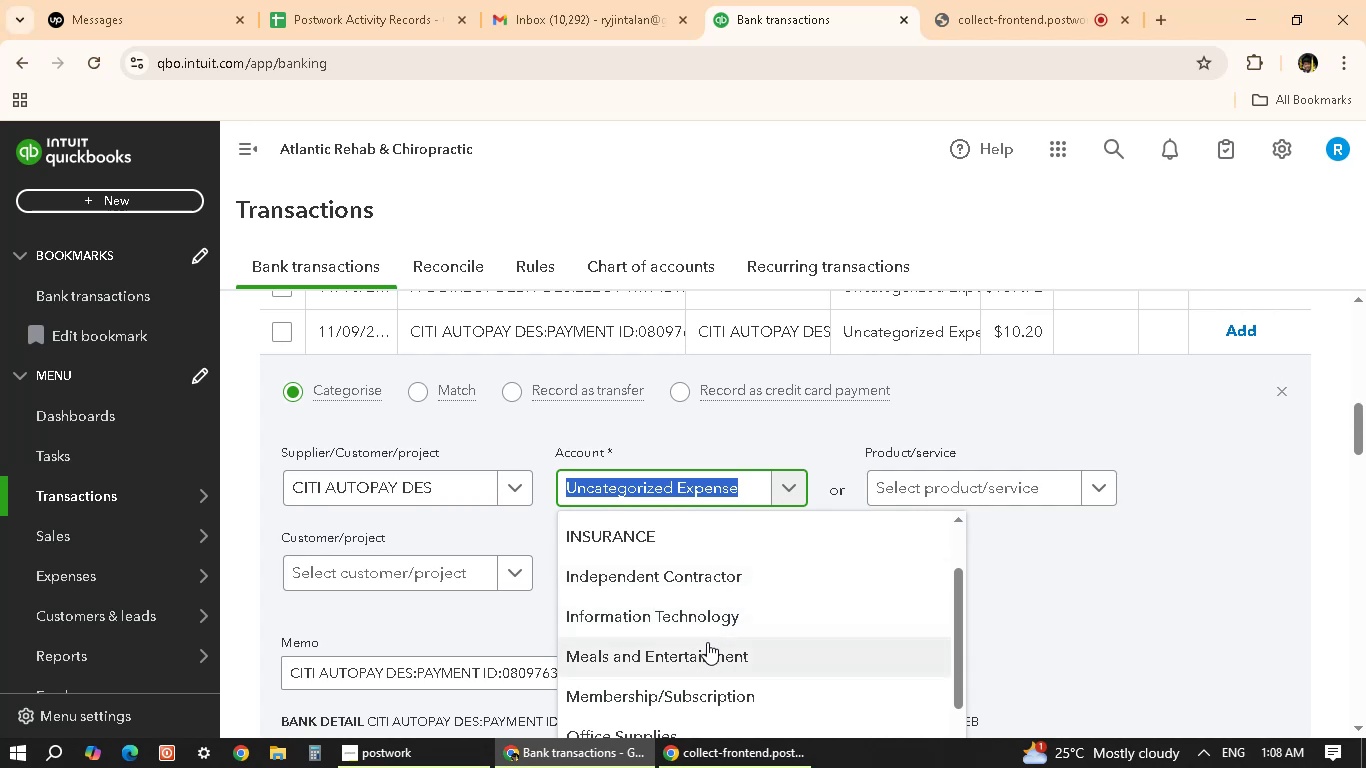 
wait(7.75)
 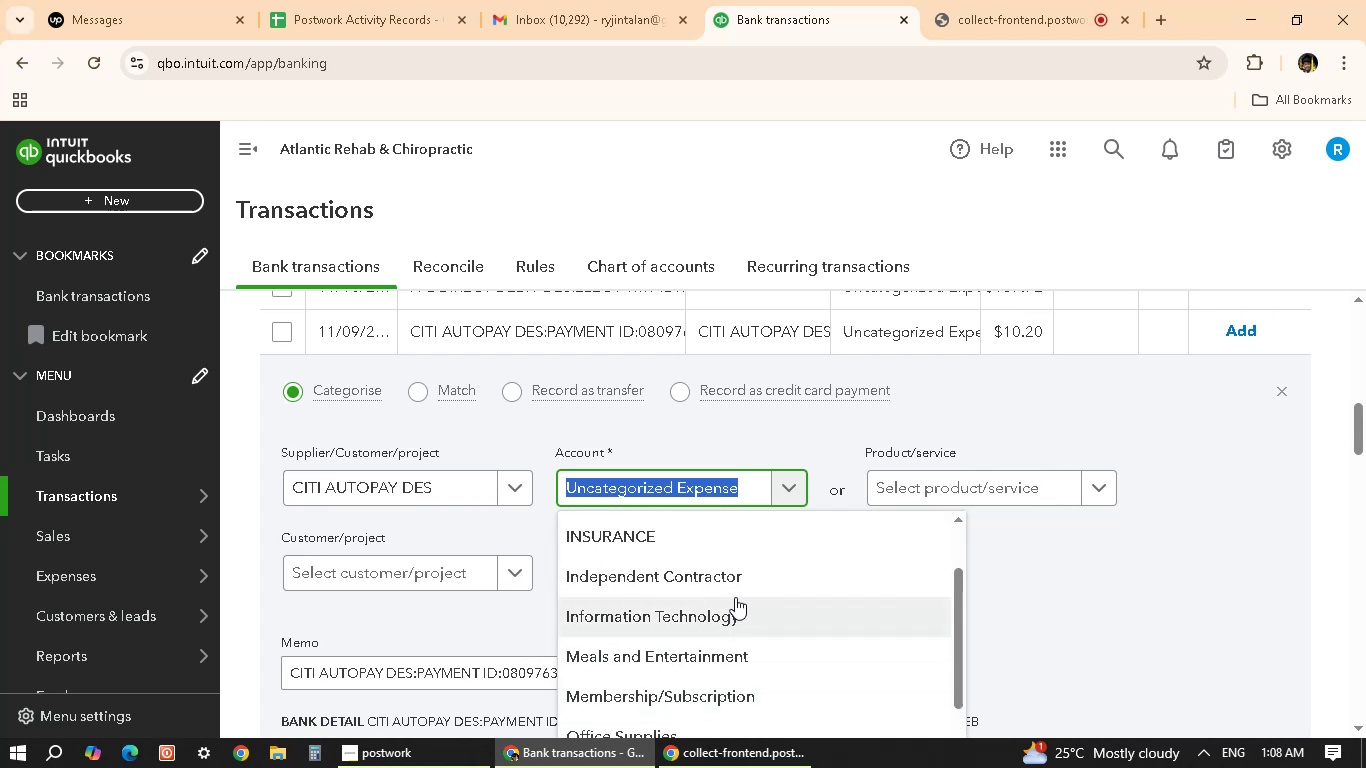 
scroll: coordinate [711, 624], scroll_direction: up, amount: 4.0
 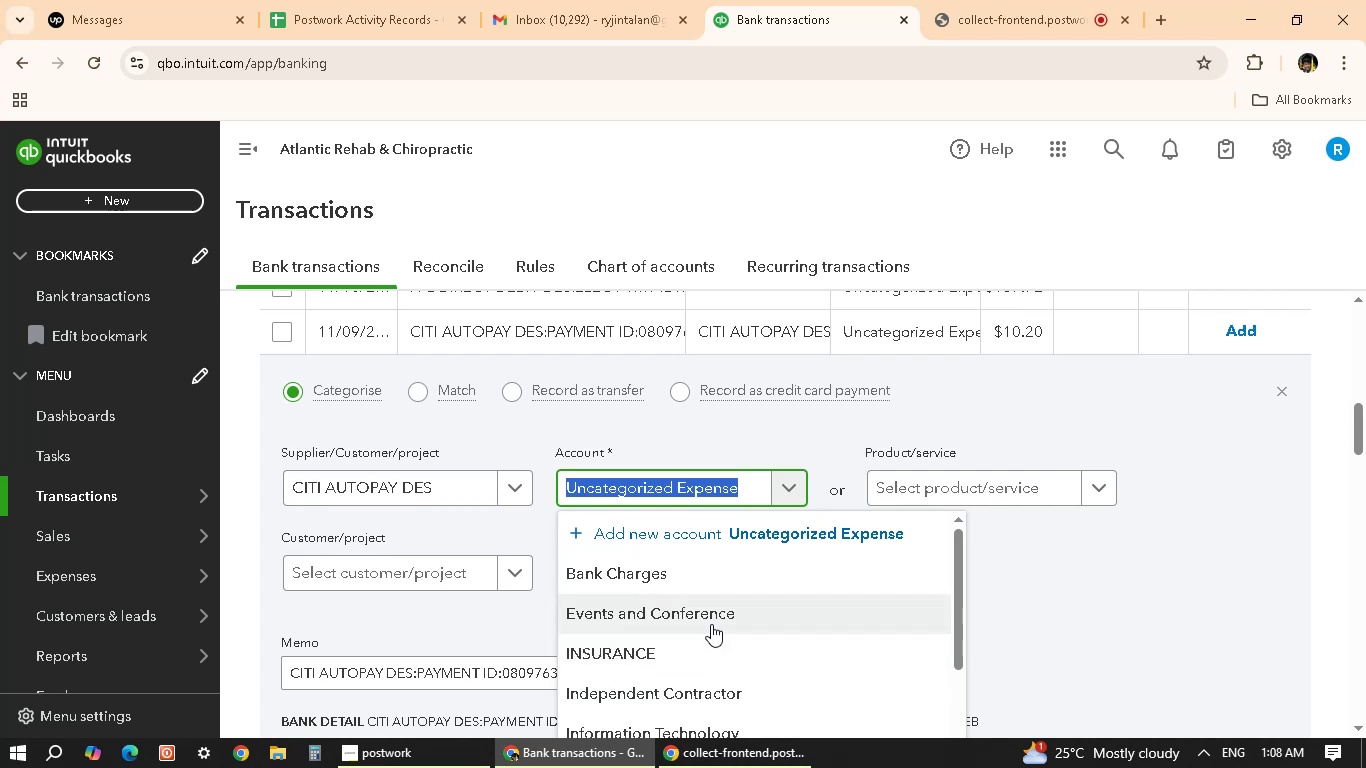 
scroll: coordinate [717, 622], scroll_direction: down, amount: 1.0
 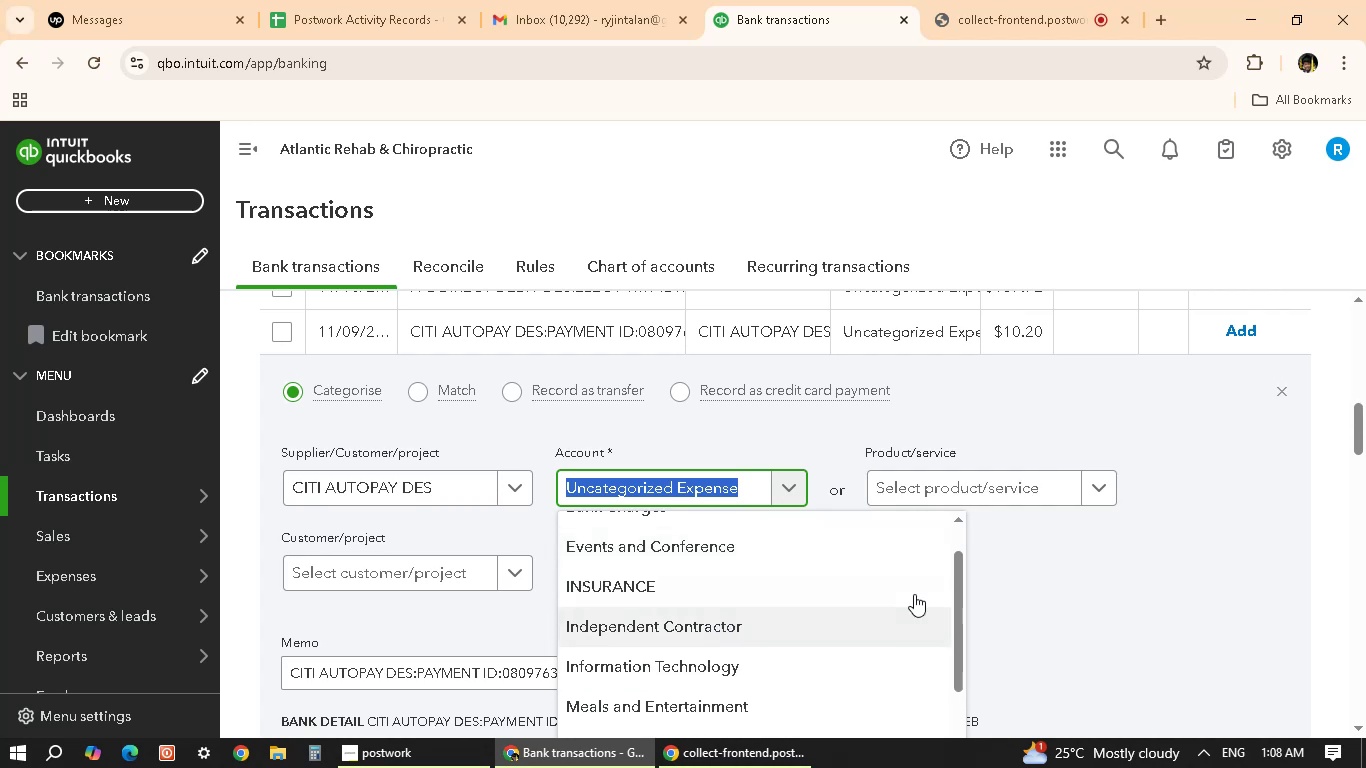 
left_click([1035, 593])
 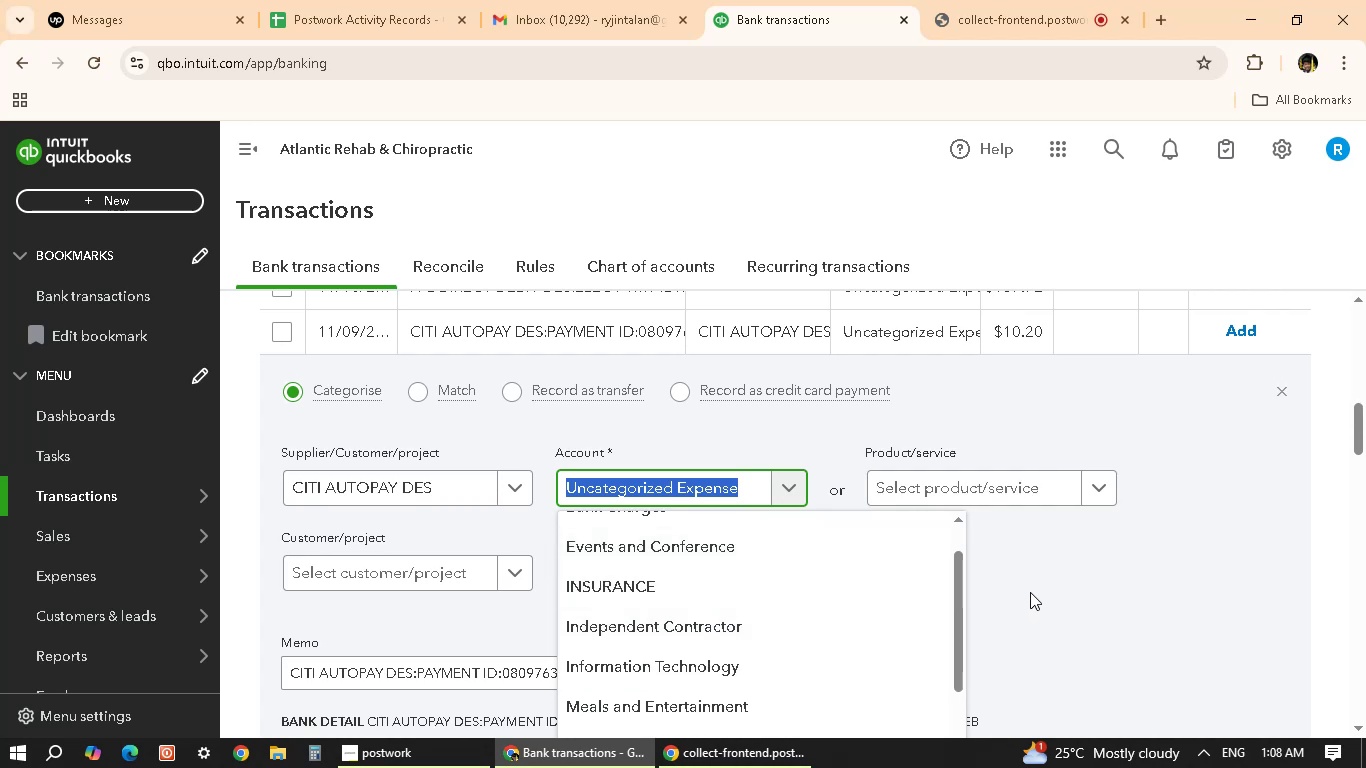 
left_click([1028, 592])
 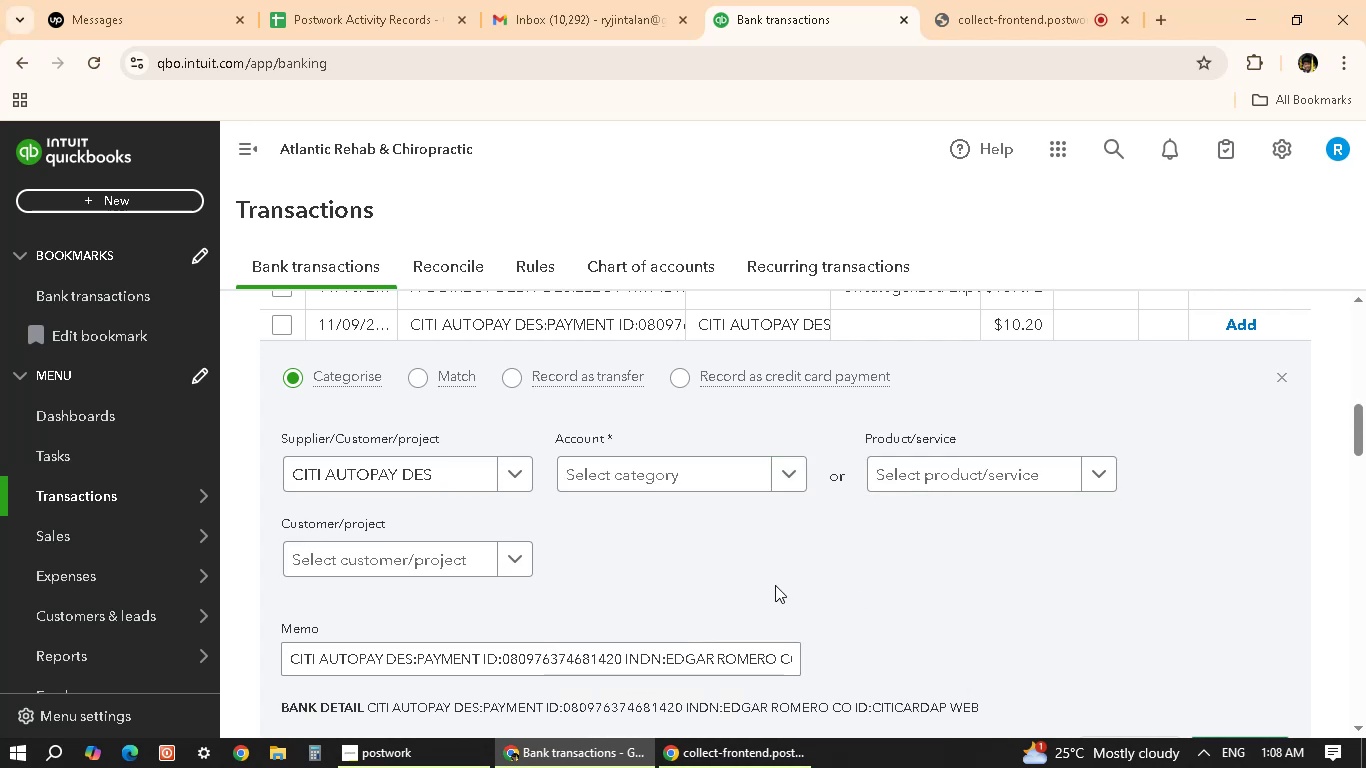 
scroll: coordinate [775, 585], scroll_direction: down, amount: 4.0
 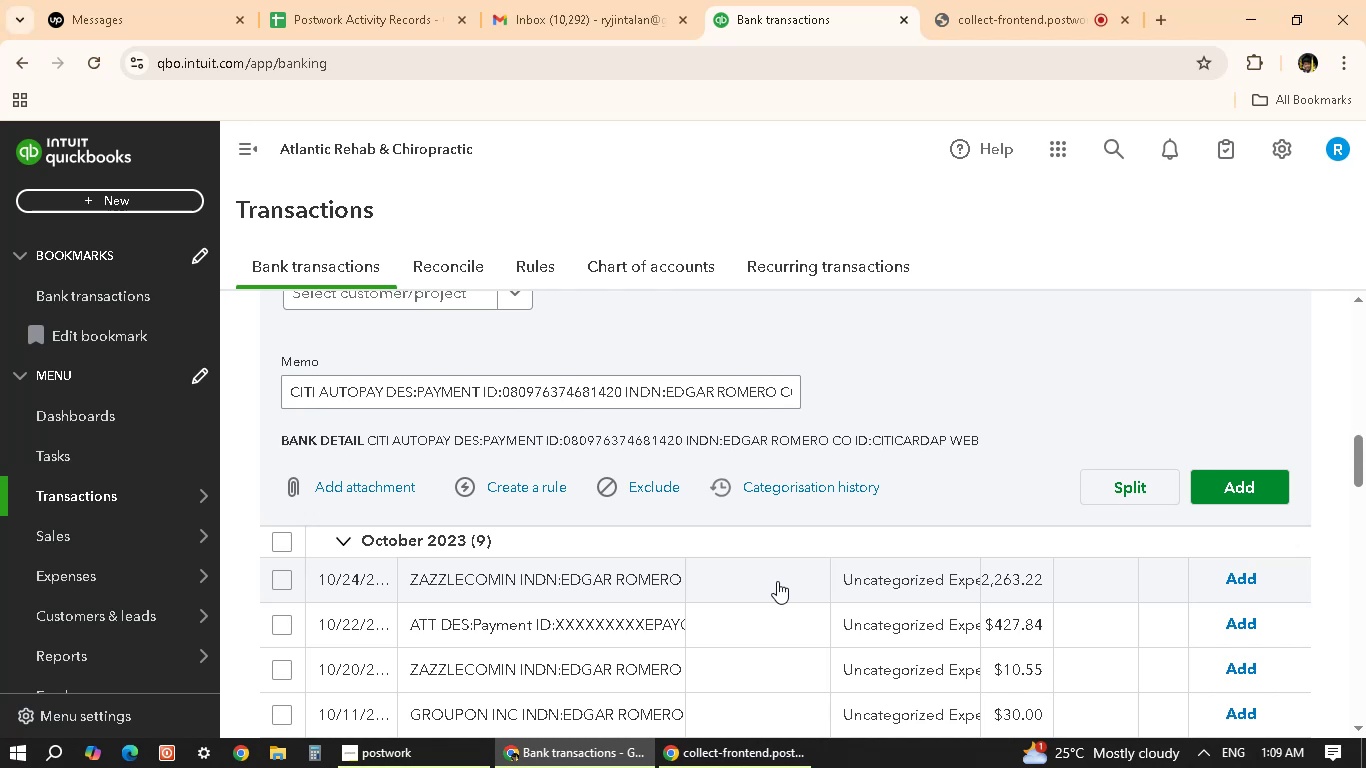 
wait(9.6)
 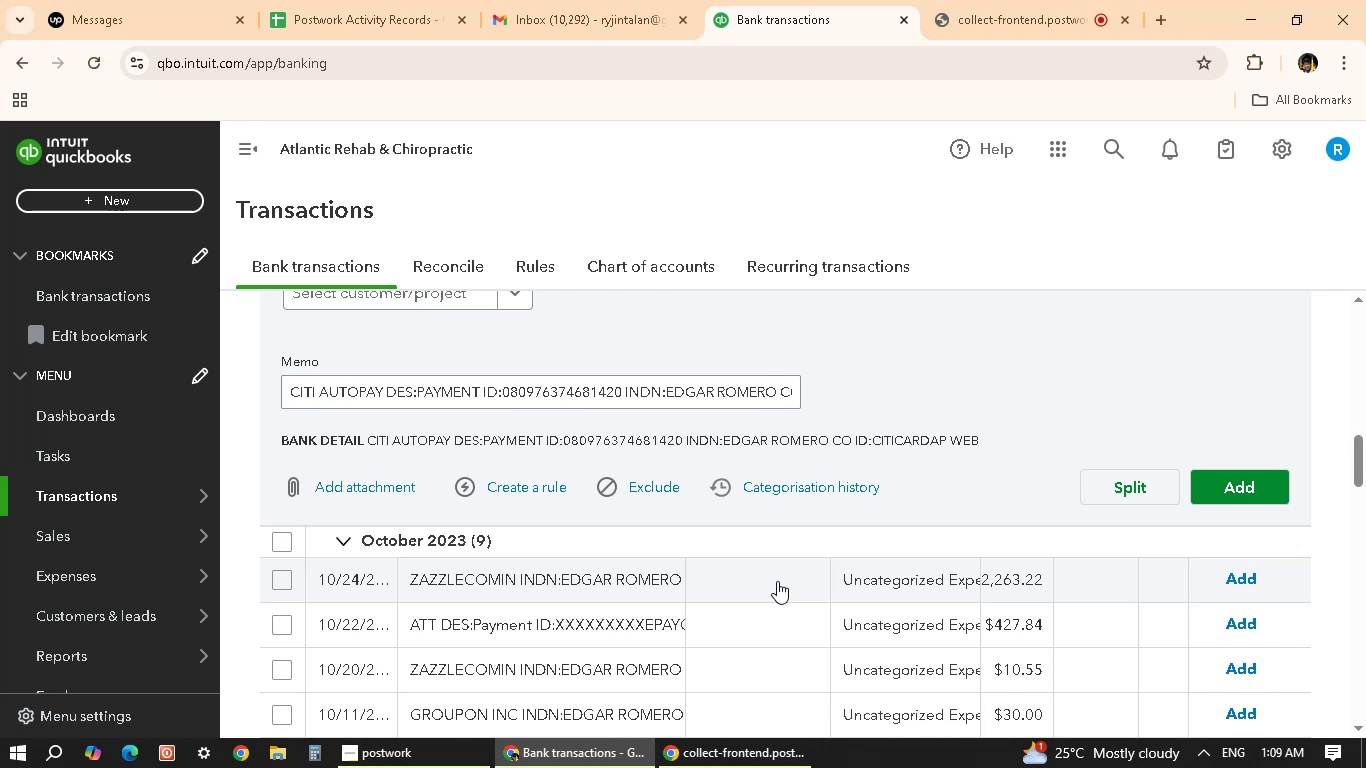 
scroll: coordinate [738, 583], scroll_direction: down, amount: 3.0
 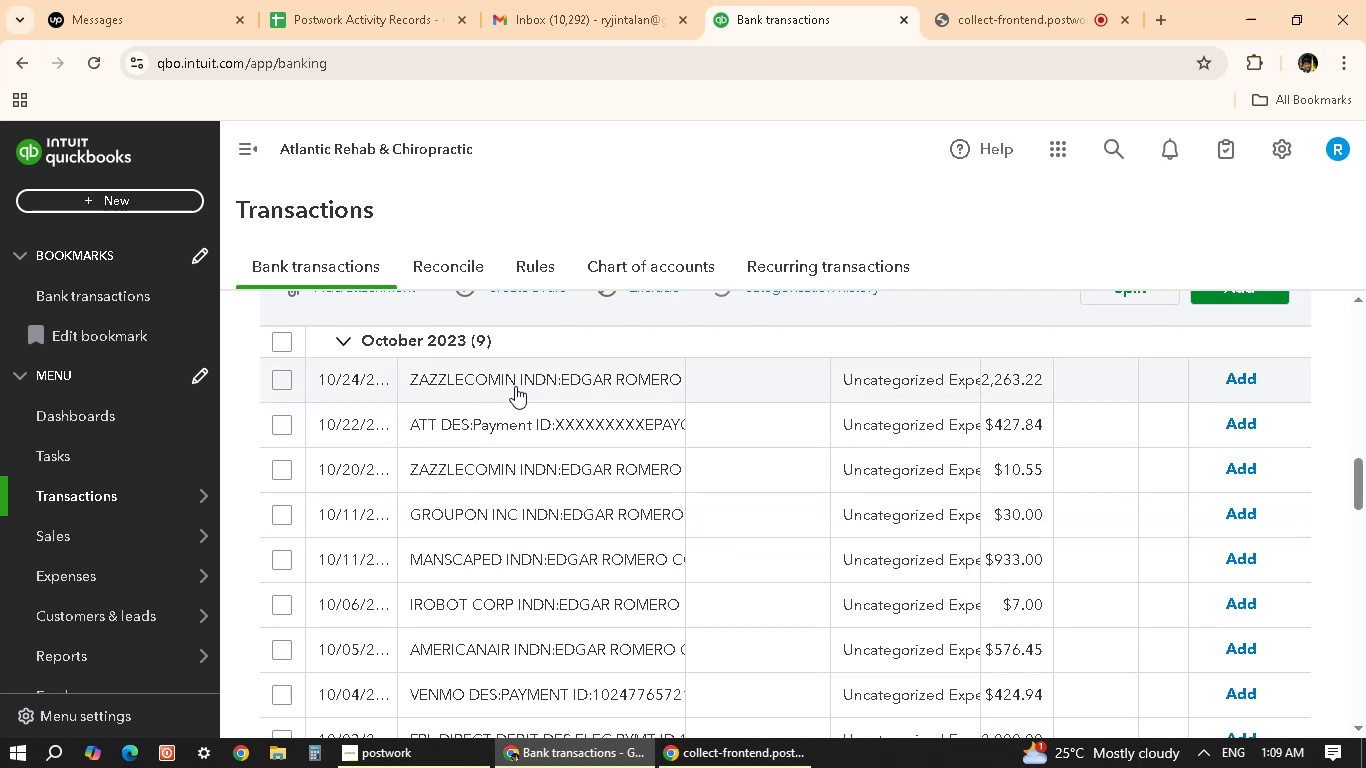 
wait(7.77)
 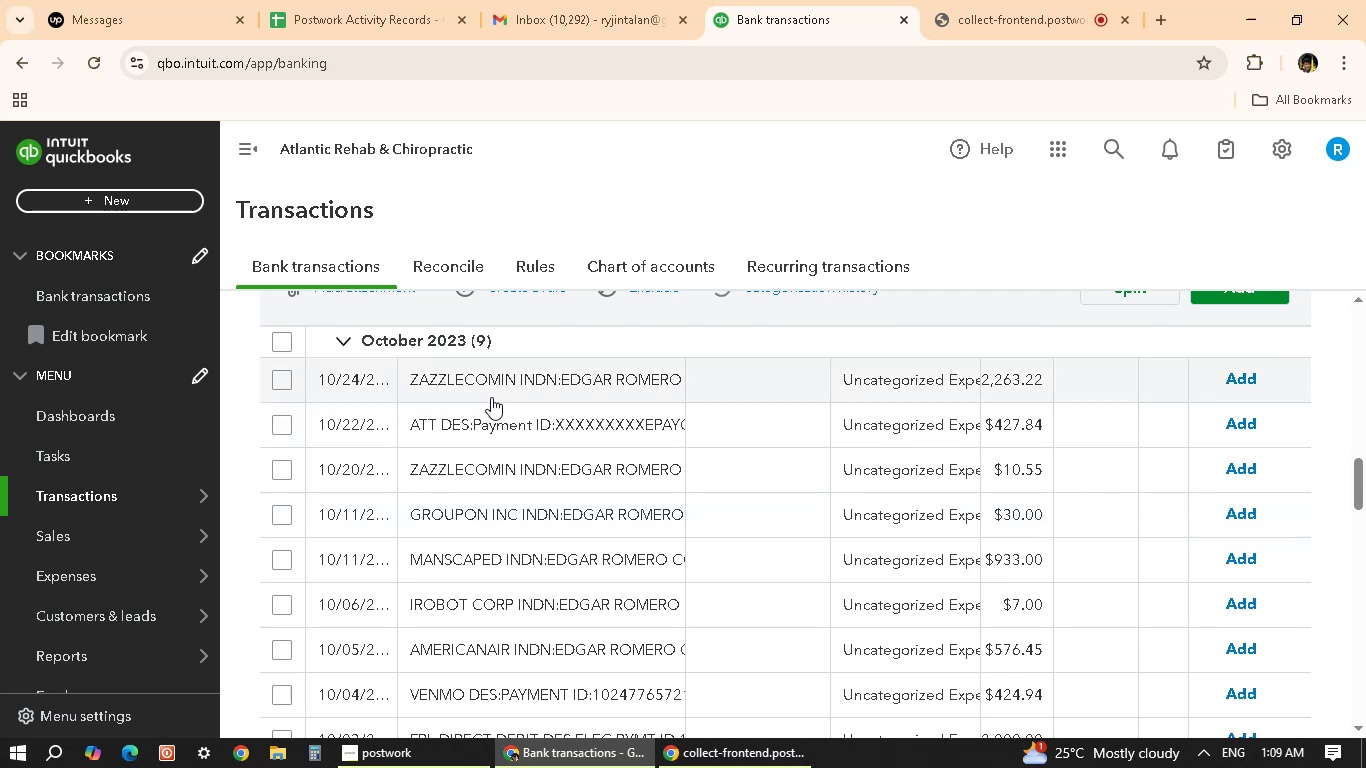 
left_click([515, 386])
 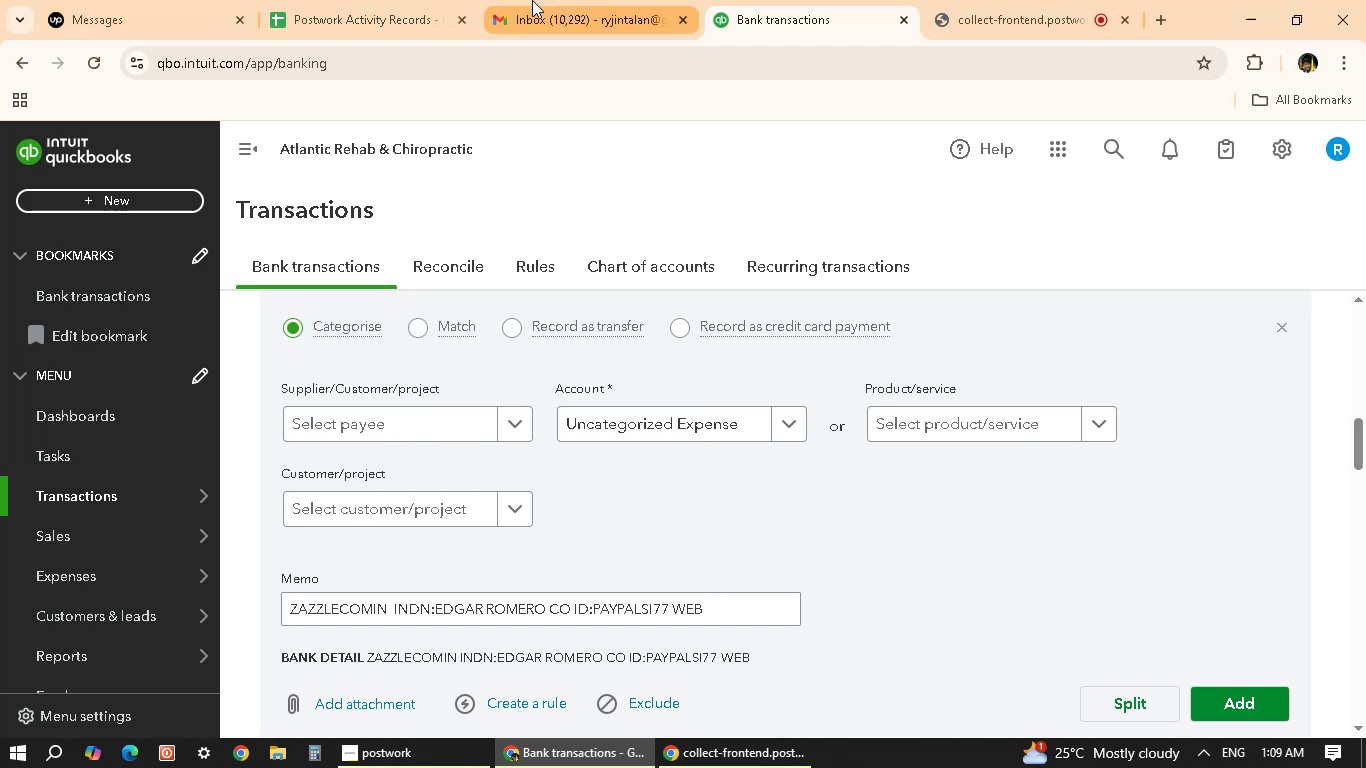 
wait(35.14)
 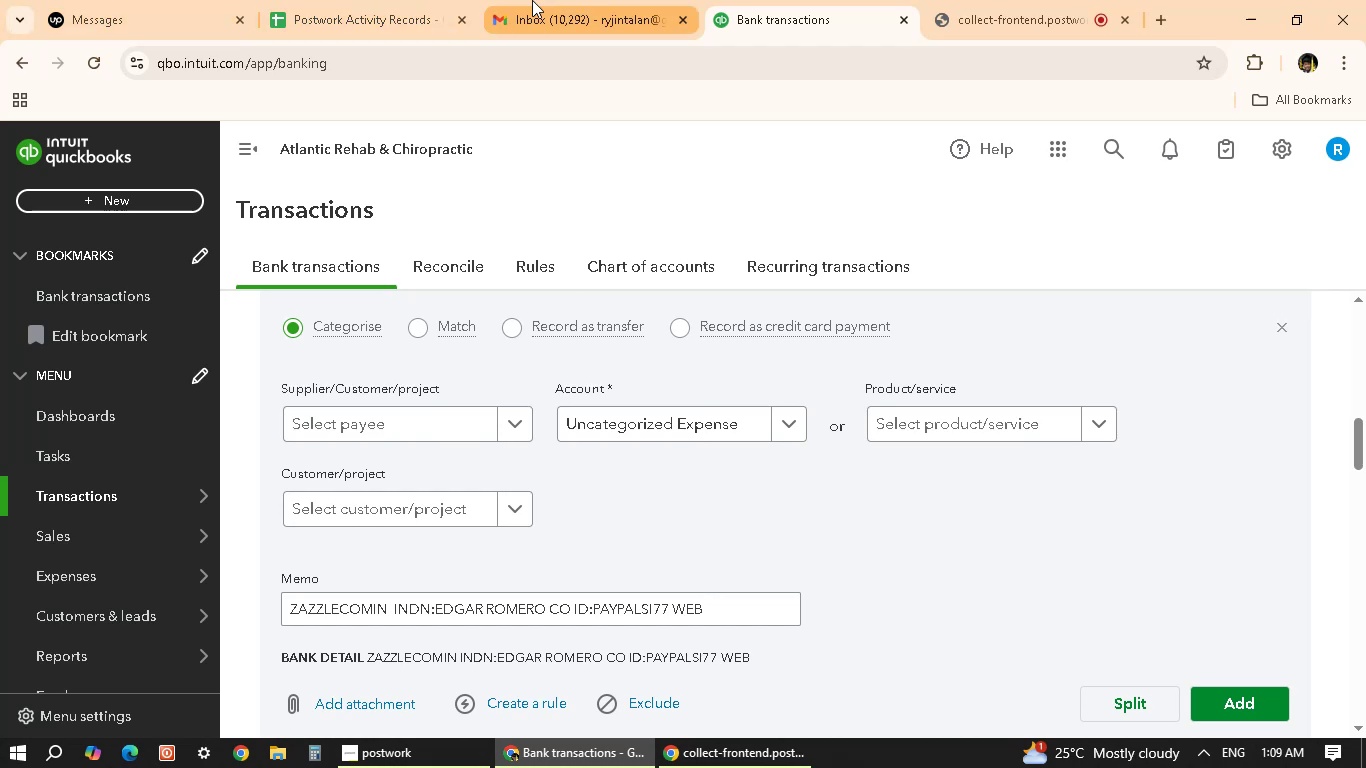 
left_click_drag(start_coordinate=[287, 603], to_coordinate=[385, 579])
 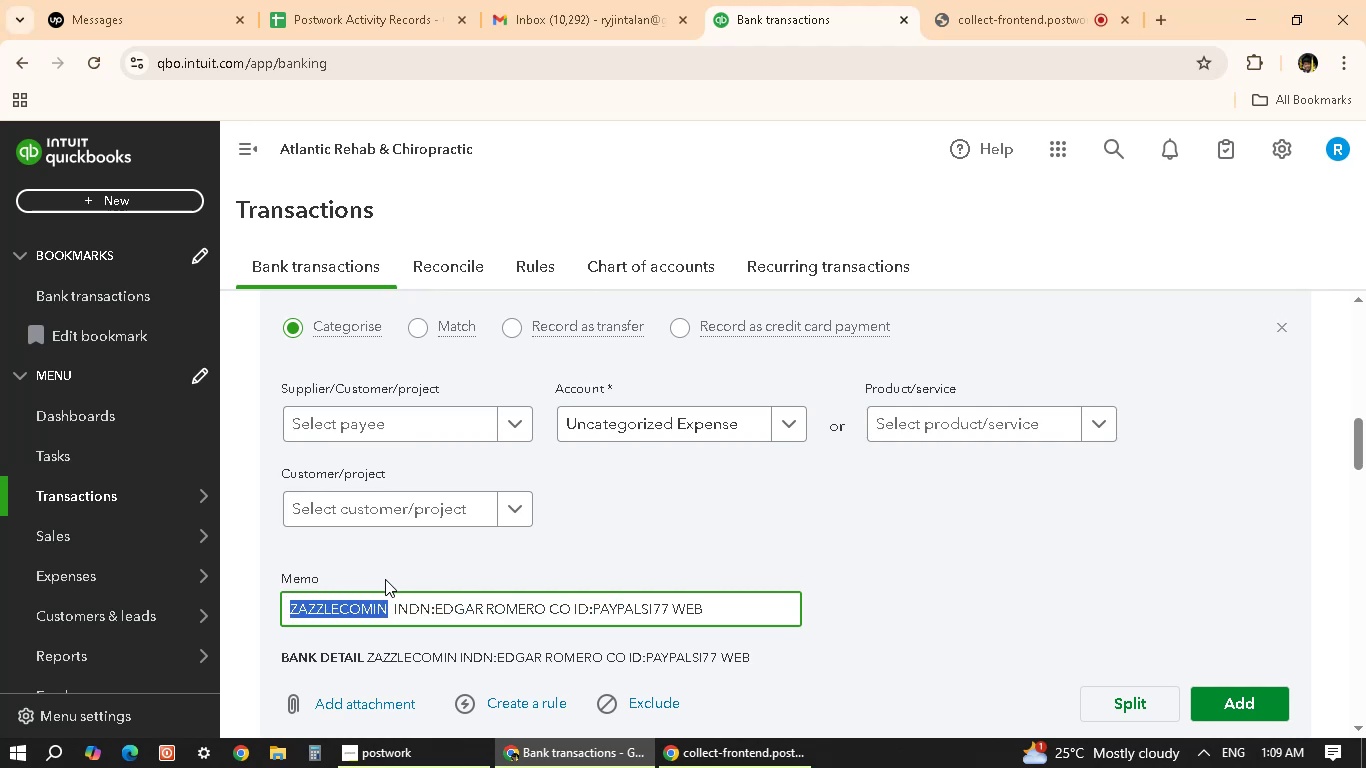 
key(Control+C)
 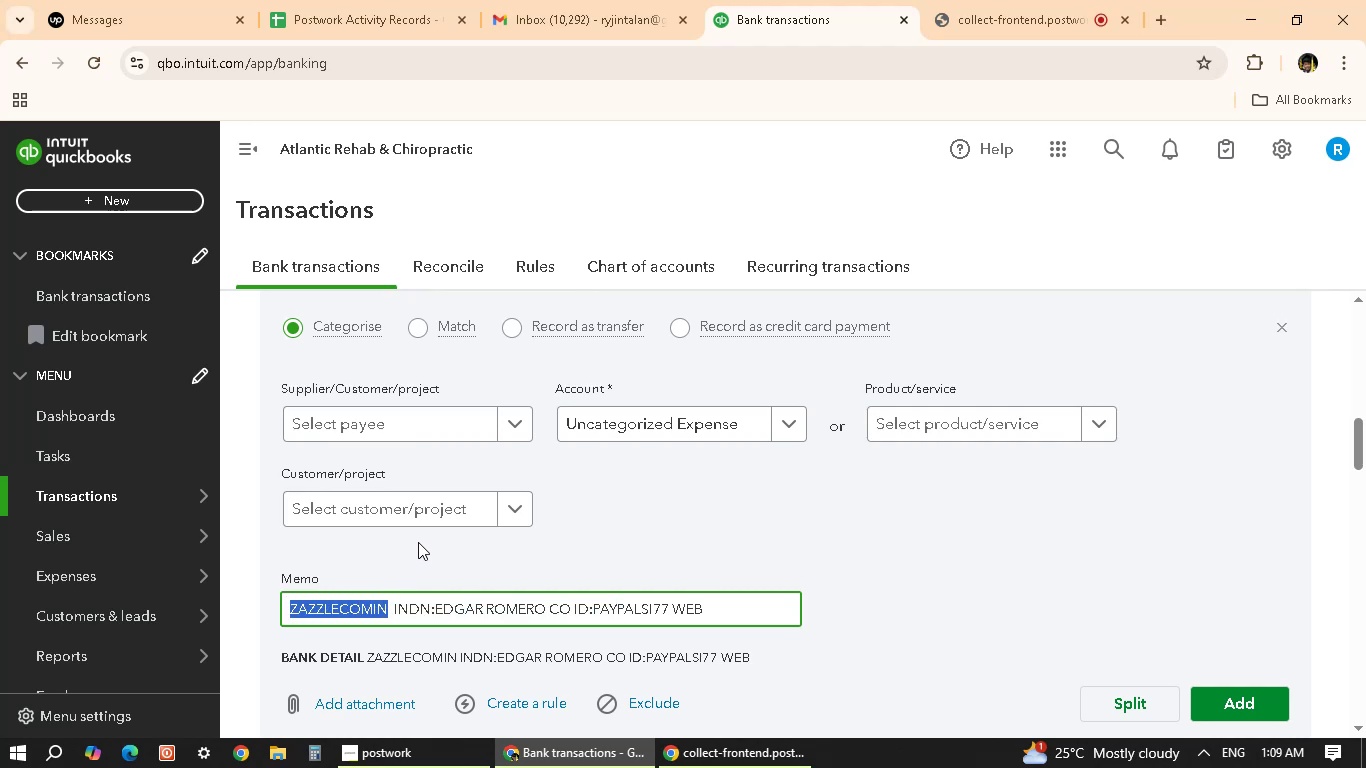 
scroll: coordinate [1025, 528], scroll_direction: up, amount: 10.0
 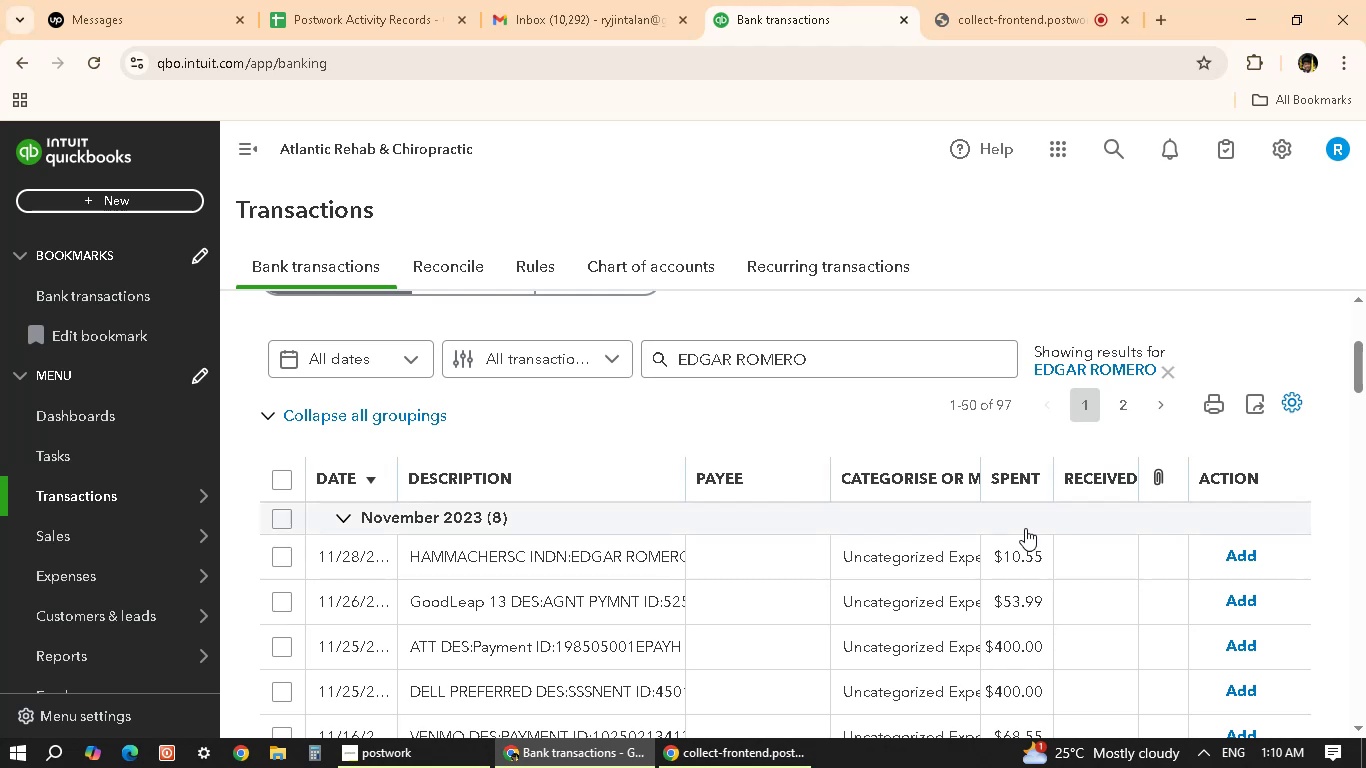 
scroll: coordinate [1025, 528], scroll_direction: down, amount: 8.0
 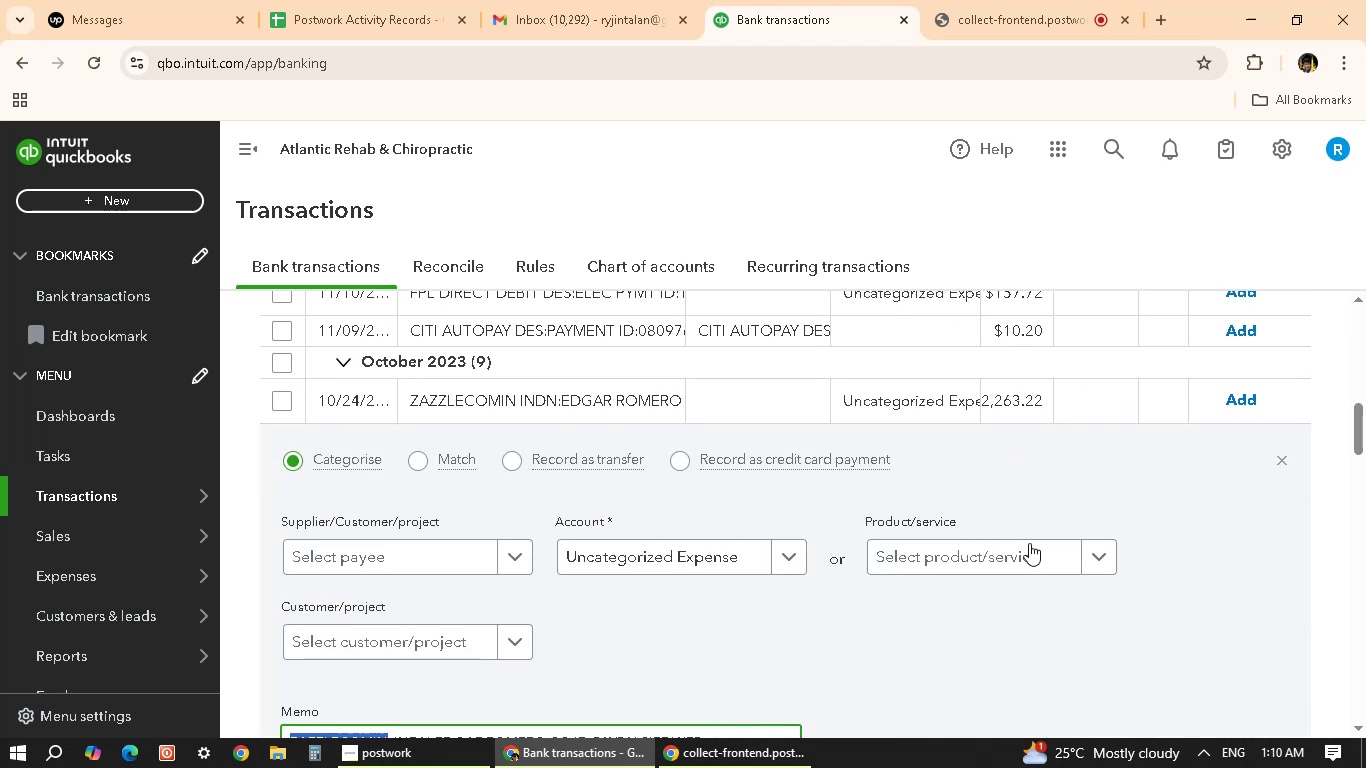 
left_click([1029, 545])
 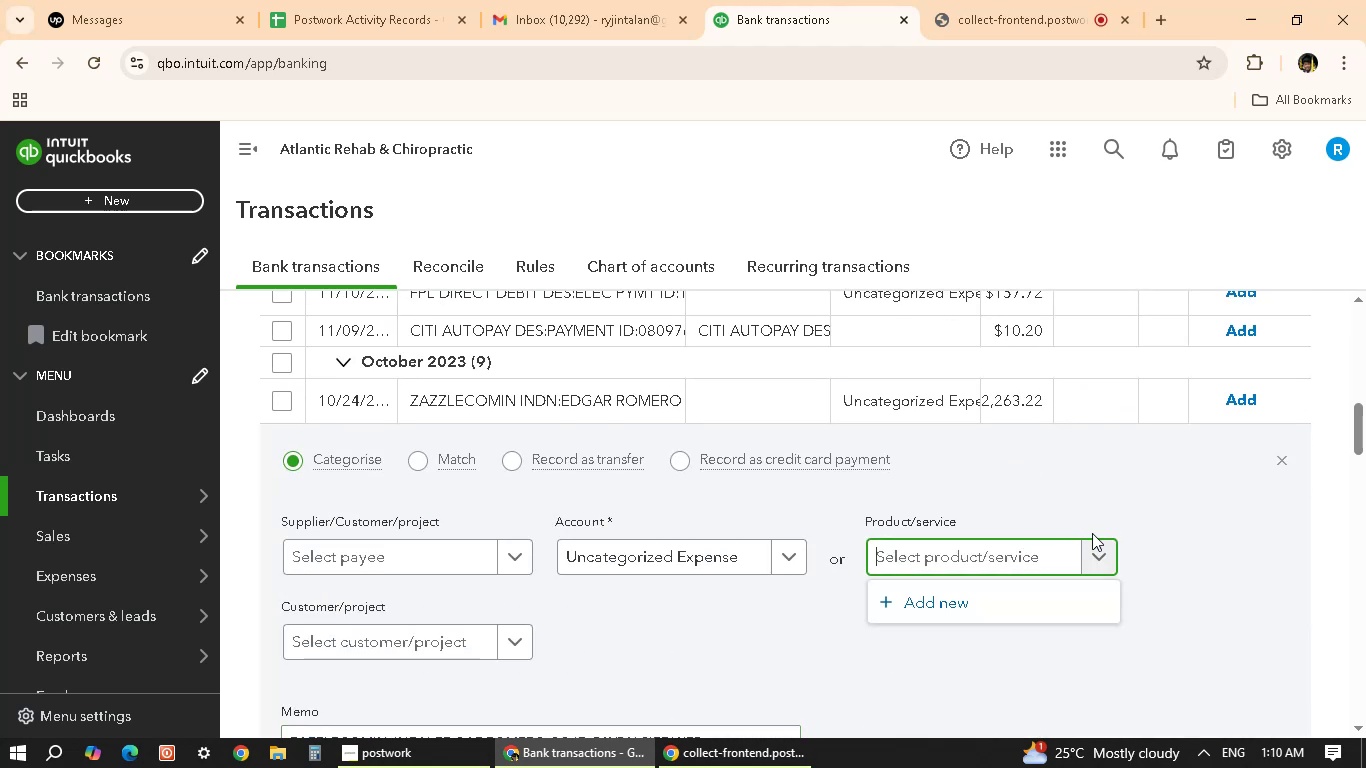 
scroll: coordinate [624, 600], scroll_direction: down, amount: 26.0
 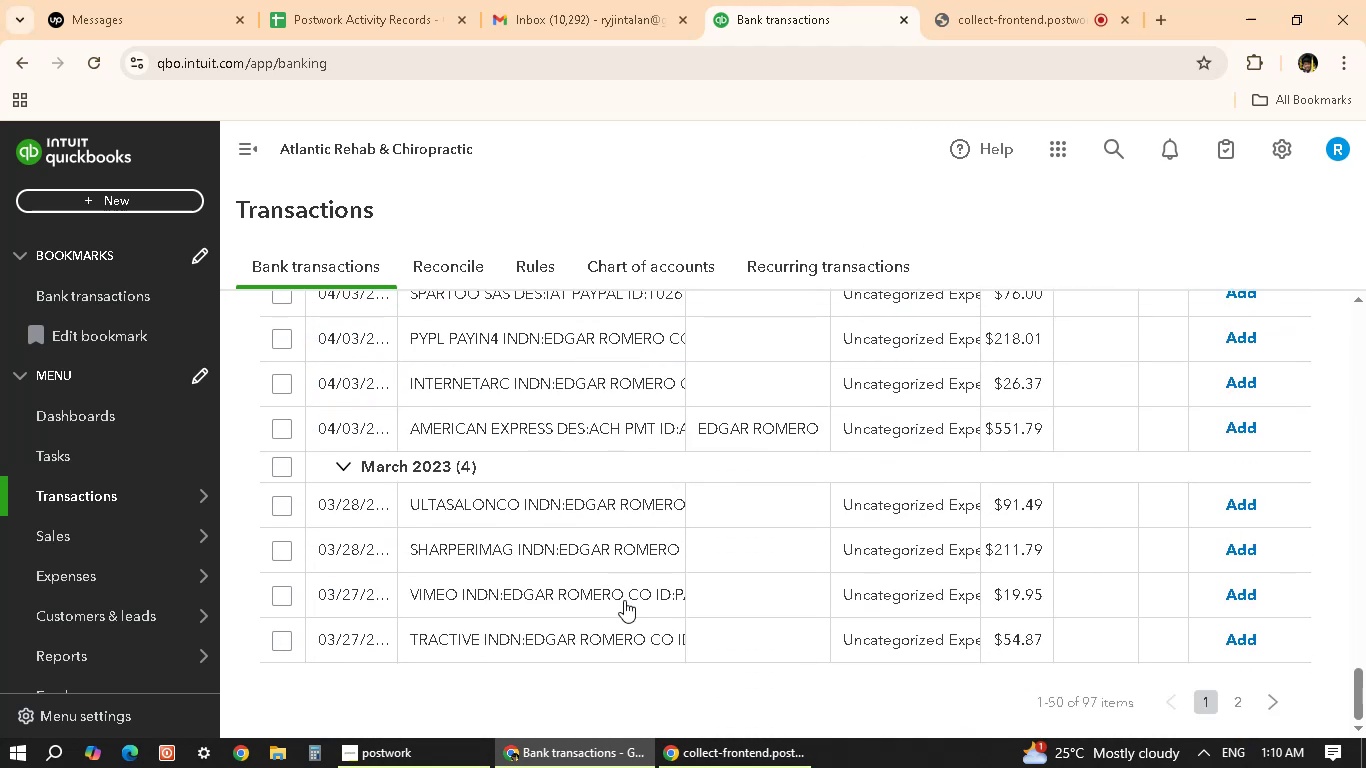 
scroll: coordinate [649, 588], scroll_direction: up, amount: 41.0
 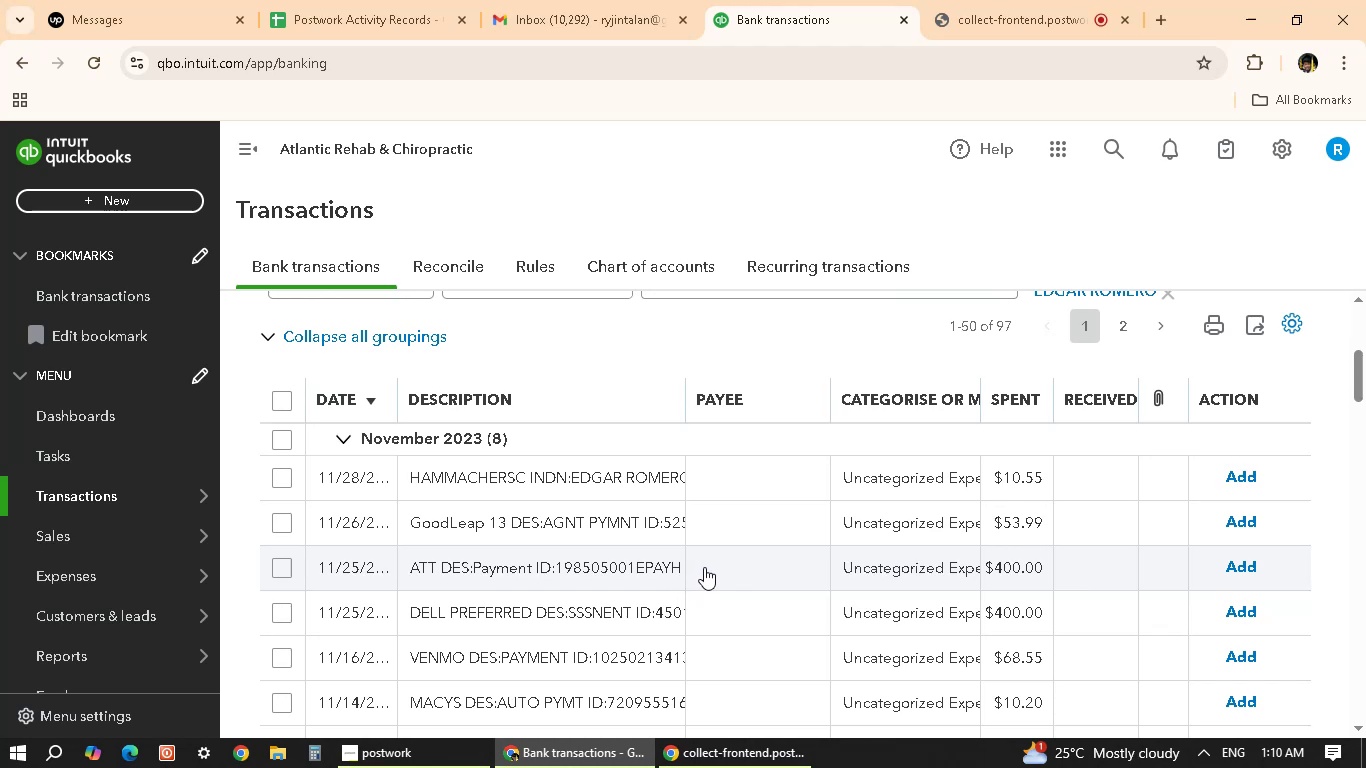 
wait(18.0)
 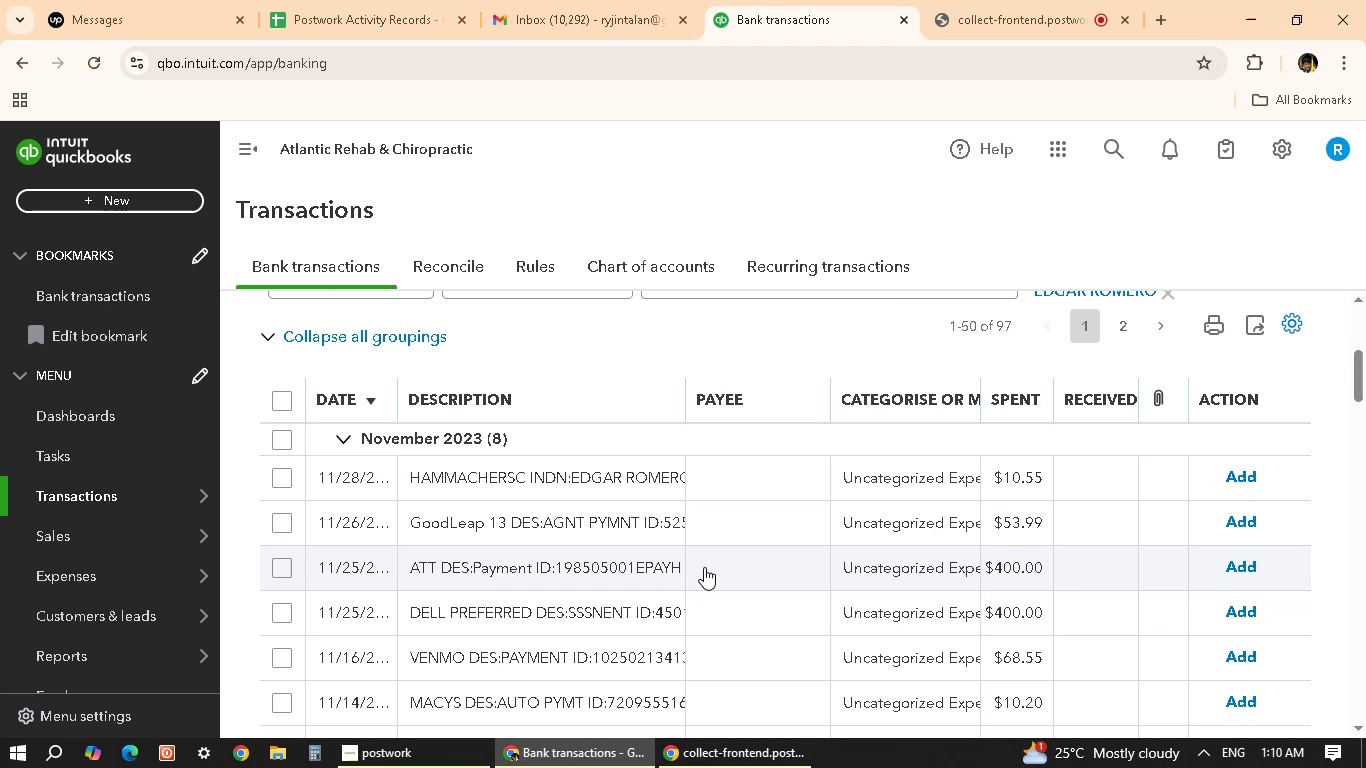 
scroll: coordinate [689, 474], scroll_direction: up, amount: 4.0
 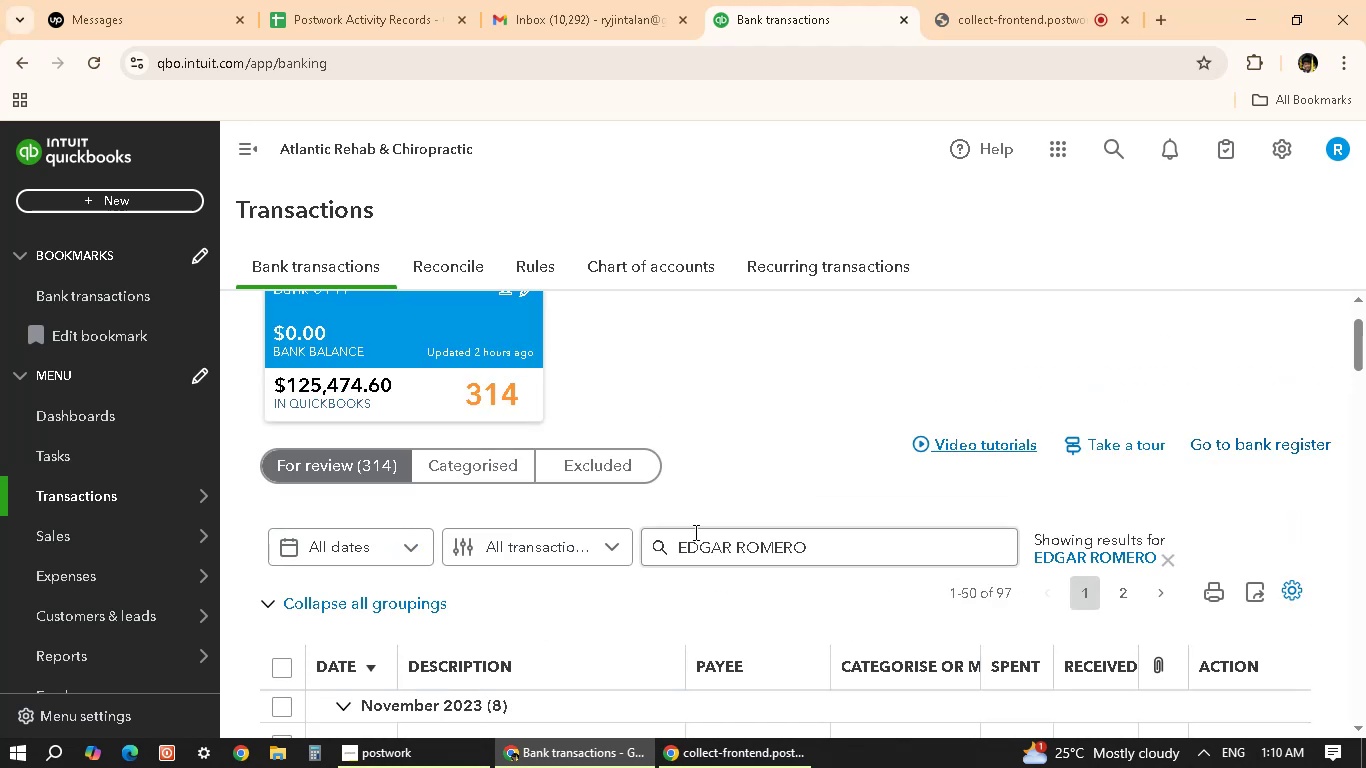 
scroll: coordinate [547, 598], scroll_direction: down, amount: 12.0
 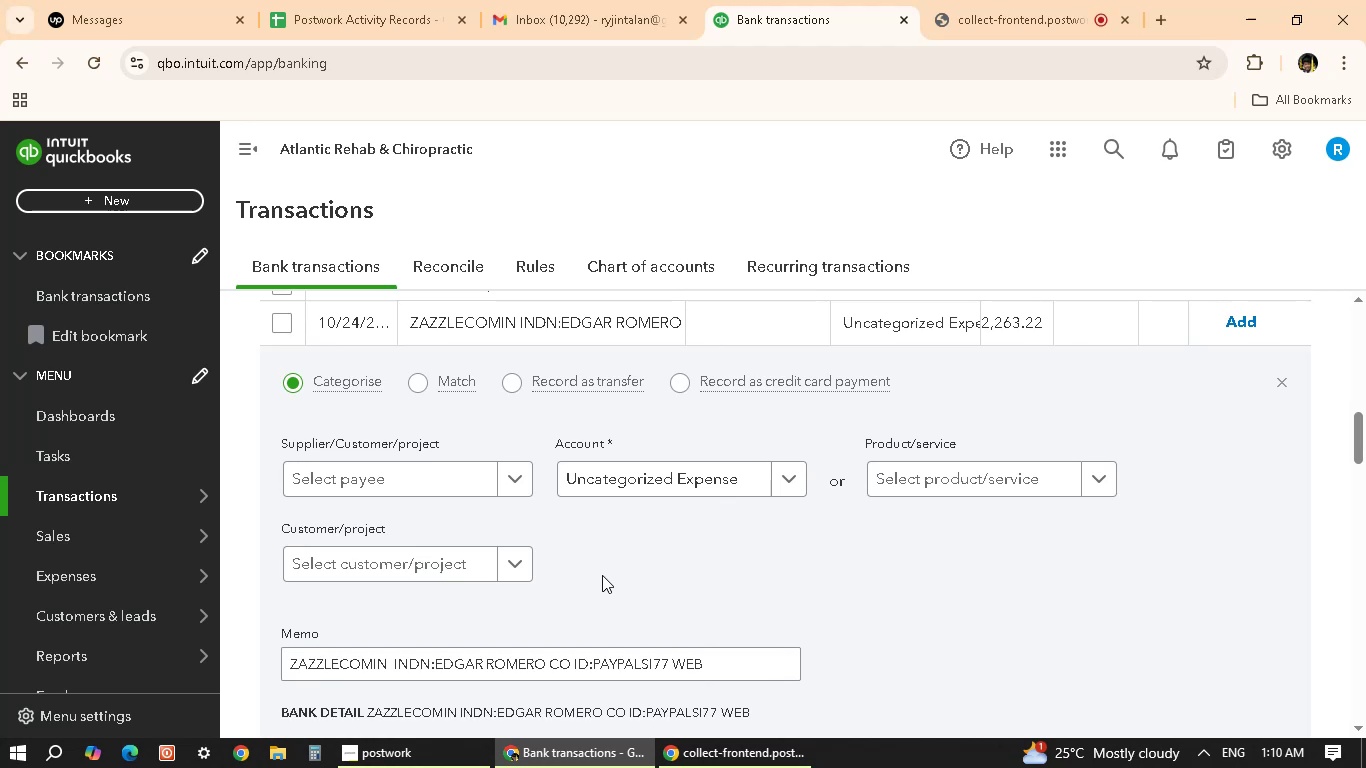 
wait(14.69)
 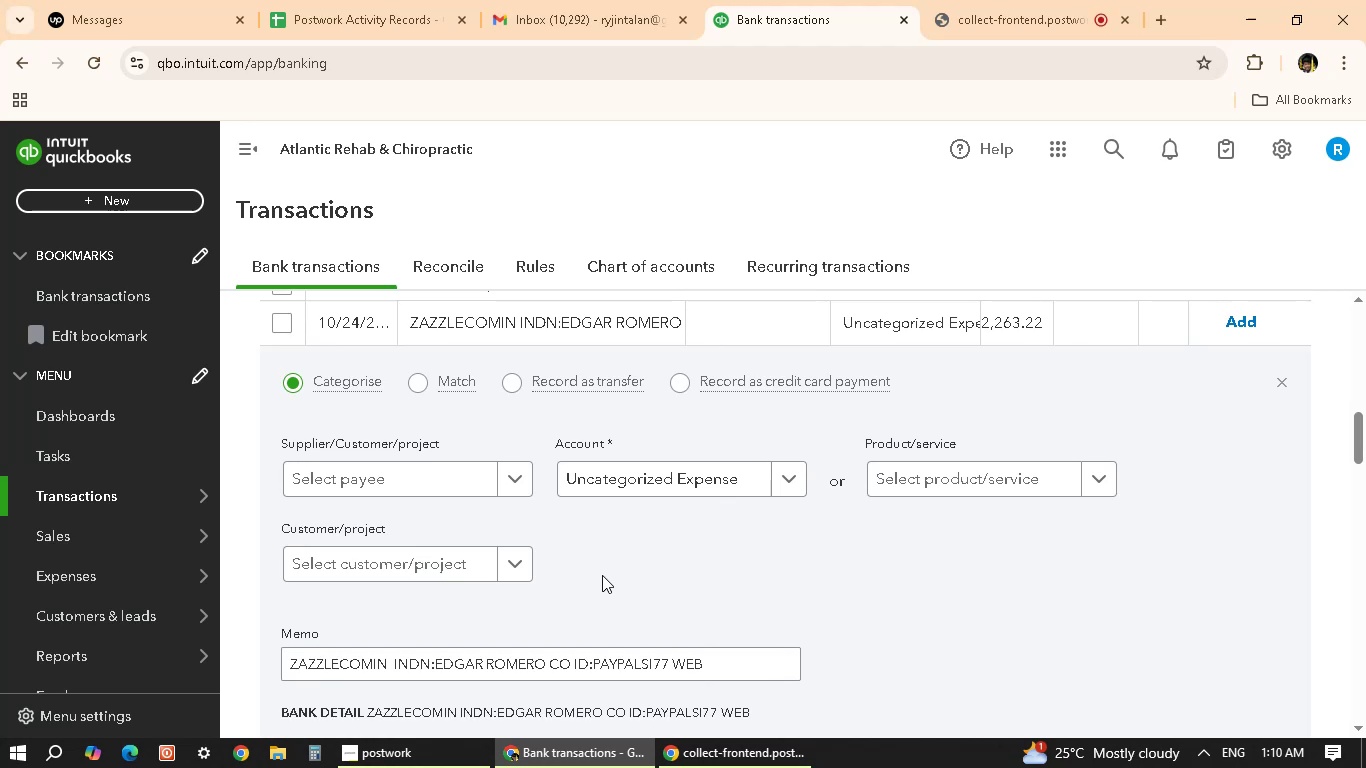 
scroll: coordinate [803, 489], scroll_direction: up, amount: 1.0
 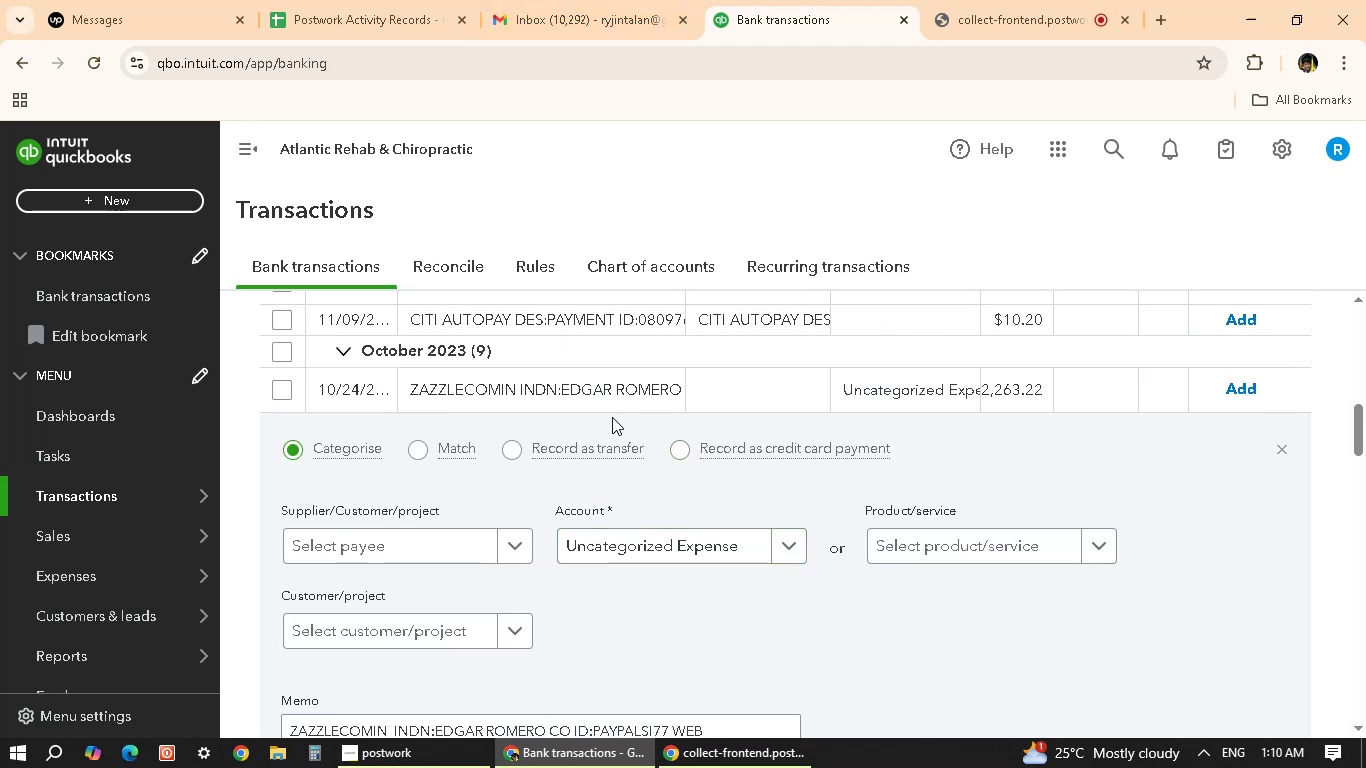 
scroll: coordinate [596, 514], scroll_direction: down, amount: 2.0
 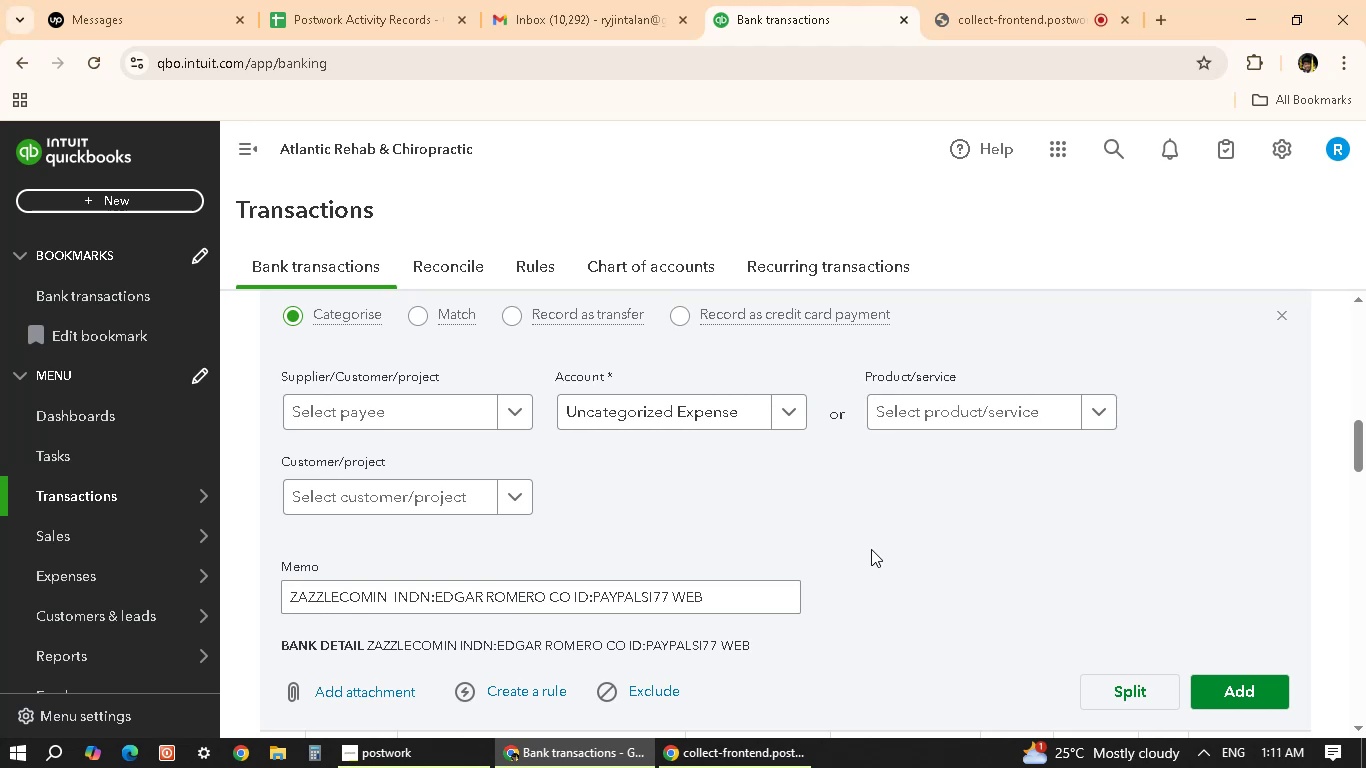 
wait(12.99)
 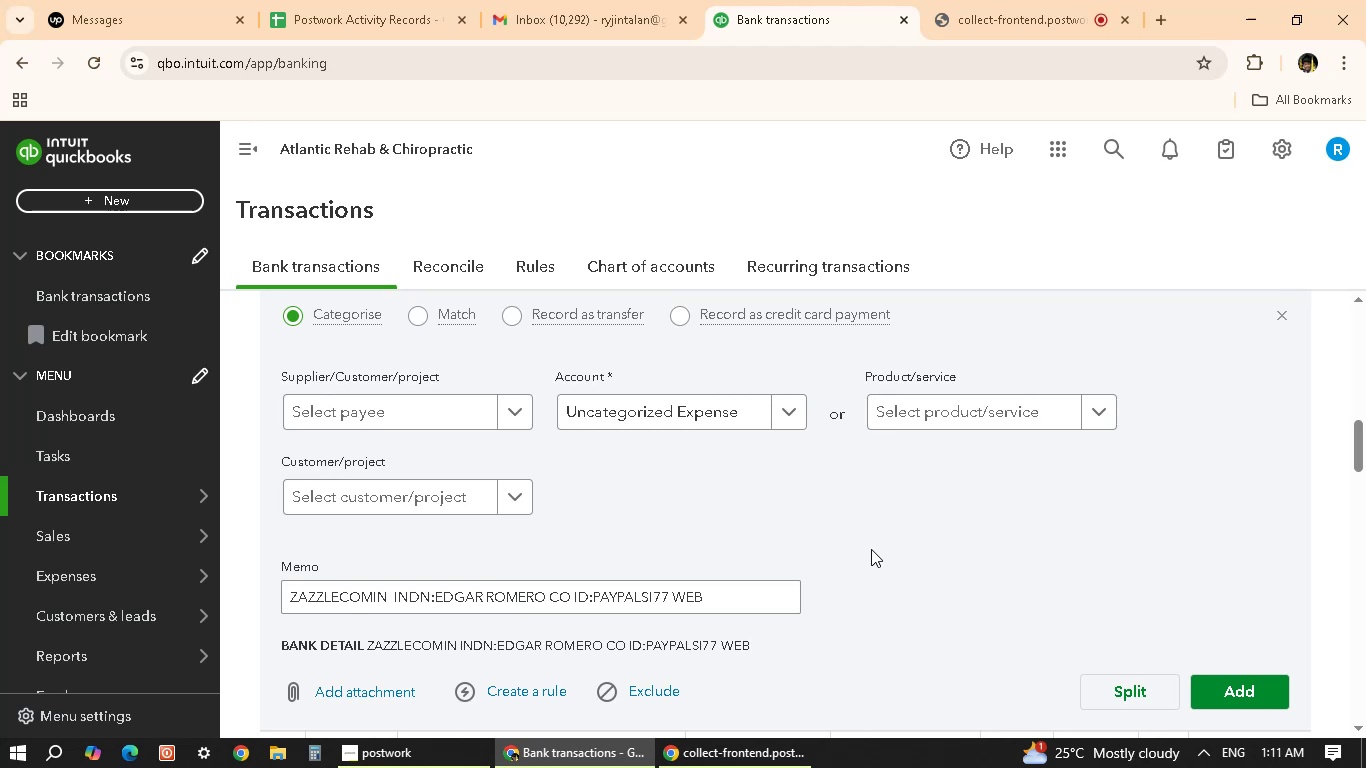 
left_click([441, 408])
 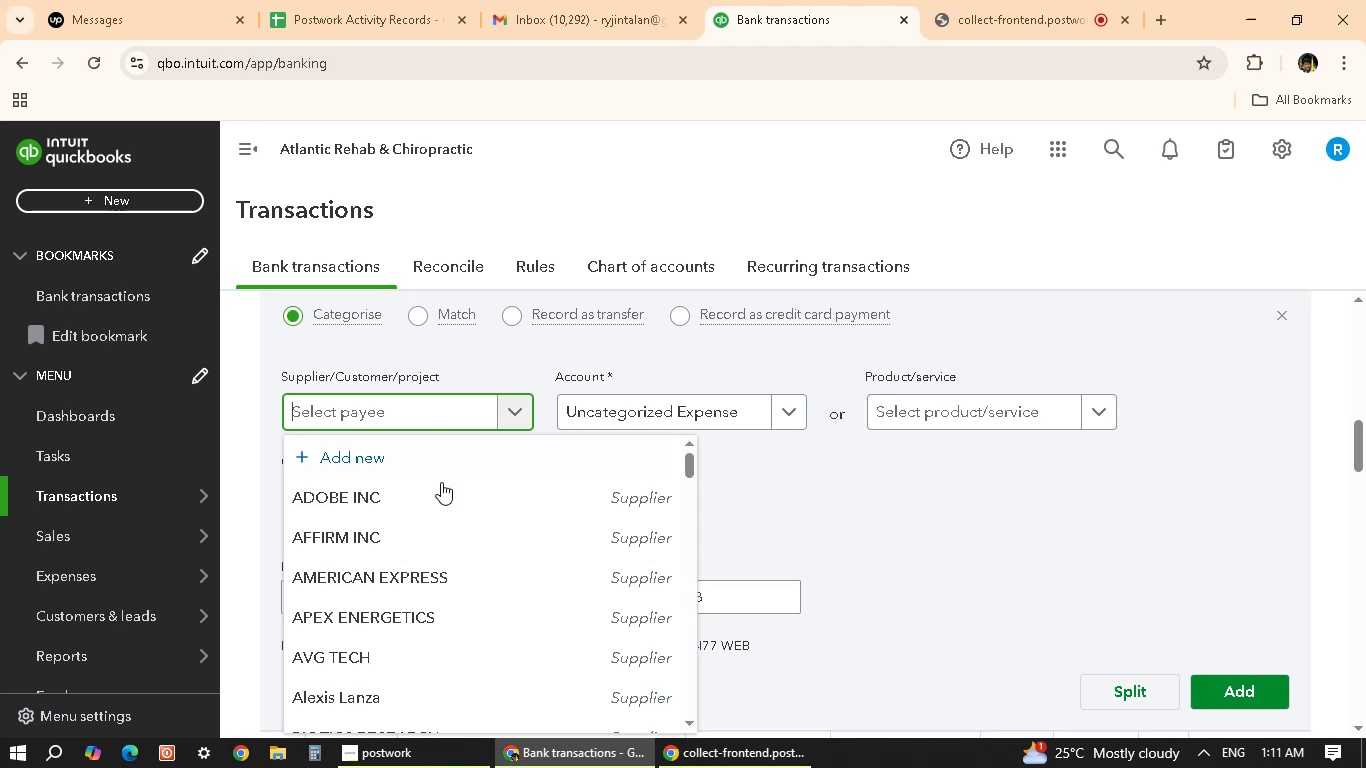 
scroll: coordinate [524, 604], scroll_direction: down, amount: 39.0
 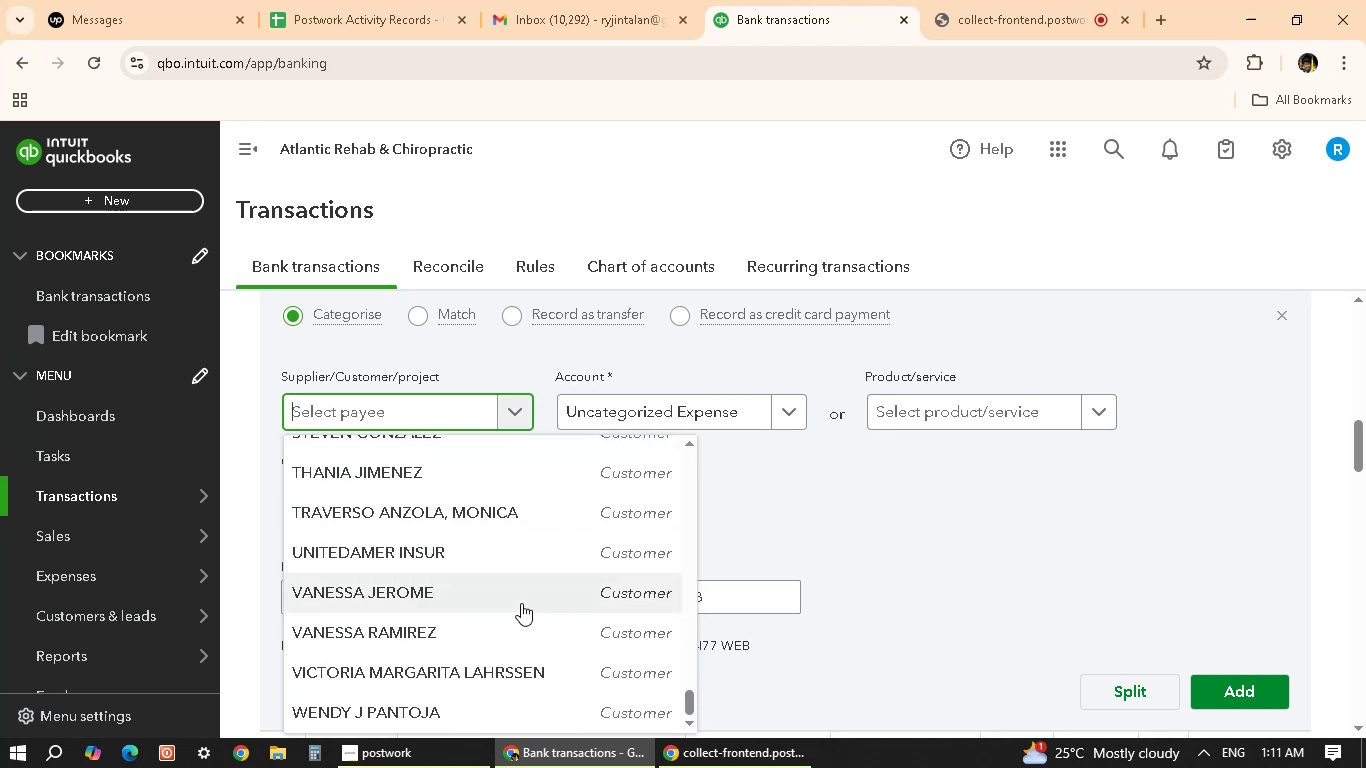 
type(ZA)
 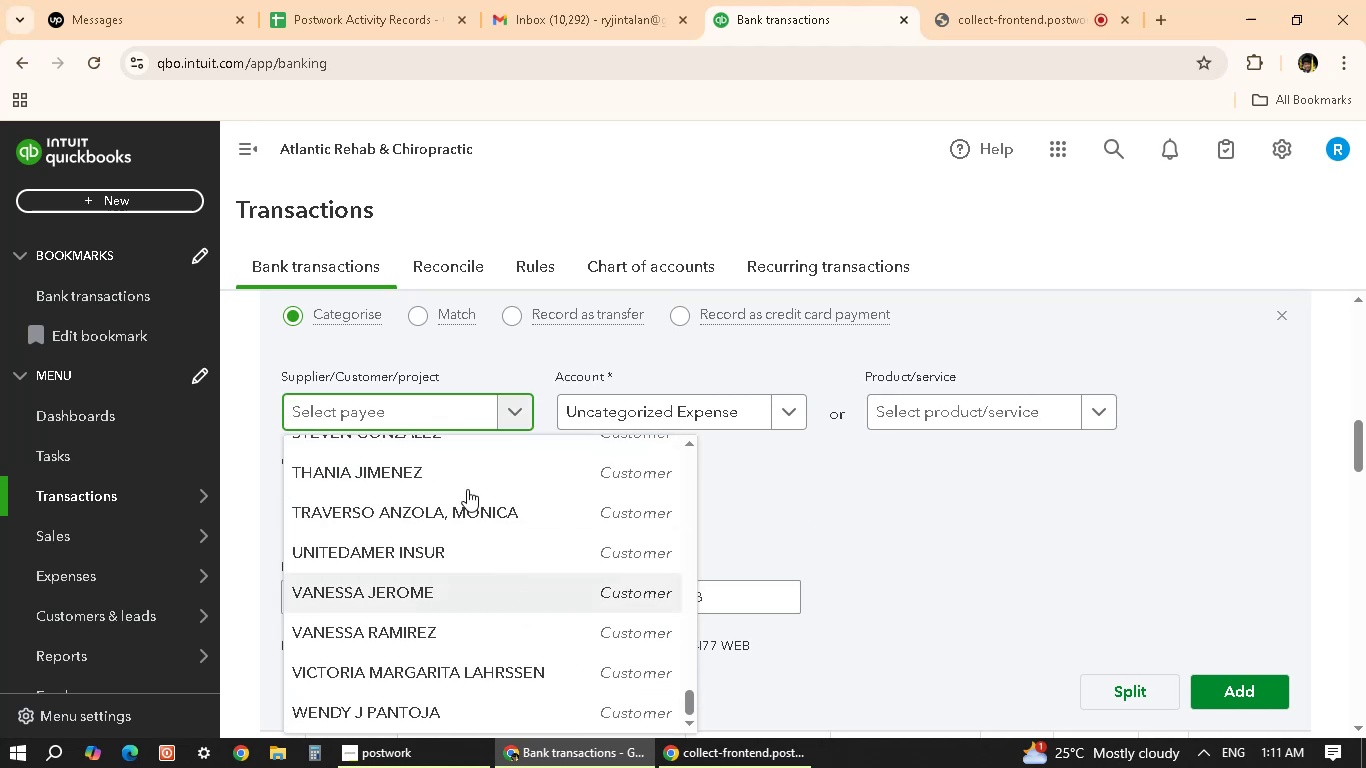 
mouse_move([410, 440])
 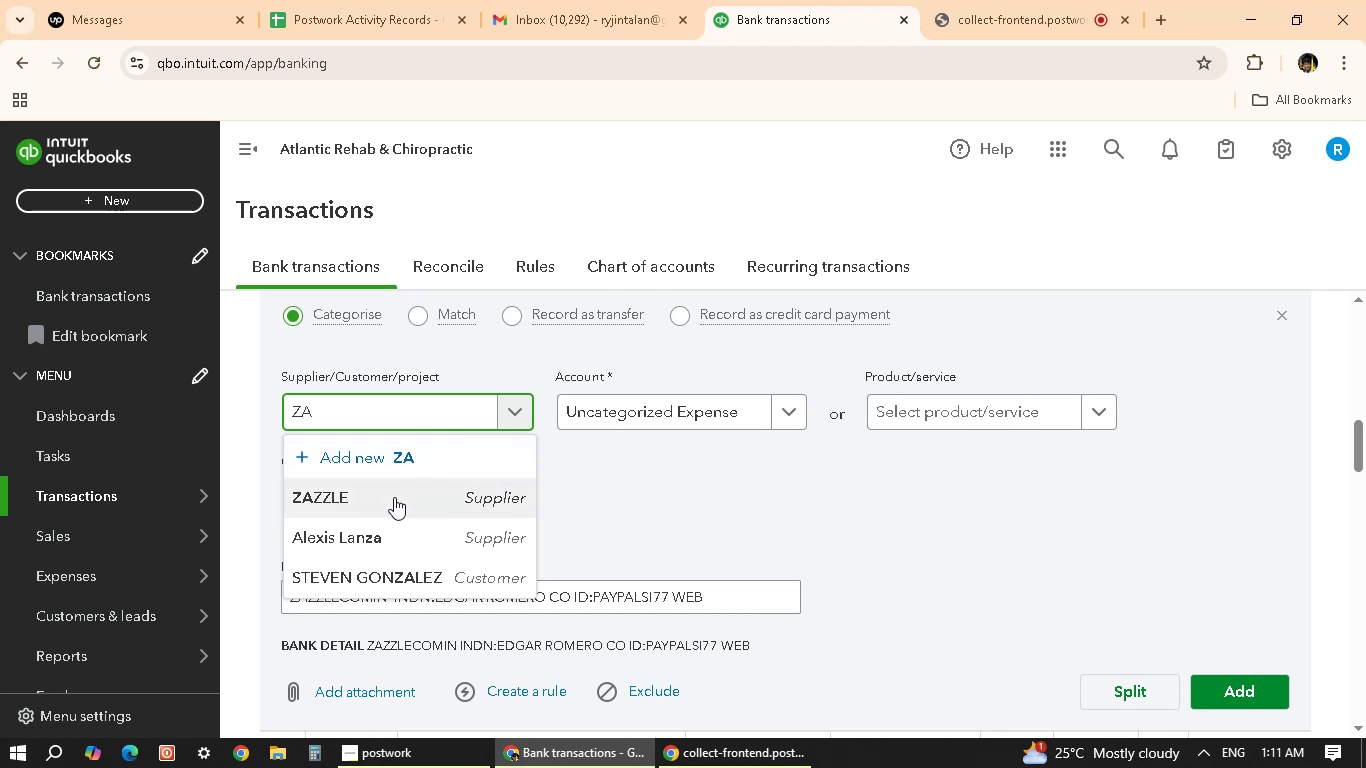 
left_click([394, 497])
 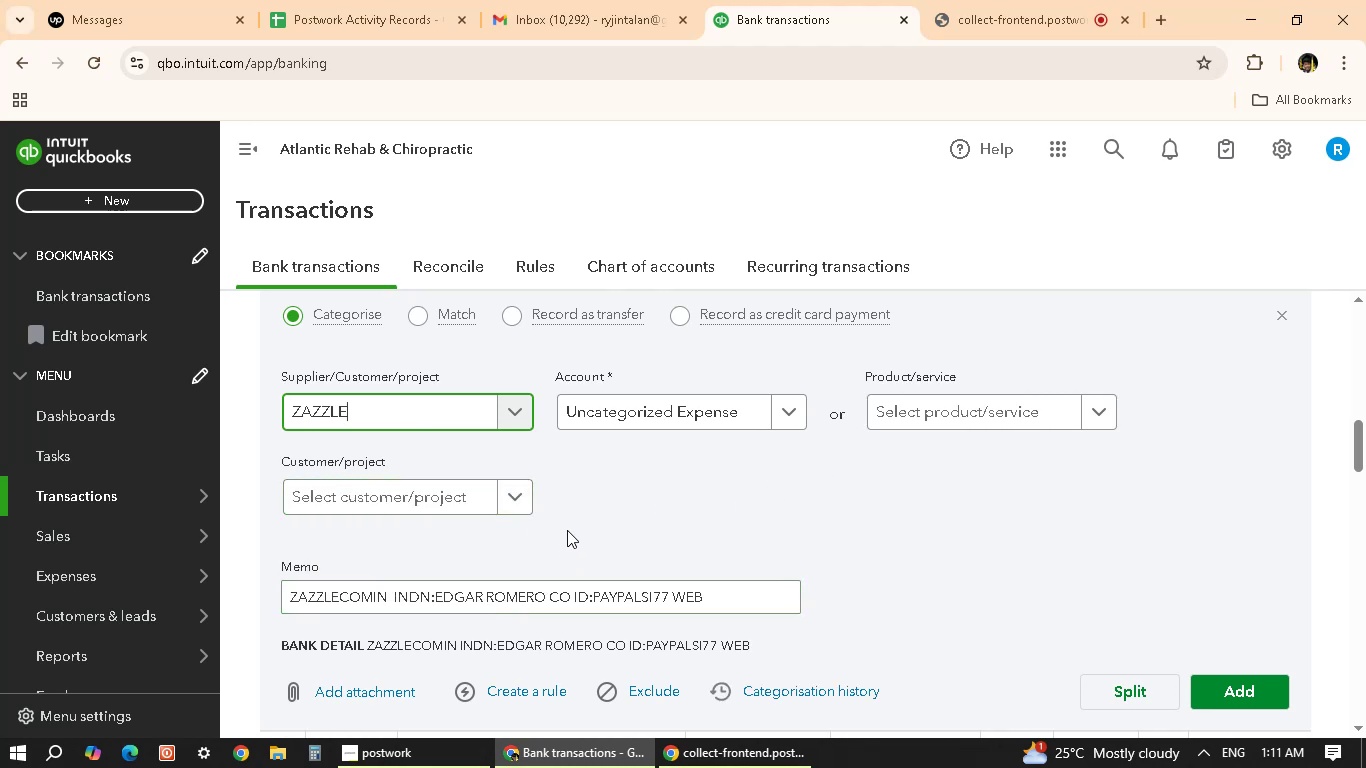 
wait(7.16)
 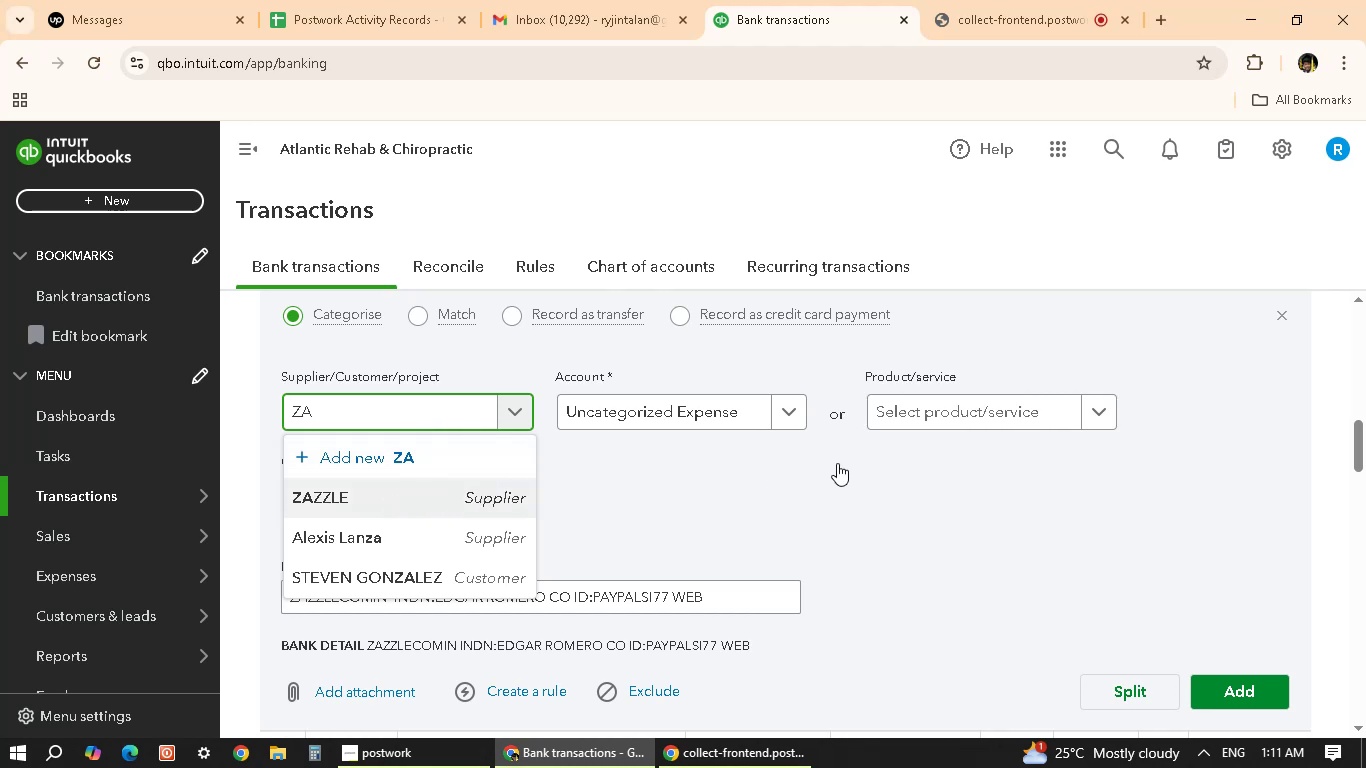 
left_click([624, 424])
 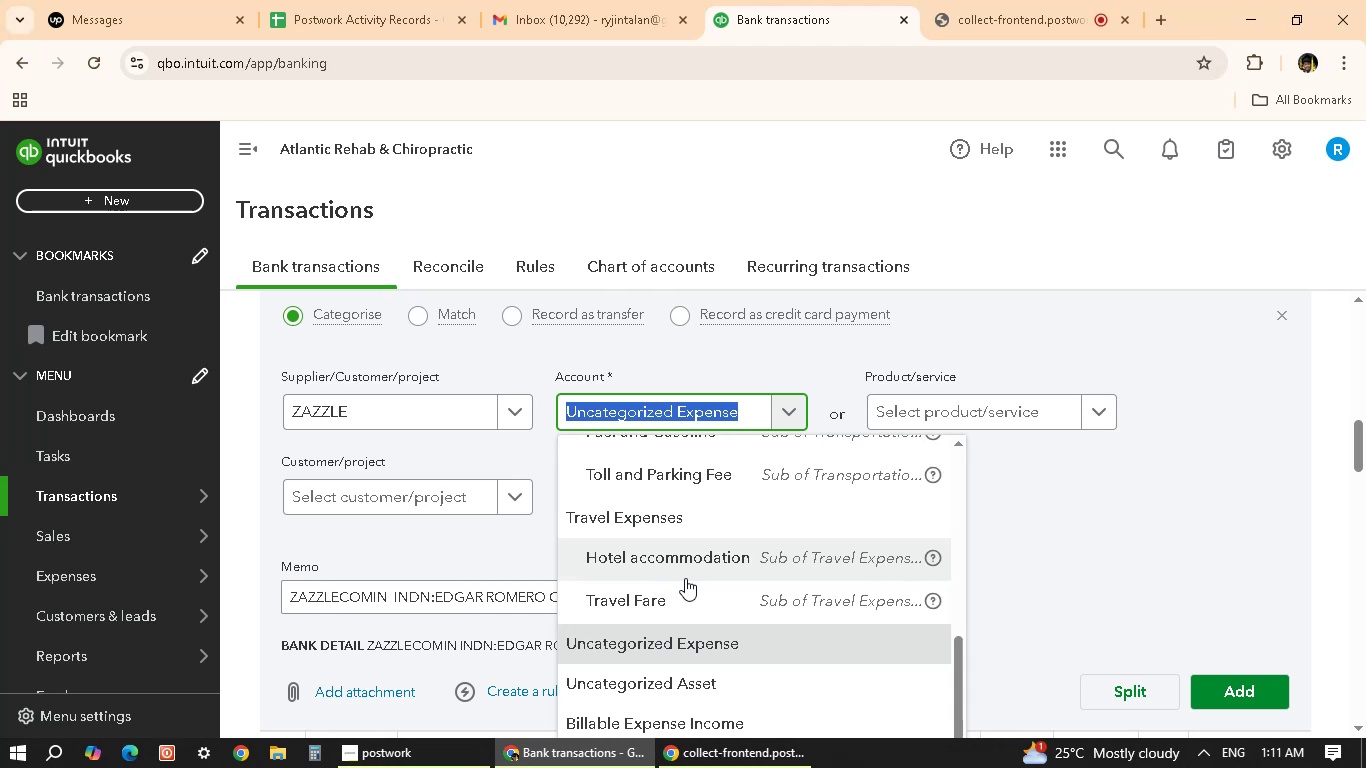 
scroll: coordinate [685, 578], scroll_direction: down, amount: 10.0
 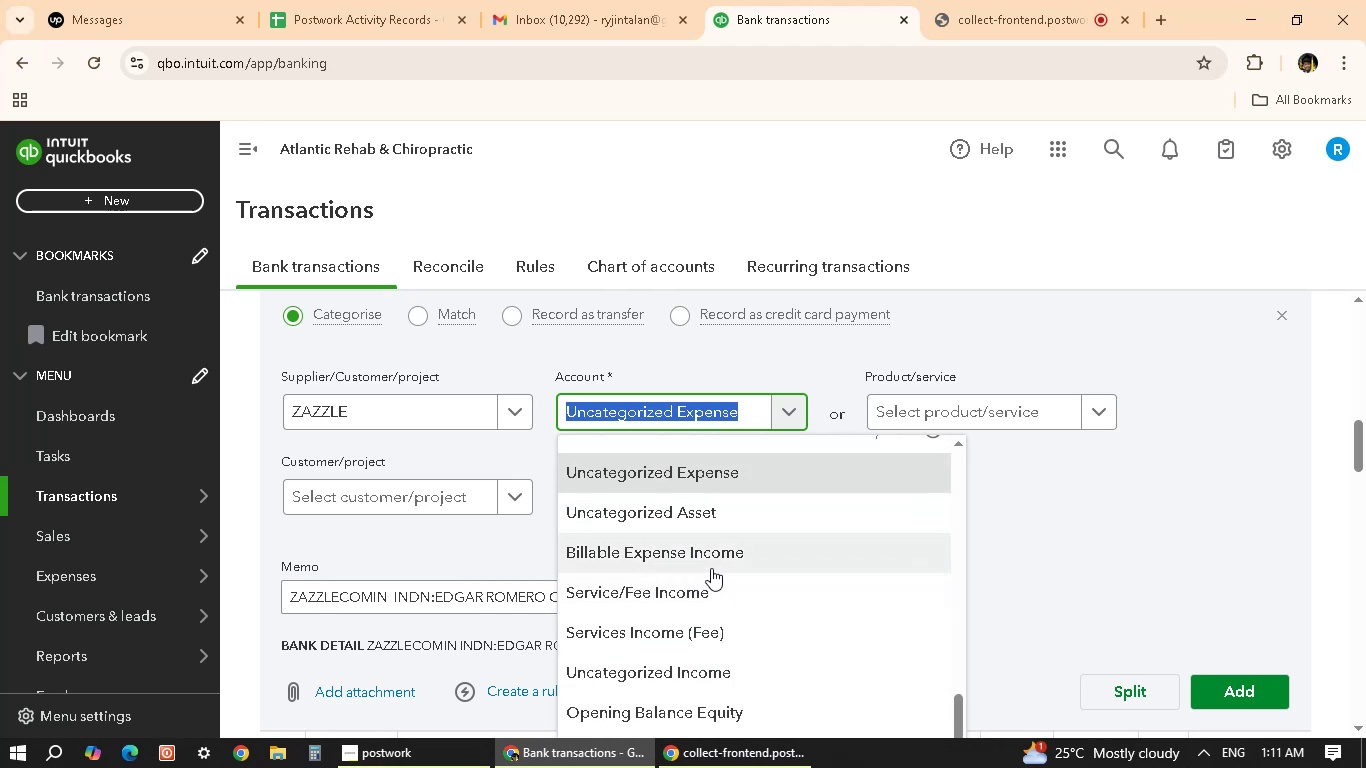 
scroll: coordinate [1028, 530], scroll_direction: up, amount: 5.0
 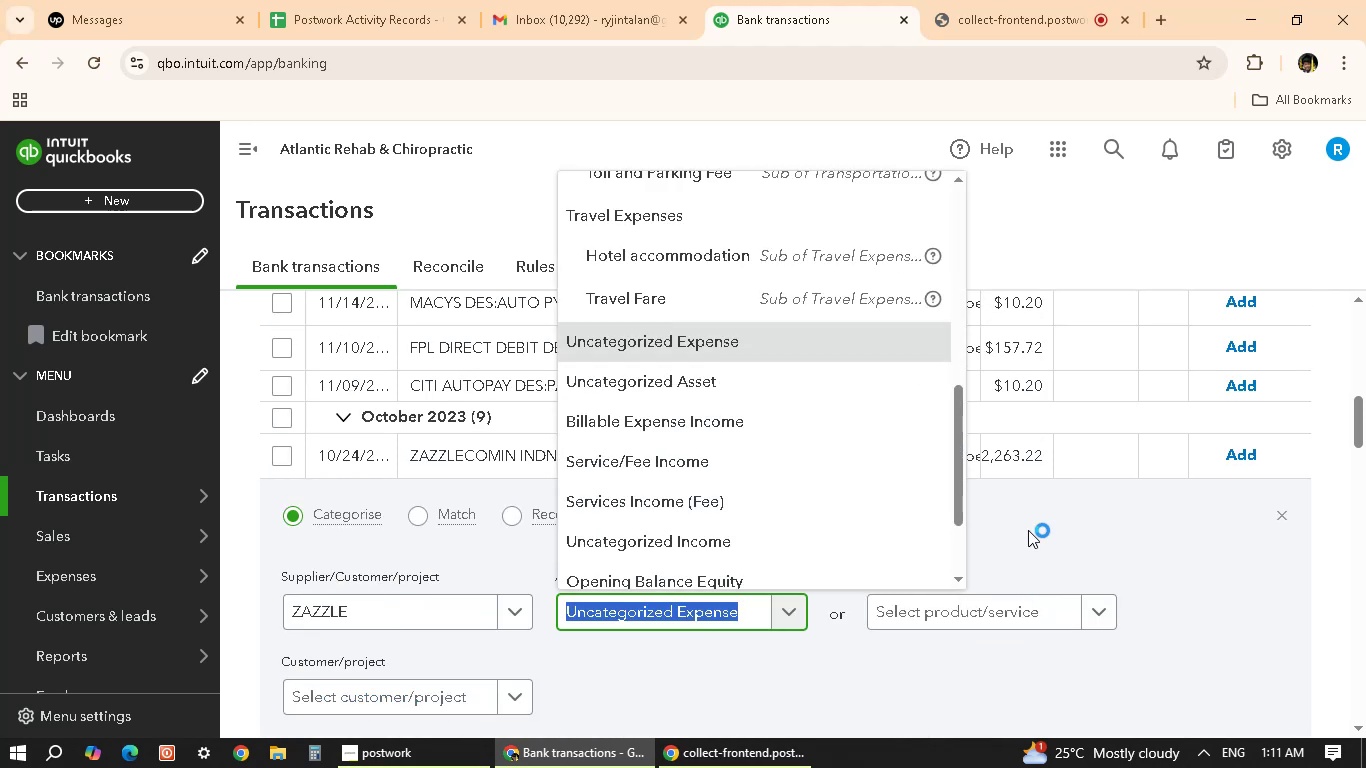 
scroll: coordinate [1028, 530], scroll_direction: down, amount: 5.0
 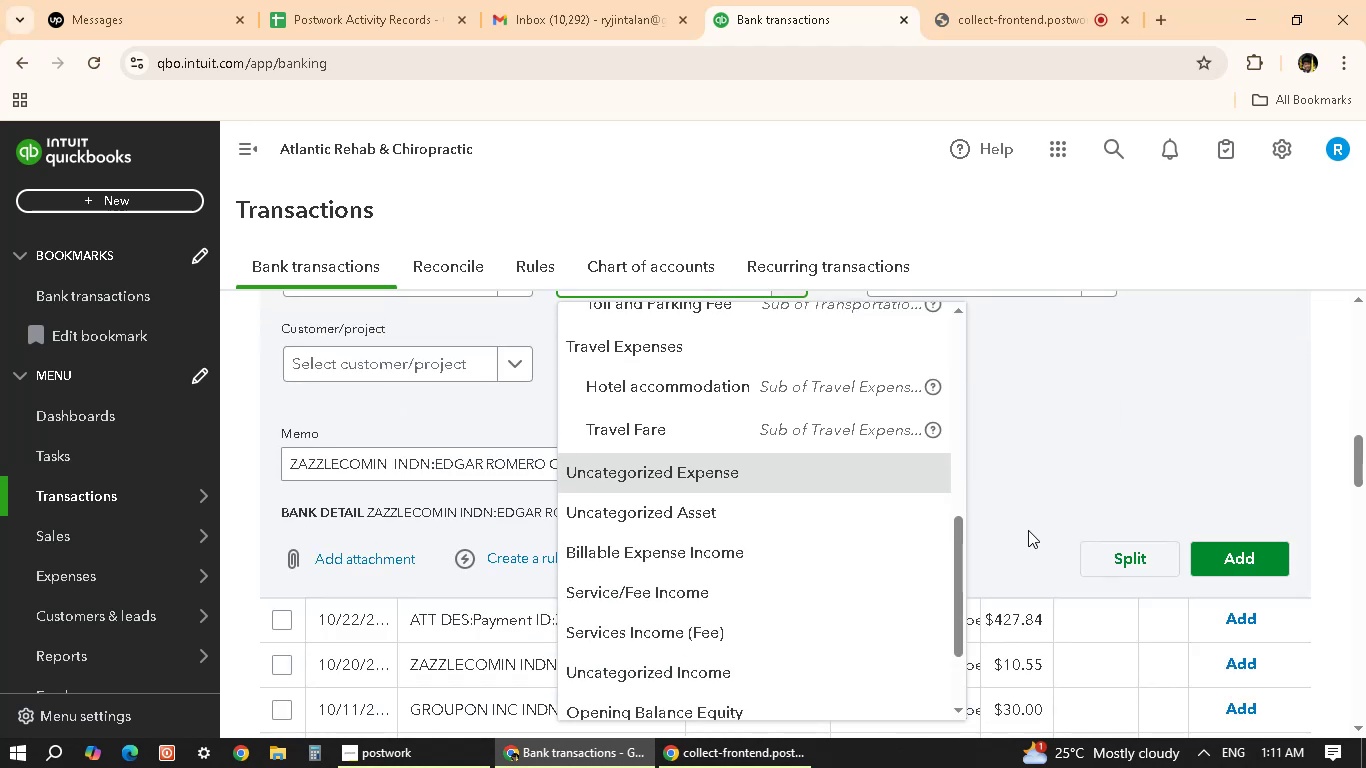 
scroll: coordinate [811, 655], scroll_direction: up, amount: 6.0
 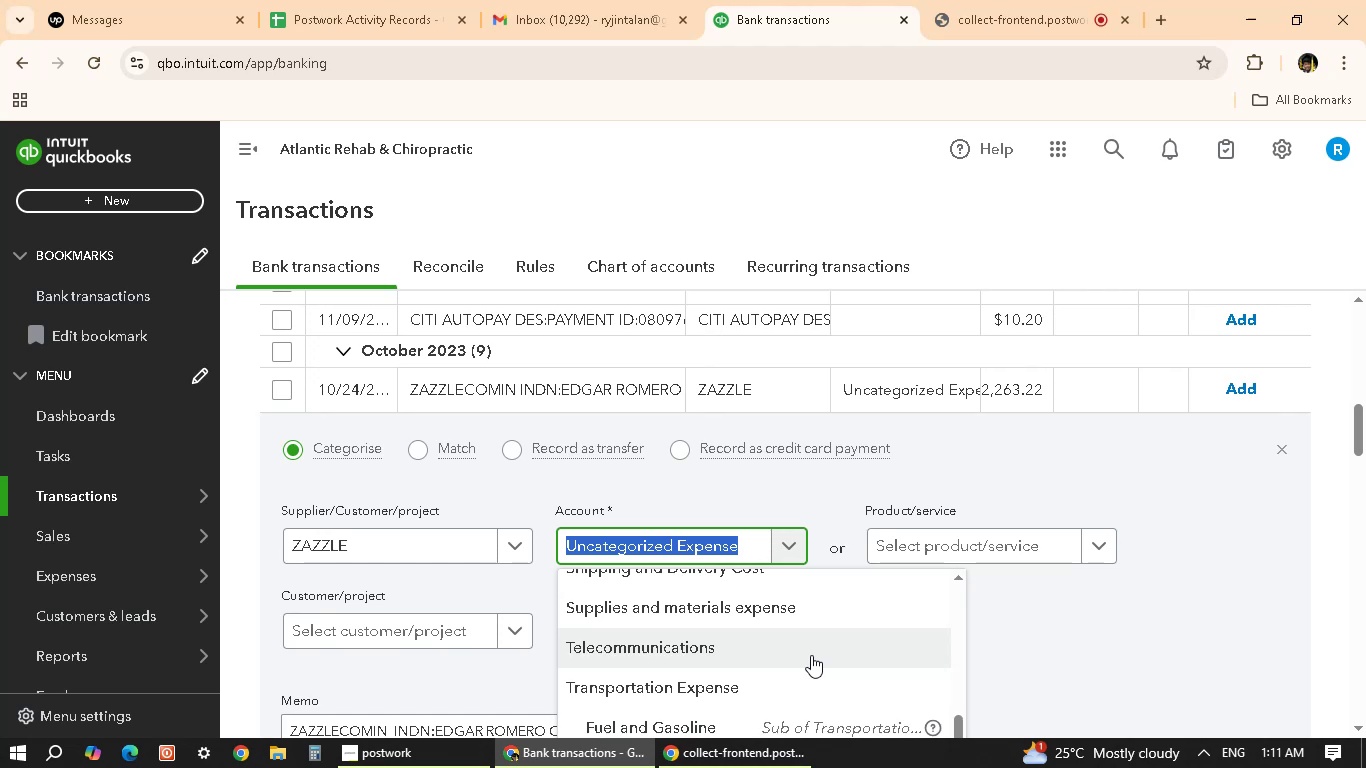 
wait(11.88)
 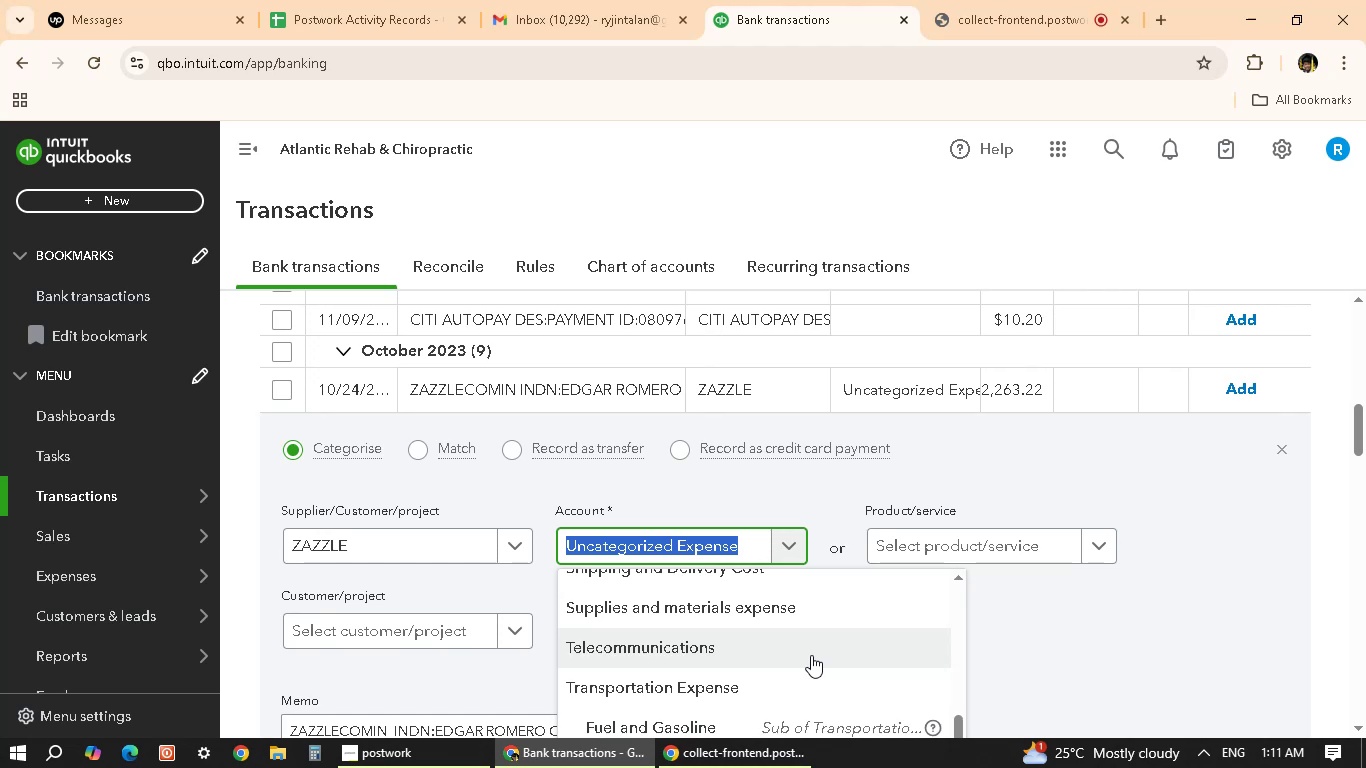 
scroll: coordinate [850, 642], scroll_direction: up, amount: 3.0
 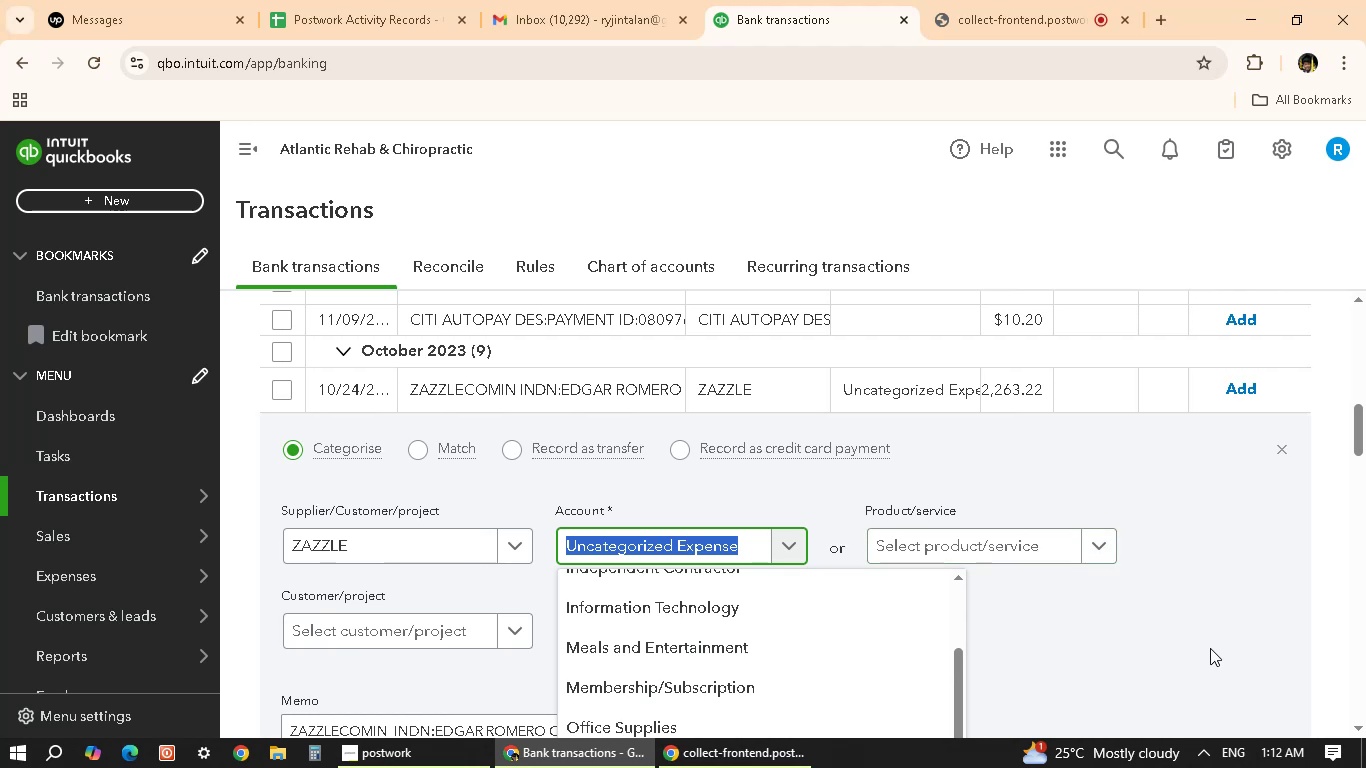 
left_click([1204, 656])
 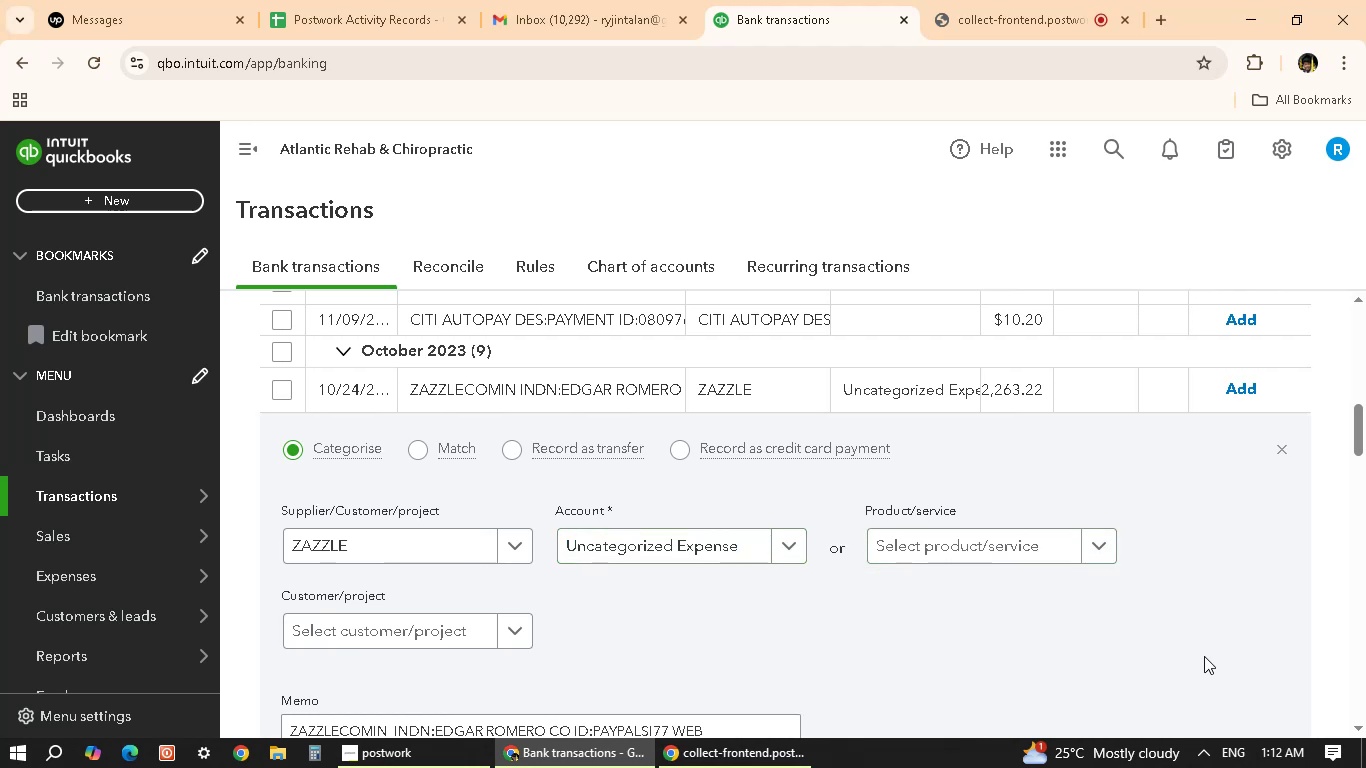 
scroll: coordinate [1204, 656], scroll_direction: down, amount: 2.0
 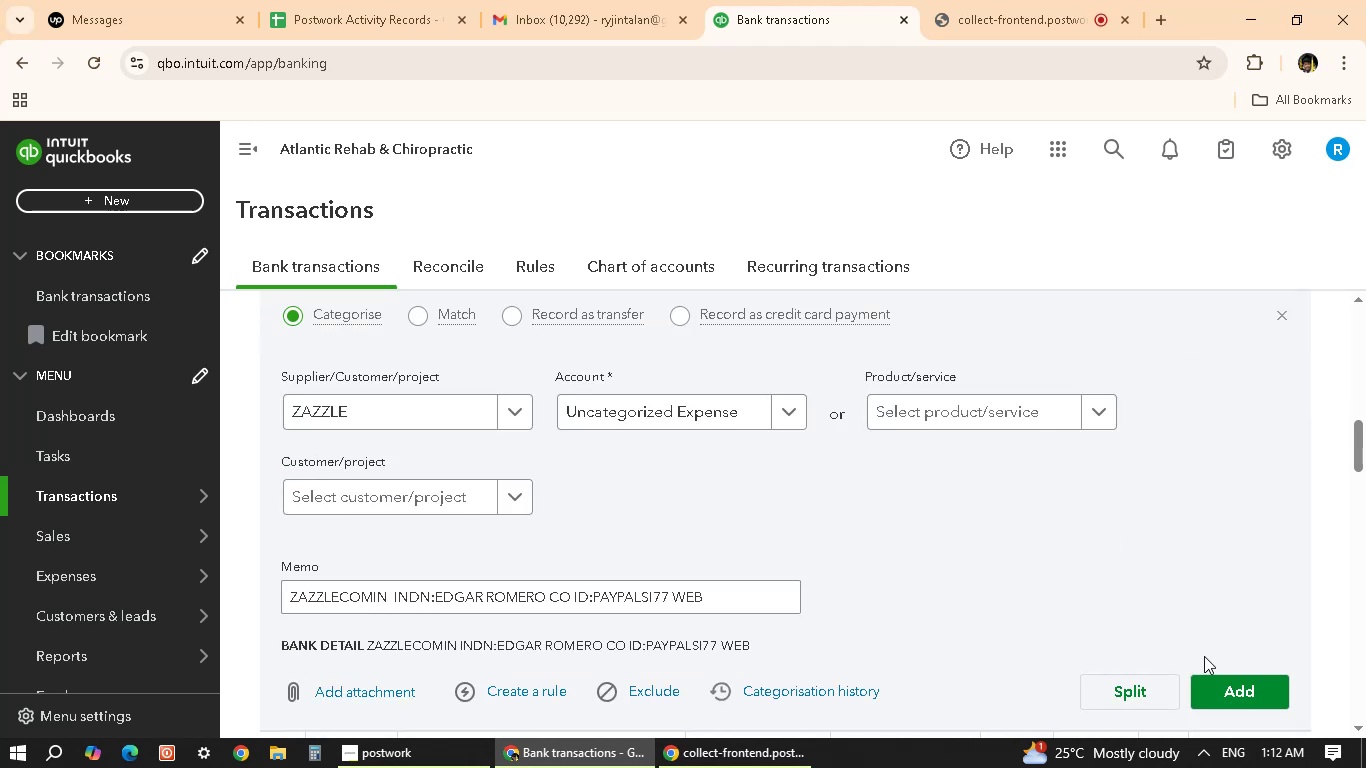 
wait(9.0)
 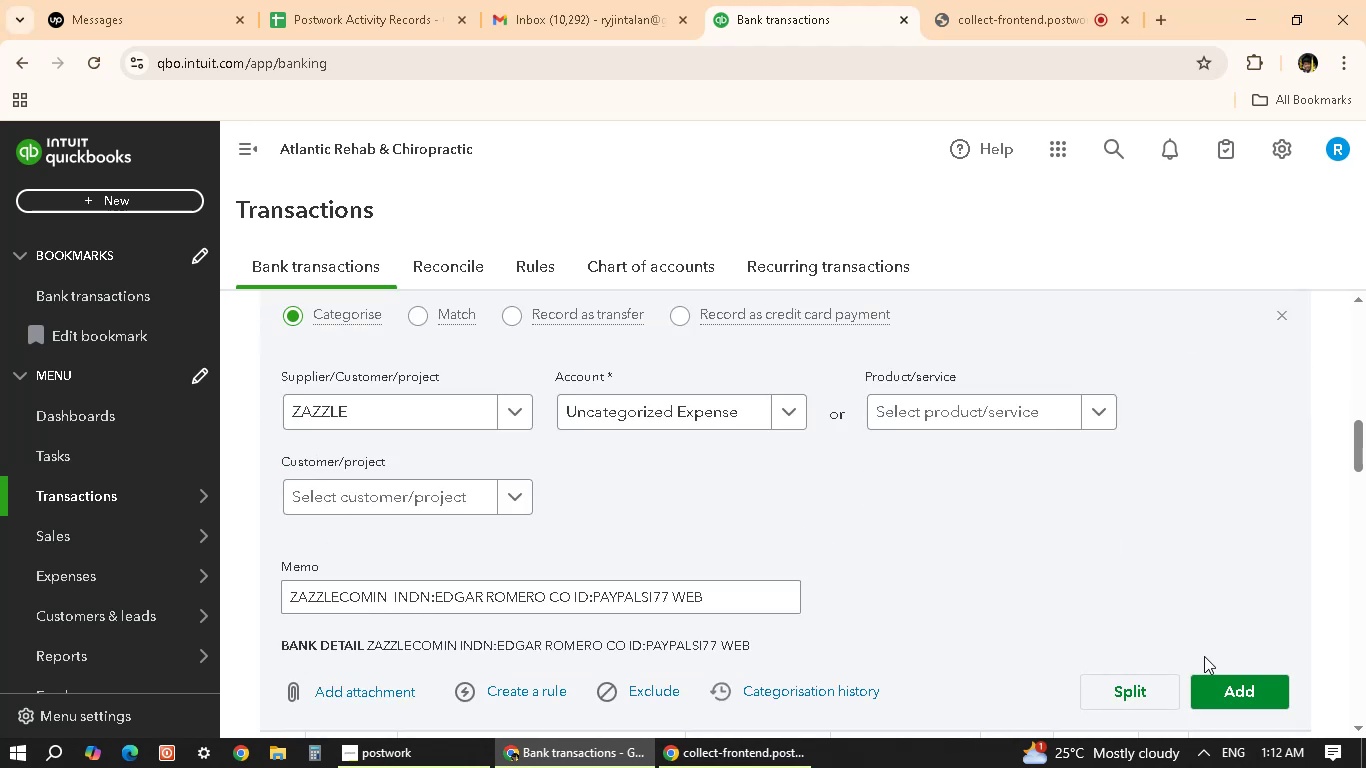 
scroll: coordinate [728, 583], scroll_direction: down, amount: 2.0
 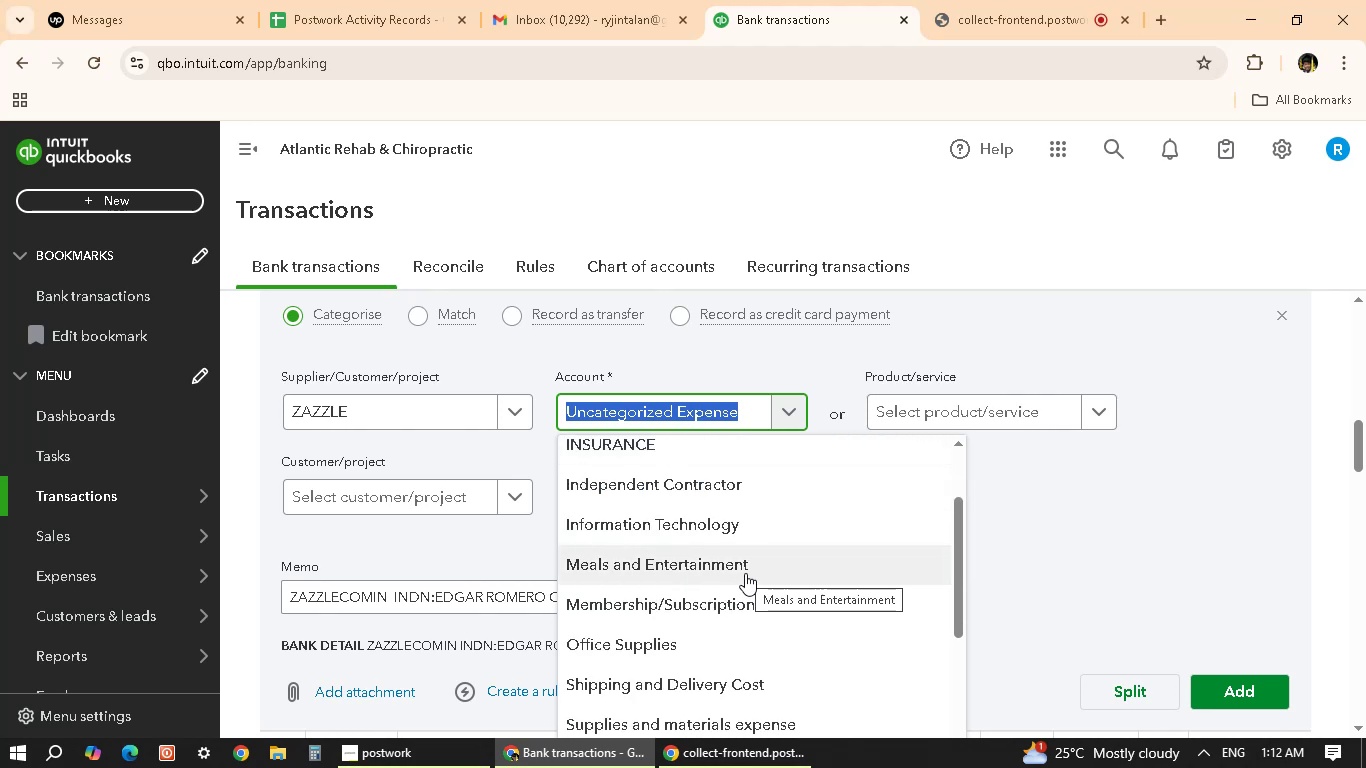 
left_click([747, 572])
 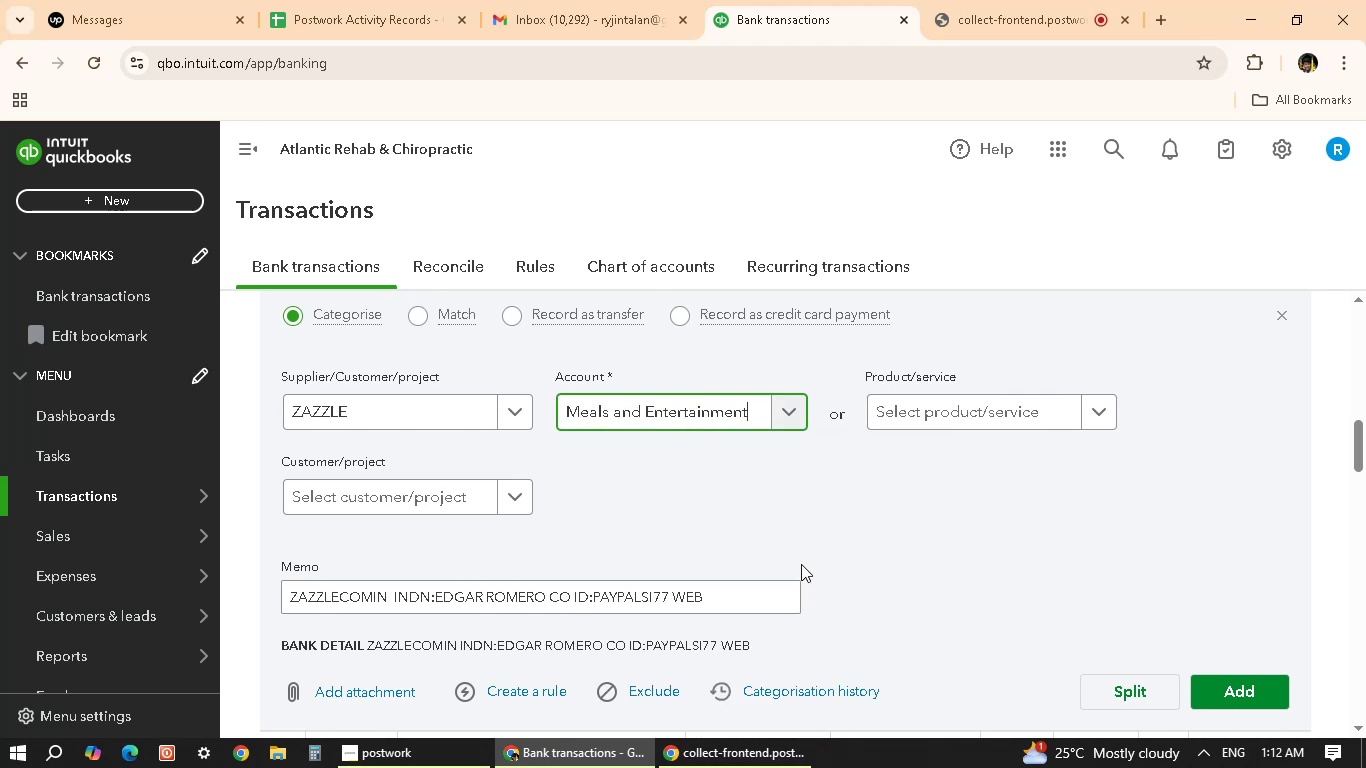 
scroll: coordinate [801, 564], scroll_direction: up, amount: 2.0
 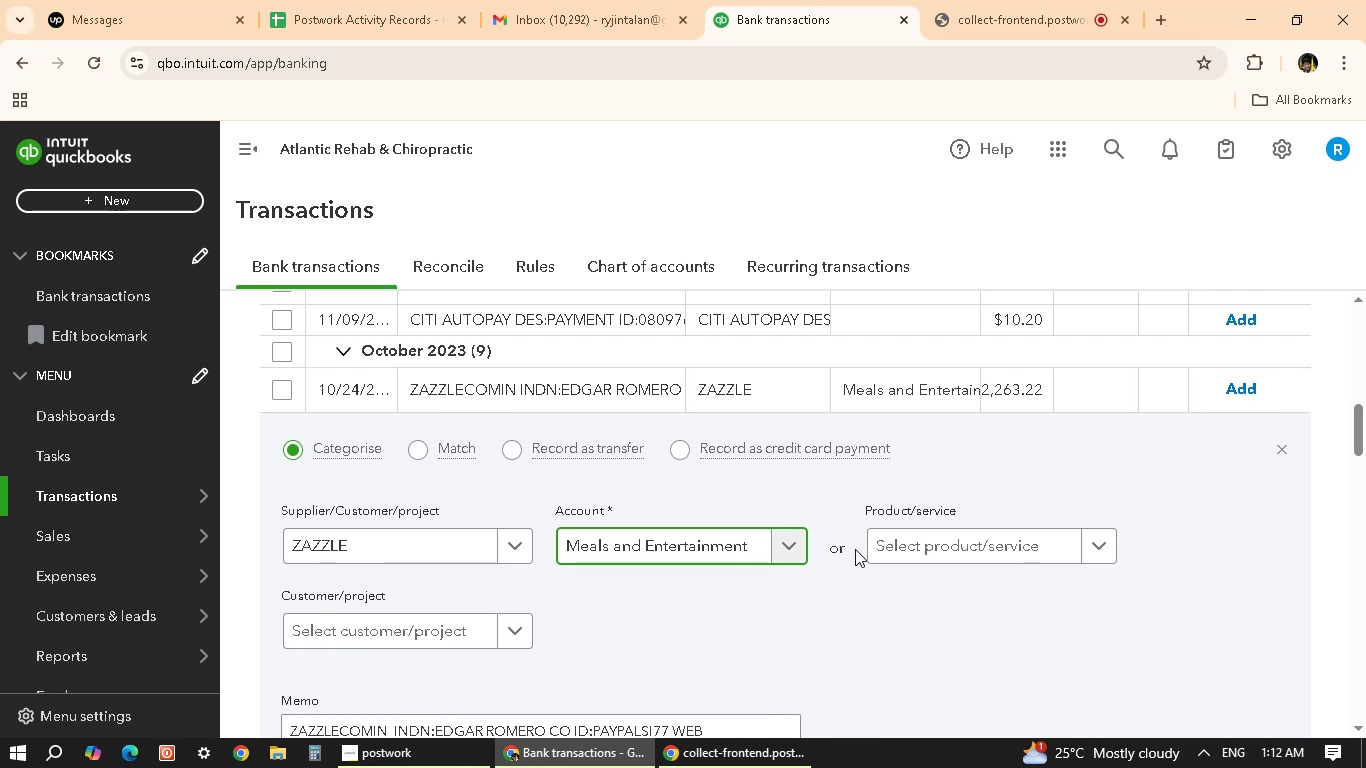 
wait(20.11)
 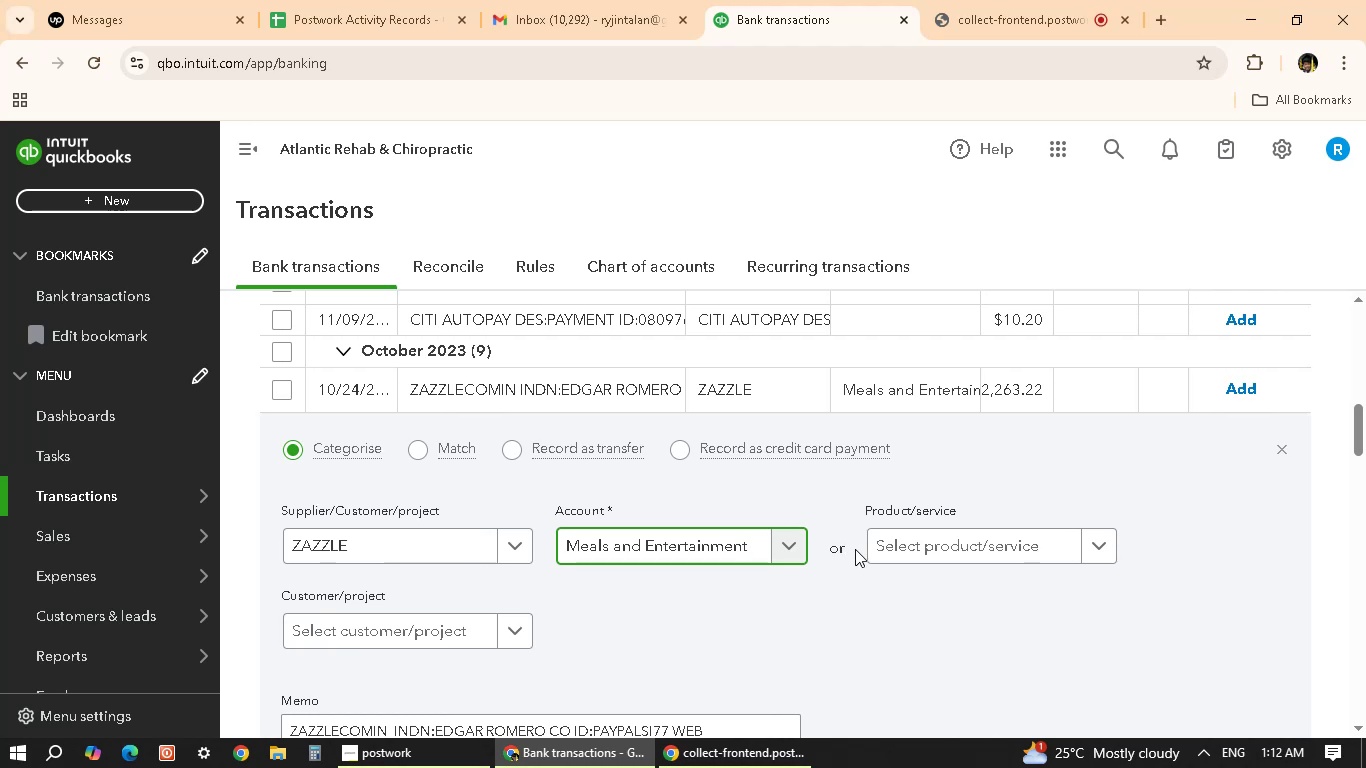 
scroll: coordinate [769, 639], scroll_direction: down, amount: 5.0
 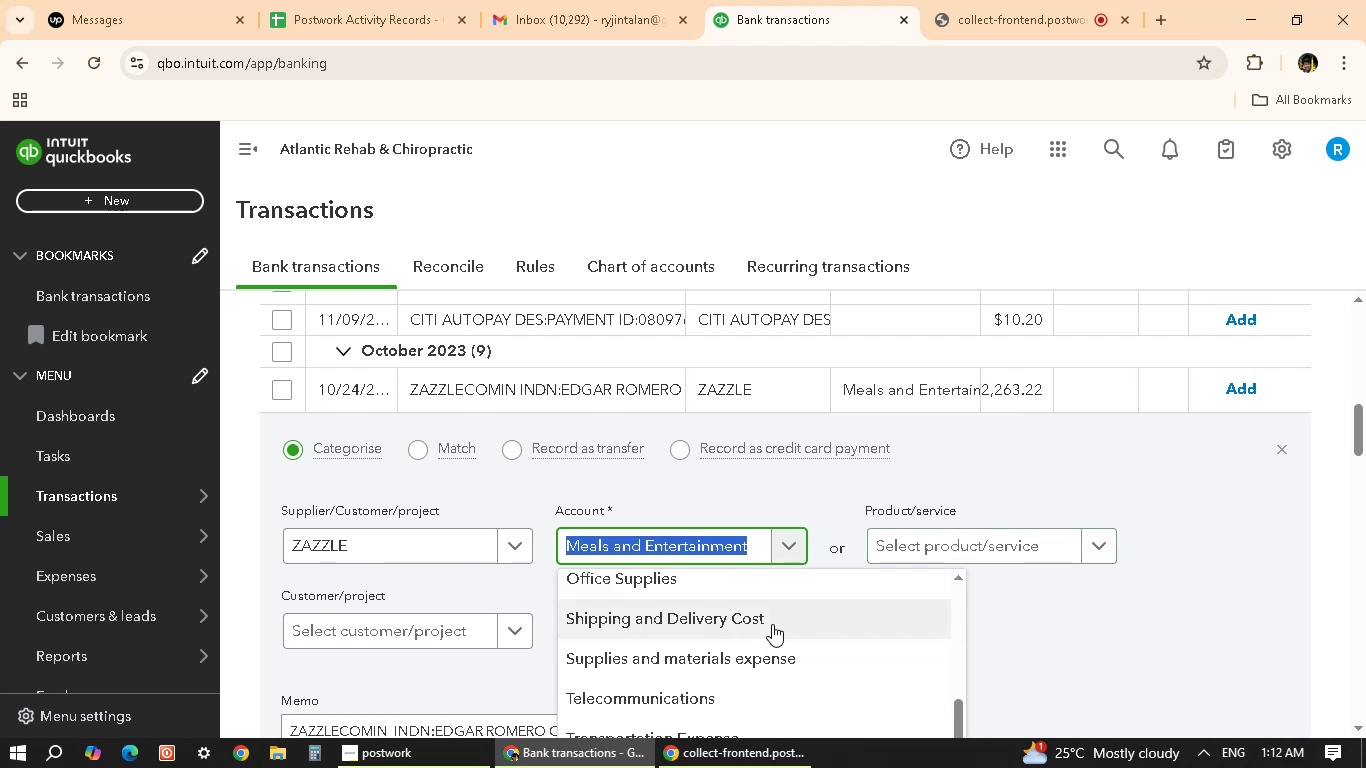 
scroll: coordinate [773, 622], scroll_direction: up, amount: 1.0
 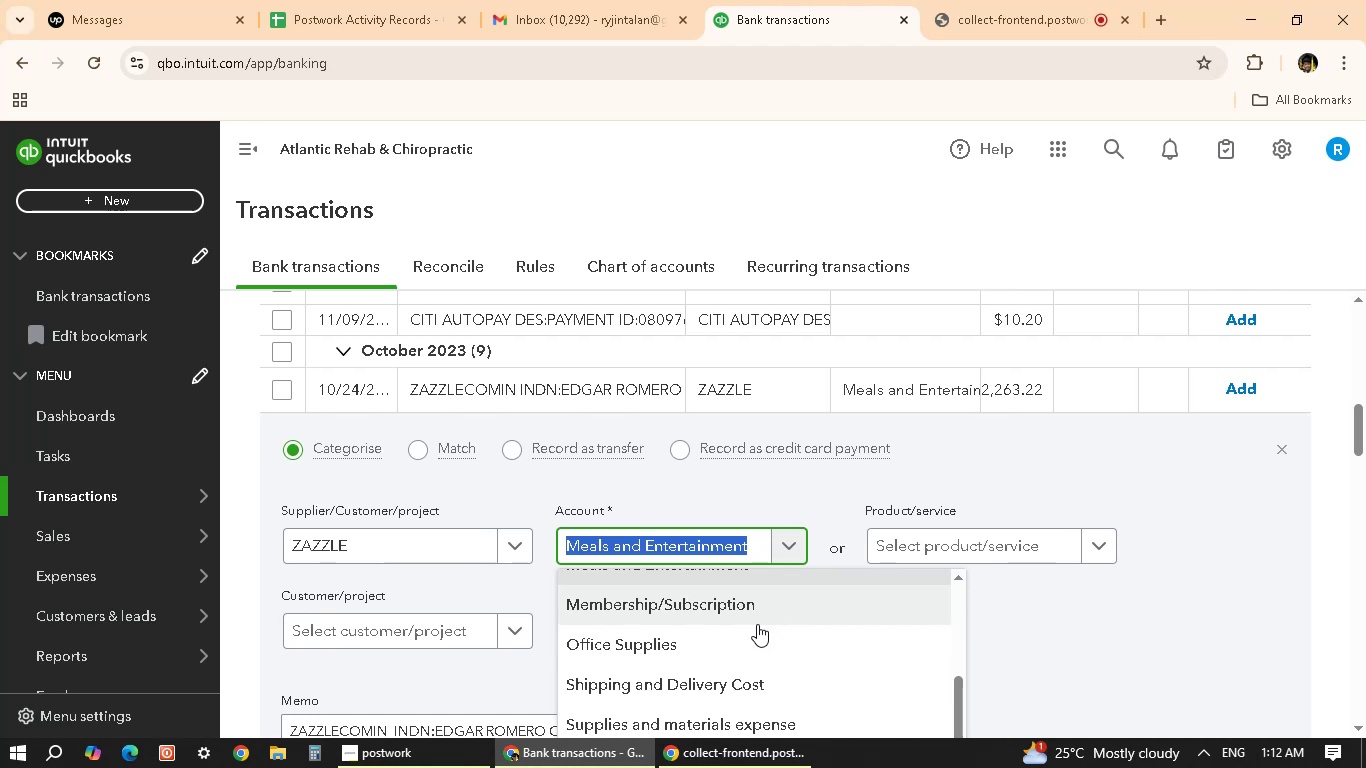 
scroll: coordinate [781, 627], scroll_direction: down, amount: 7.0
 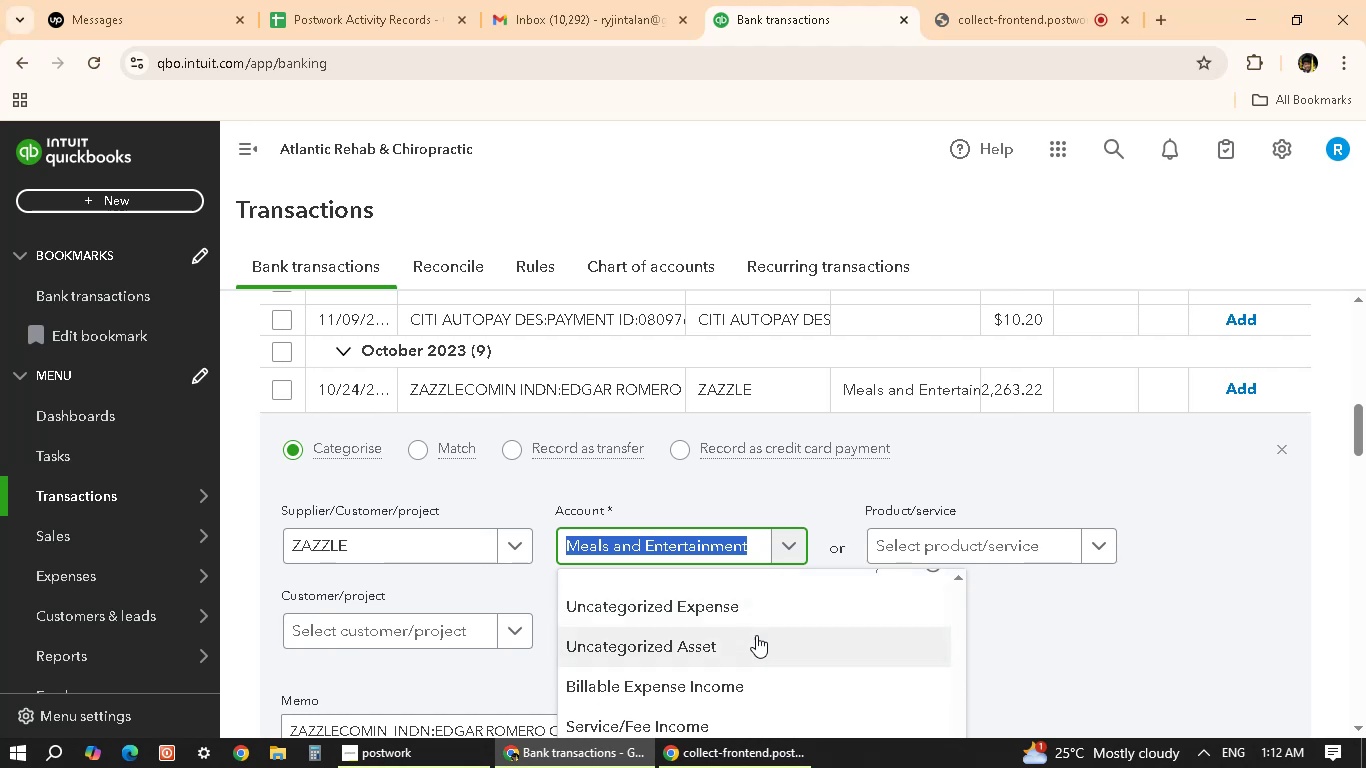 
scroll: coordinate [756, 635], scroll_direction: up, amount: 6.0
 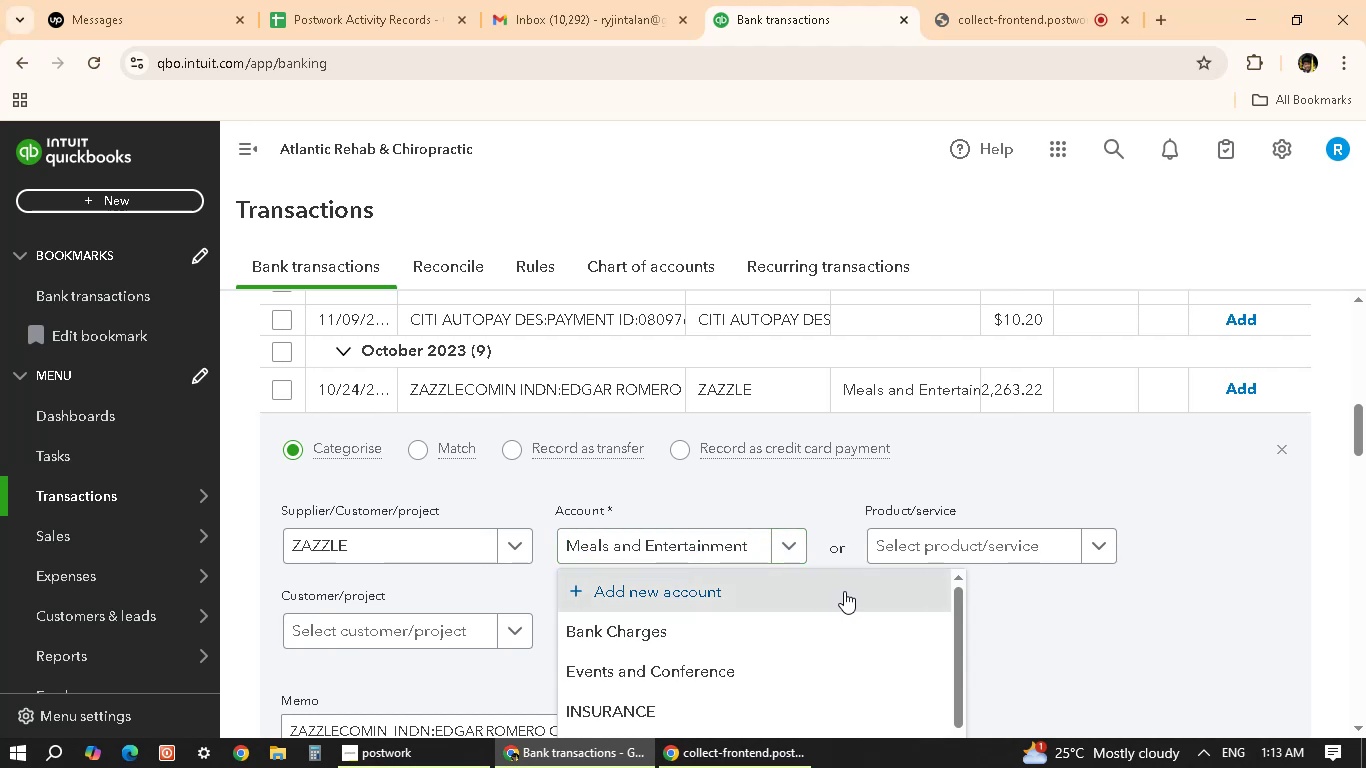 
wait(16.49)
 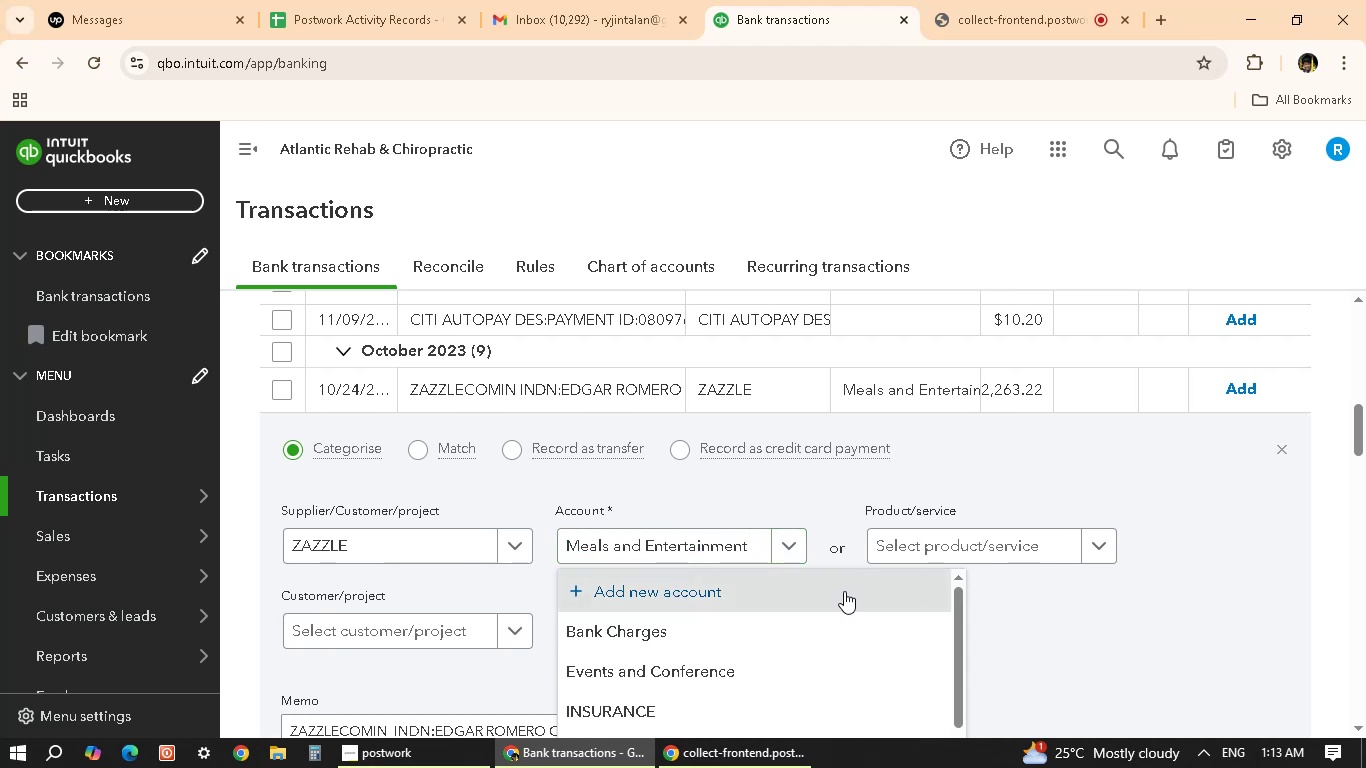 
scroll: coordinate [739, 680], scroll_direction: down, amount: 2.0
 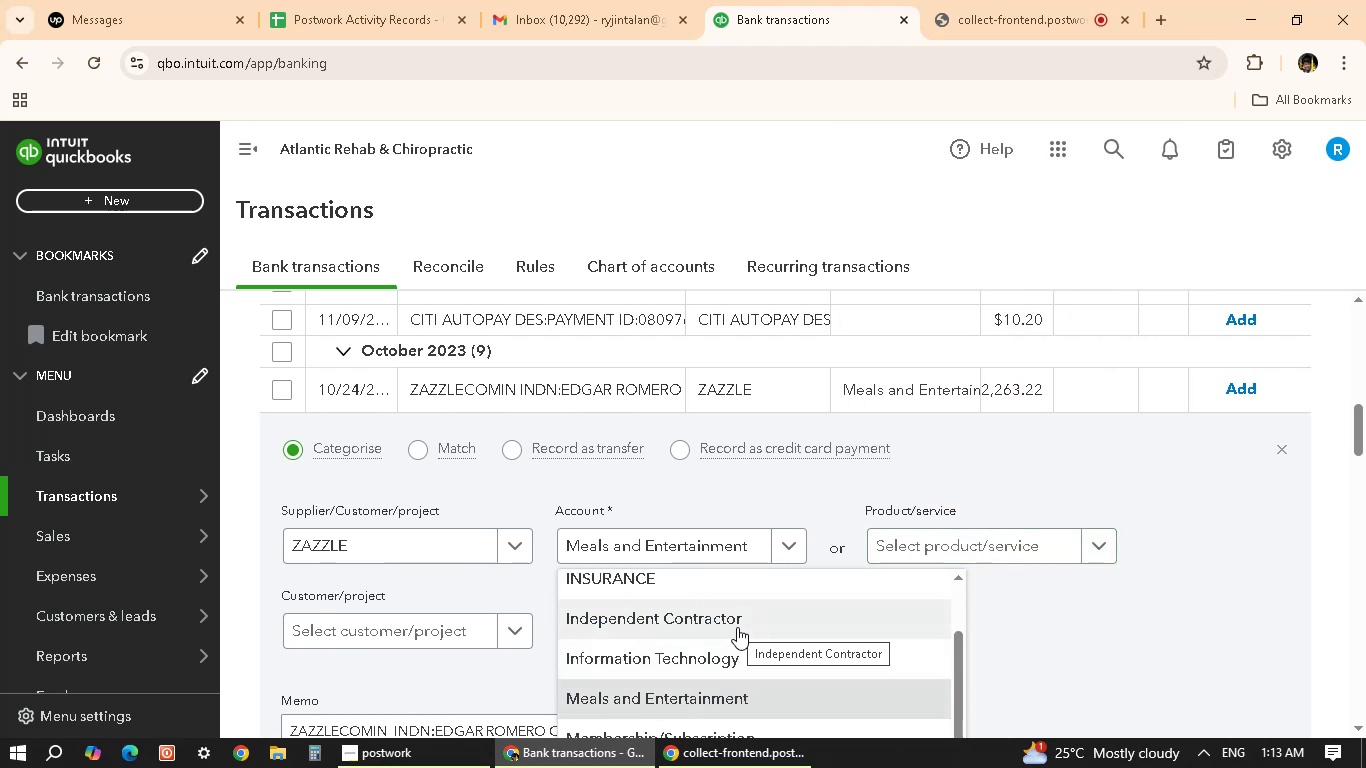 
wait(12.42)
 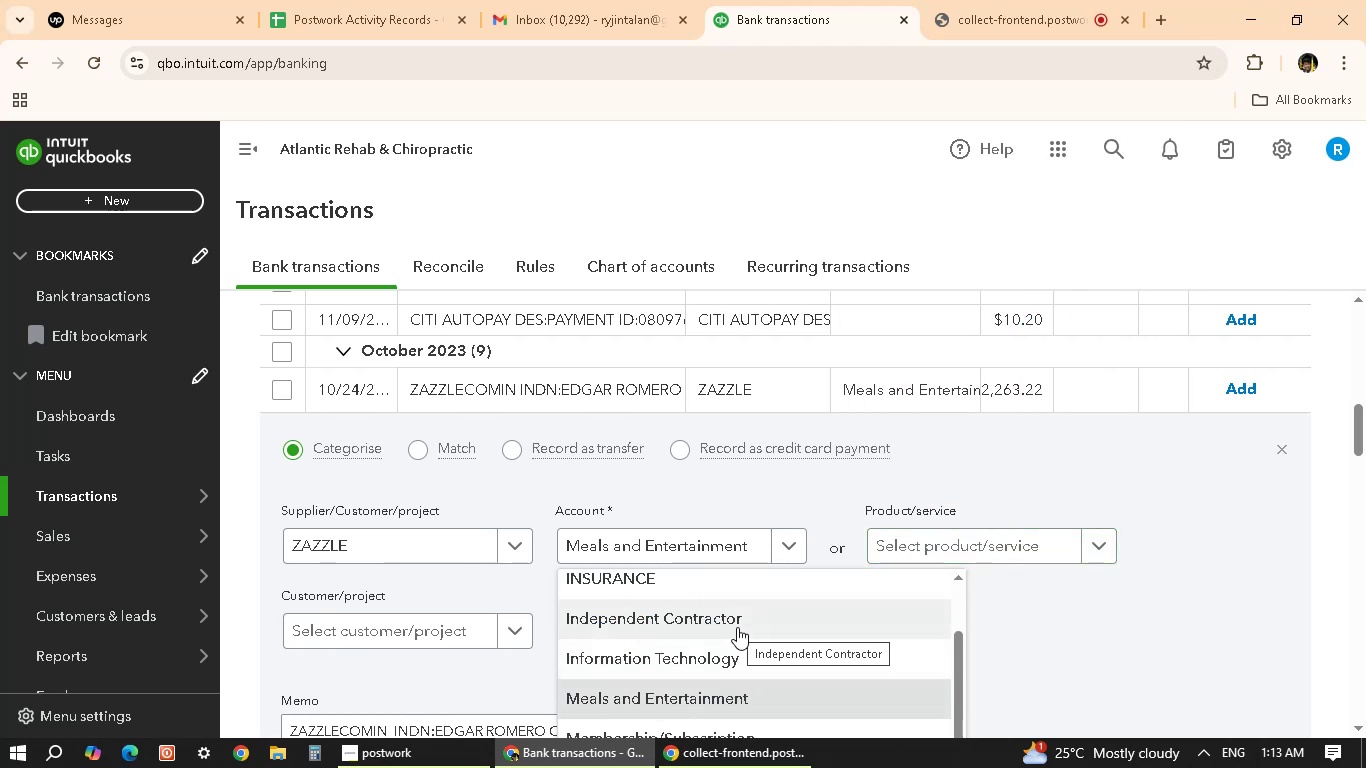 
scroll: coordinate [731, 661], scroll_direction: up, amount: 3.0
 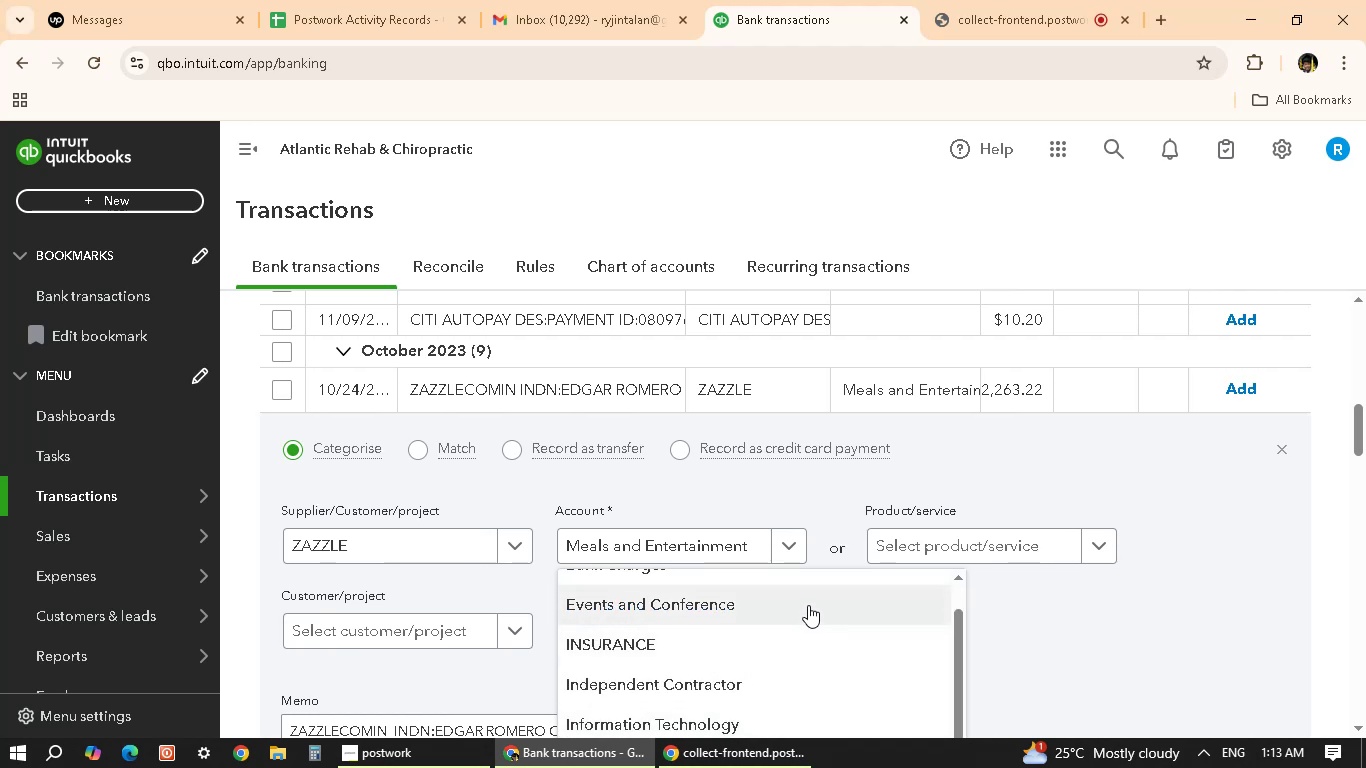 
left_click([808, 604])
 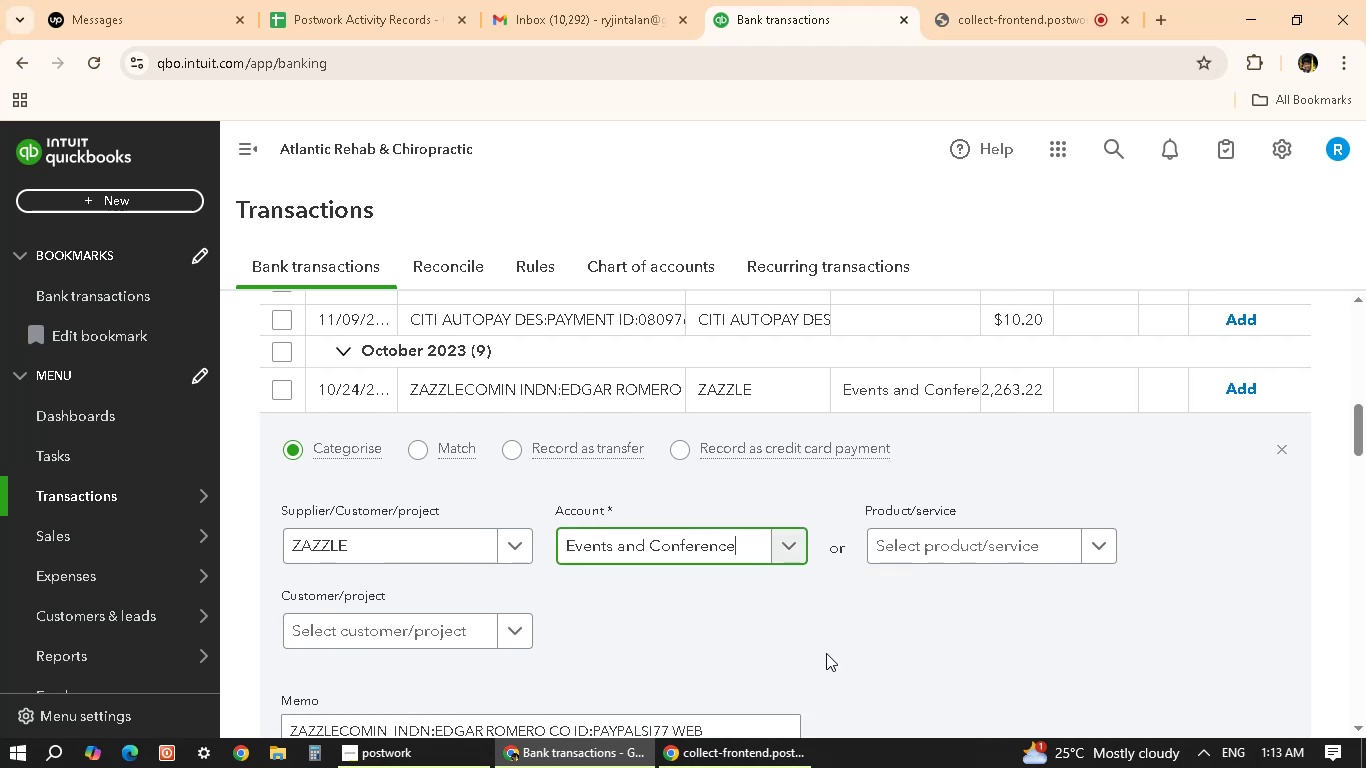 
scroll: coordinate [827, 651], scroll_direction: down, amount: 3.0
 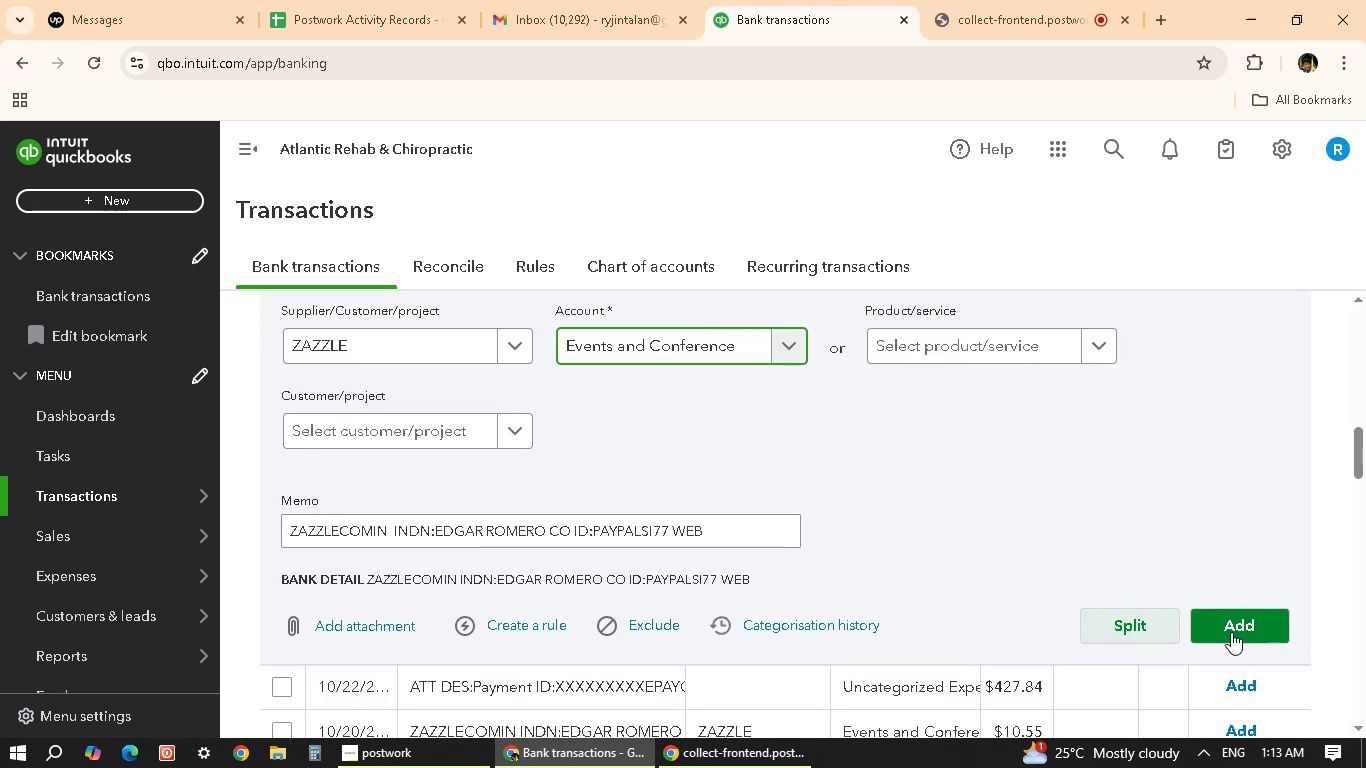 
left_click([1250, 629])
 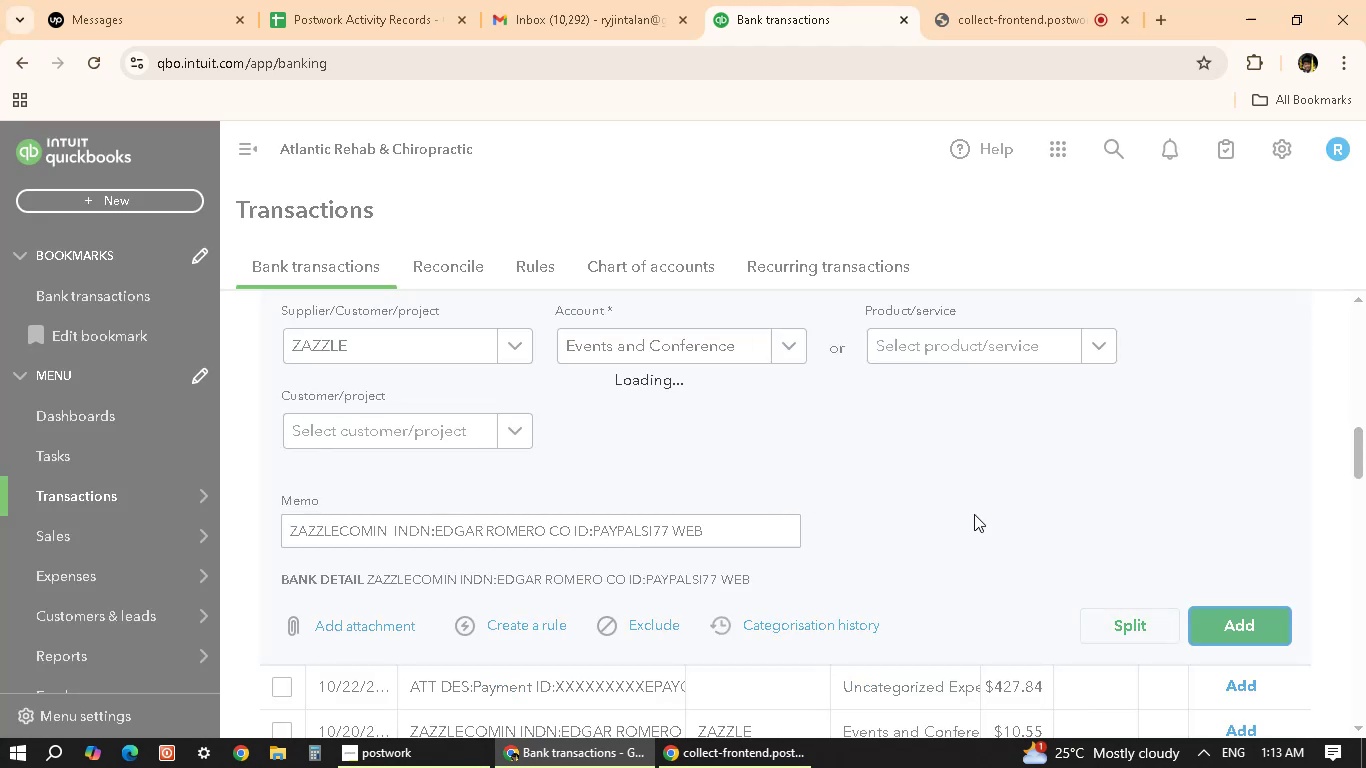 
wait(6.06)
 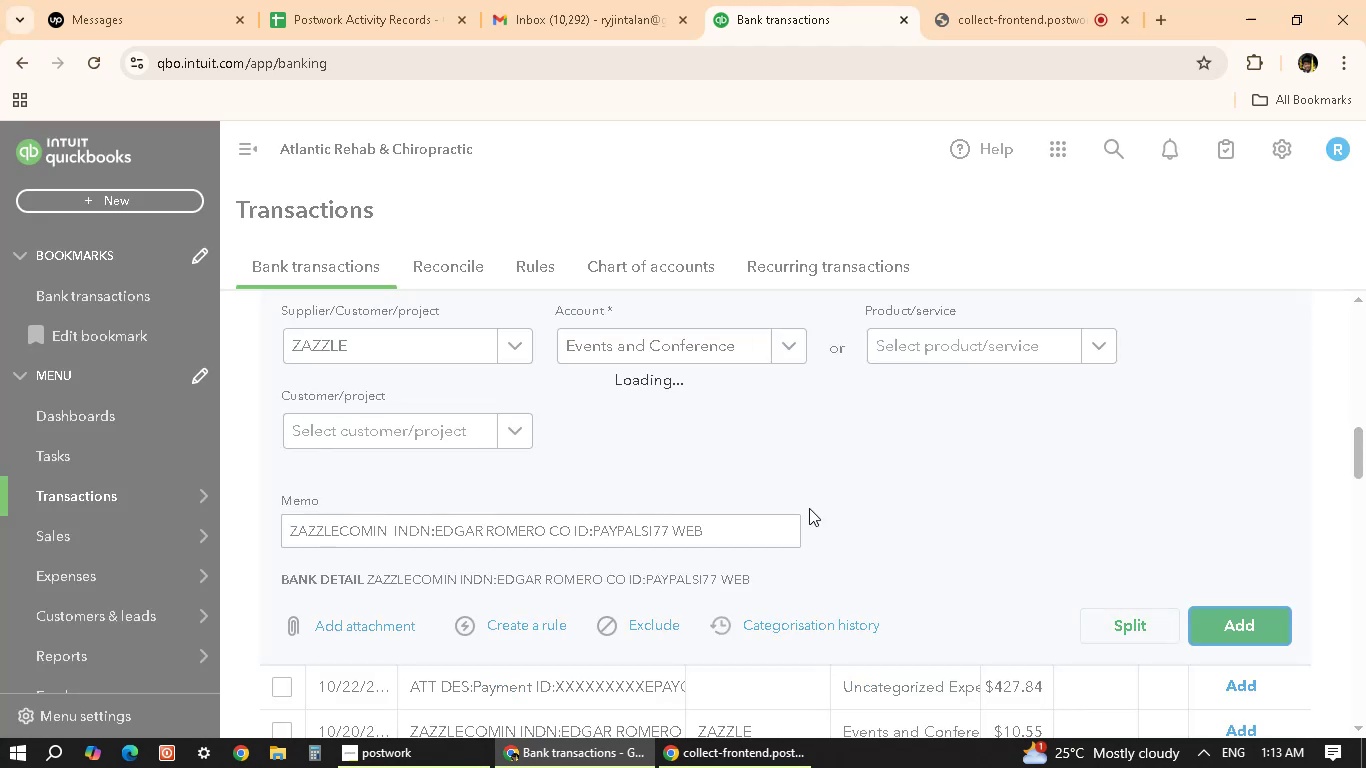 
scroll: coordinate [909, 542], scroll_direction: up, amount: 2.0
 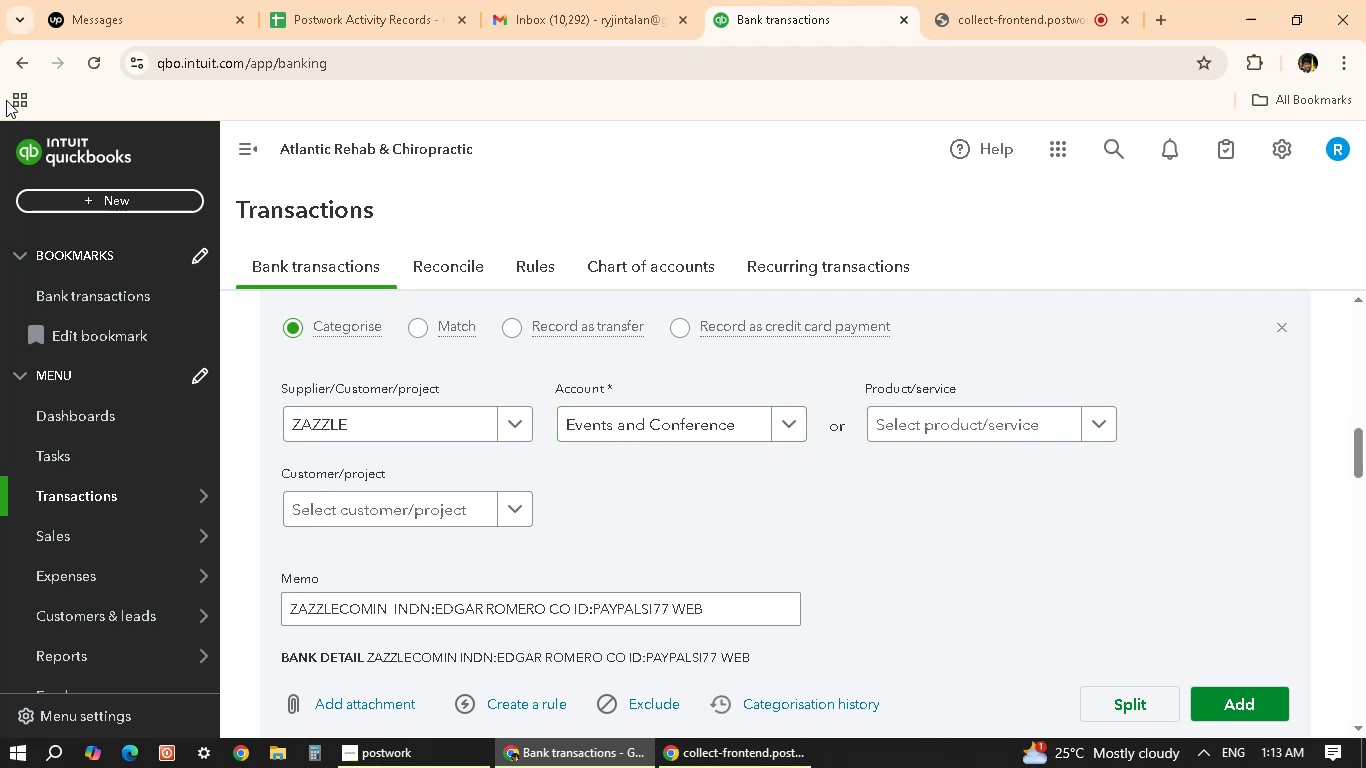 
wait(6.56)
 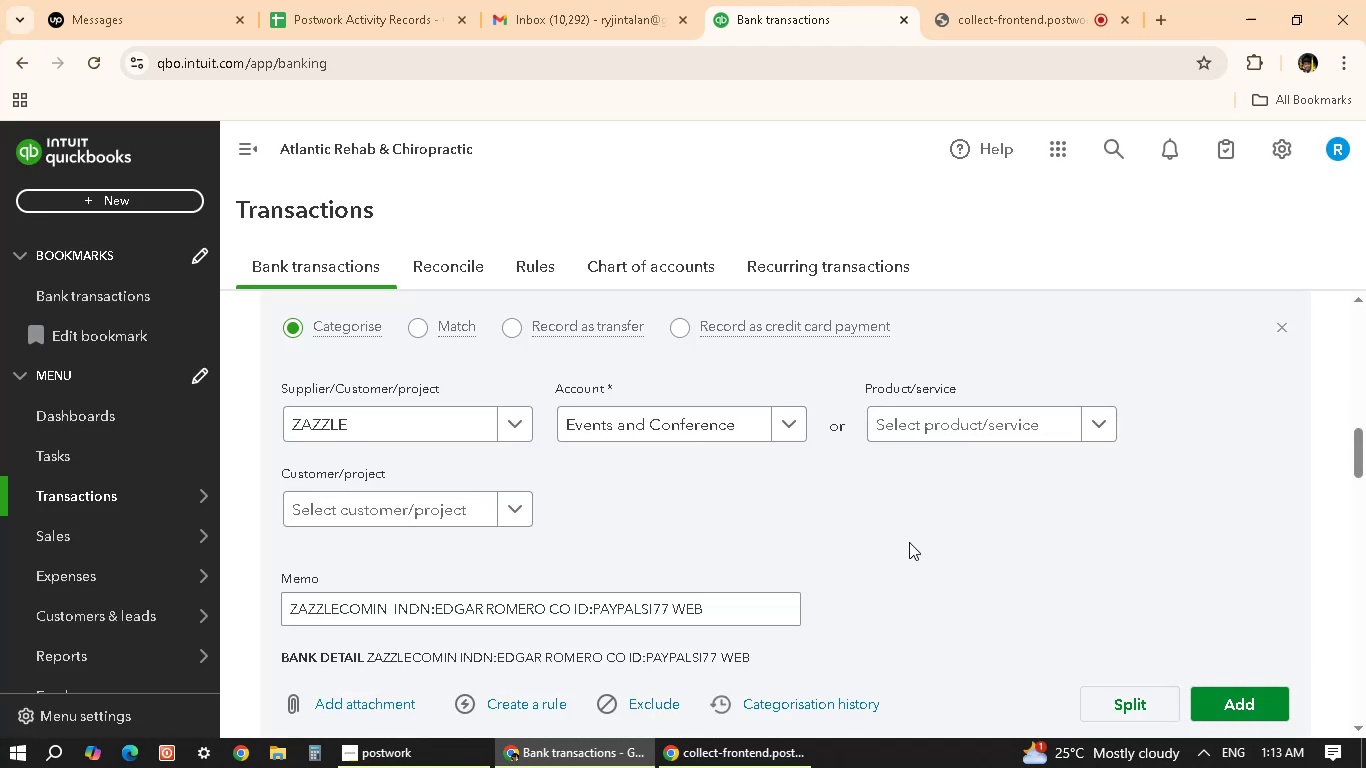 
scroll: coordinate [375, 398], scroll_direction: up, amount: 3.0
 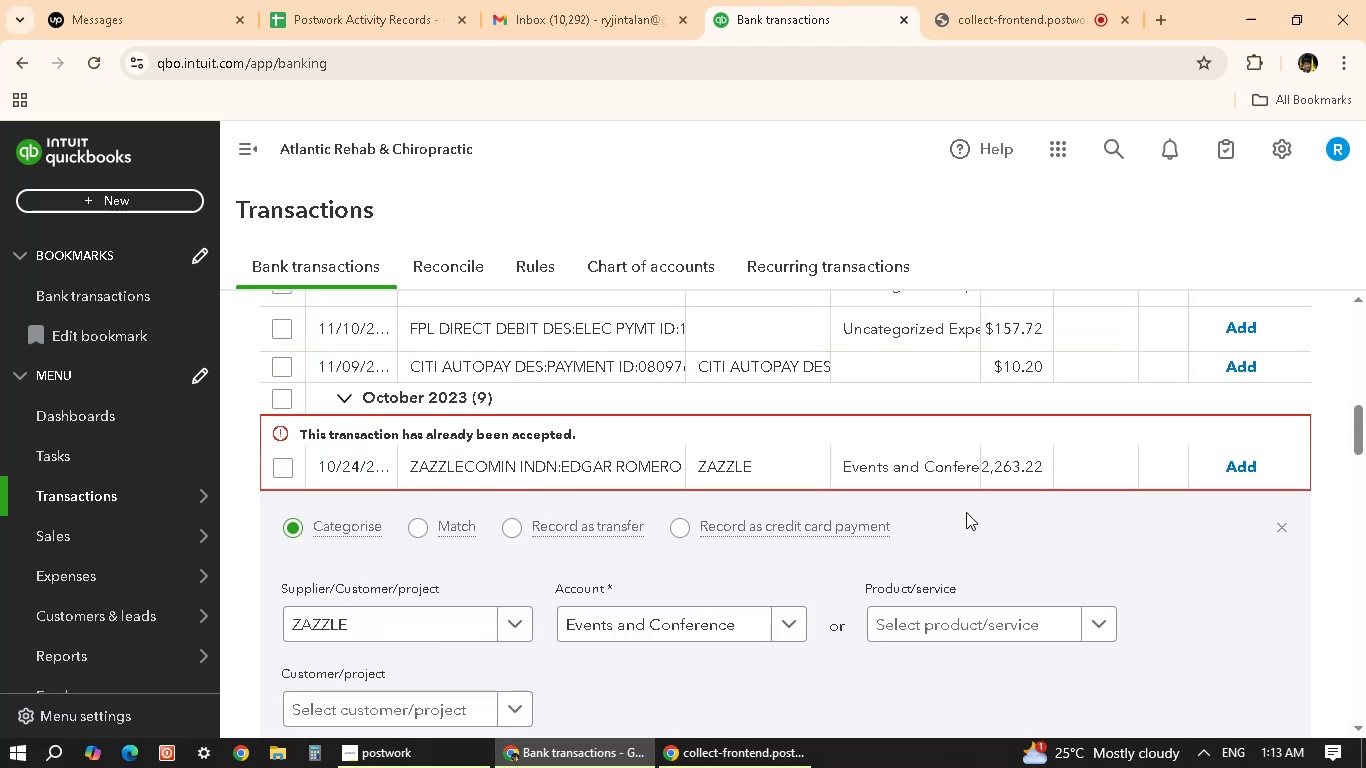 
scroll: coordinate [966, 512], scroll_direction: down, amount: 6.0
 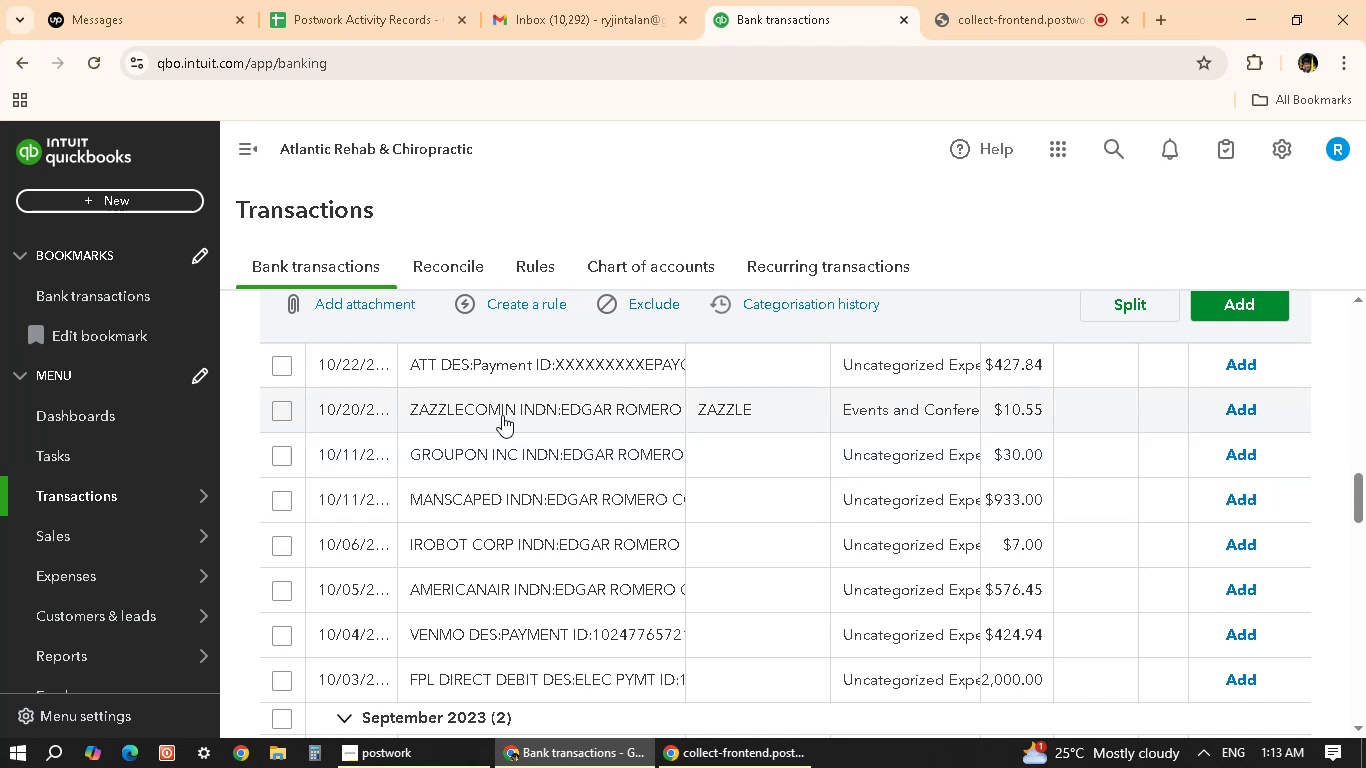 
wait(7.26)
 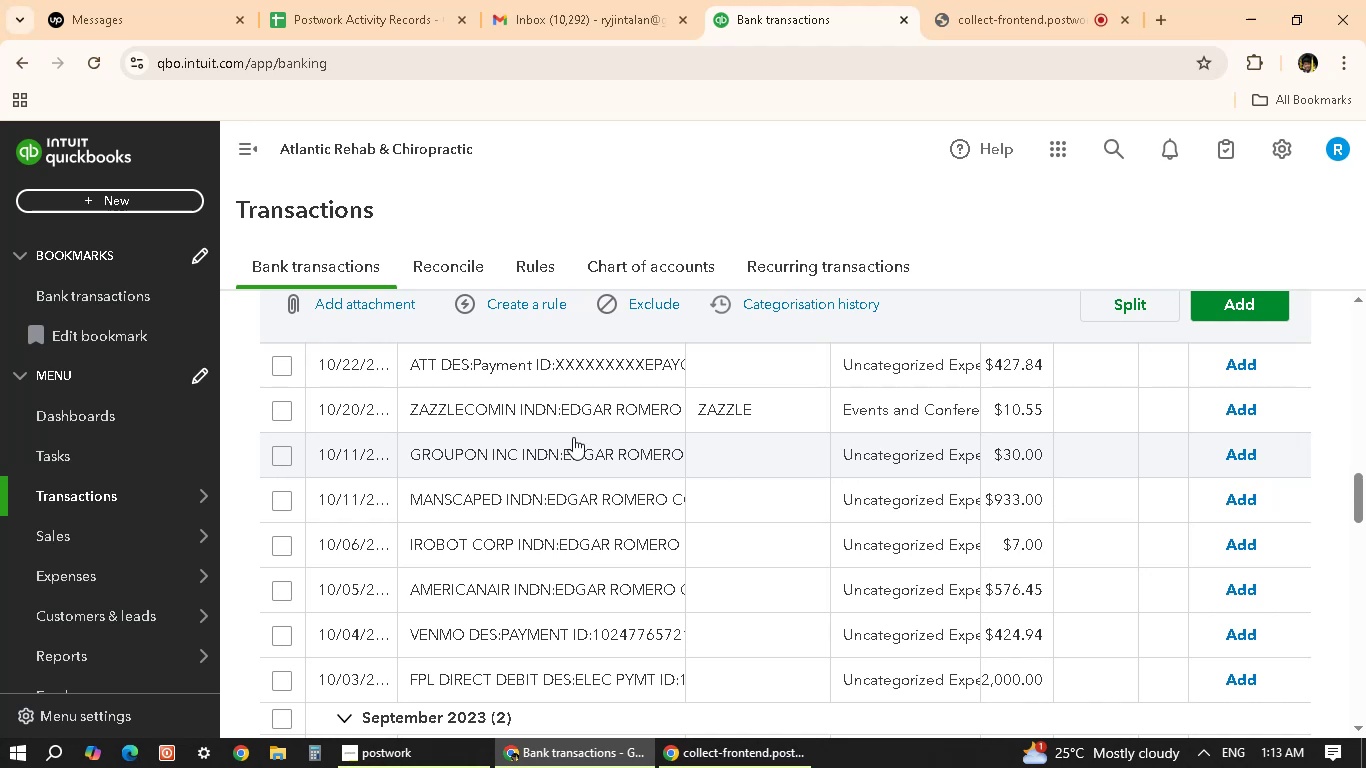 
left_click([502, 415])
 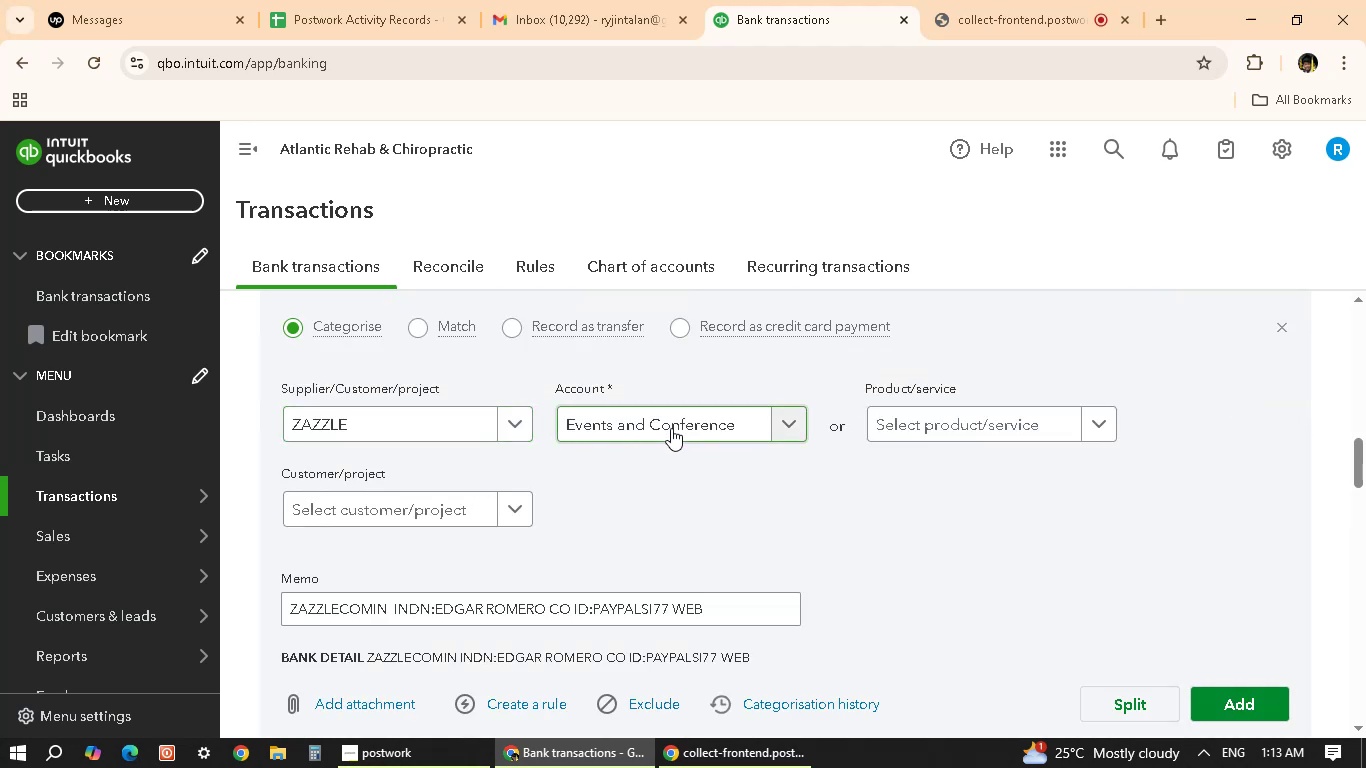 
wait(5.17)
 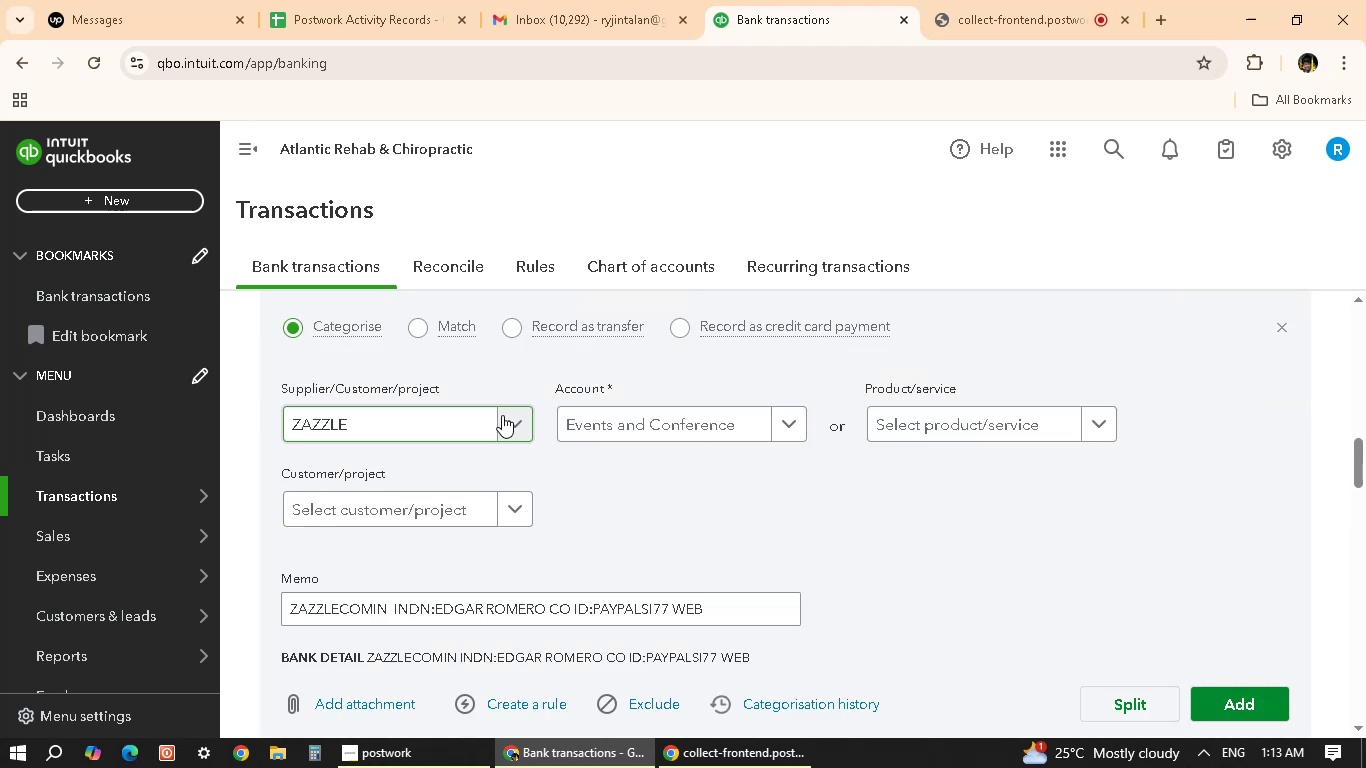 
left_click([671, 428])
 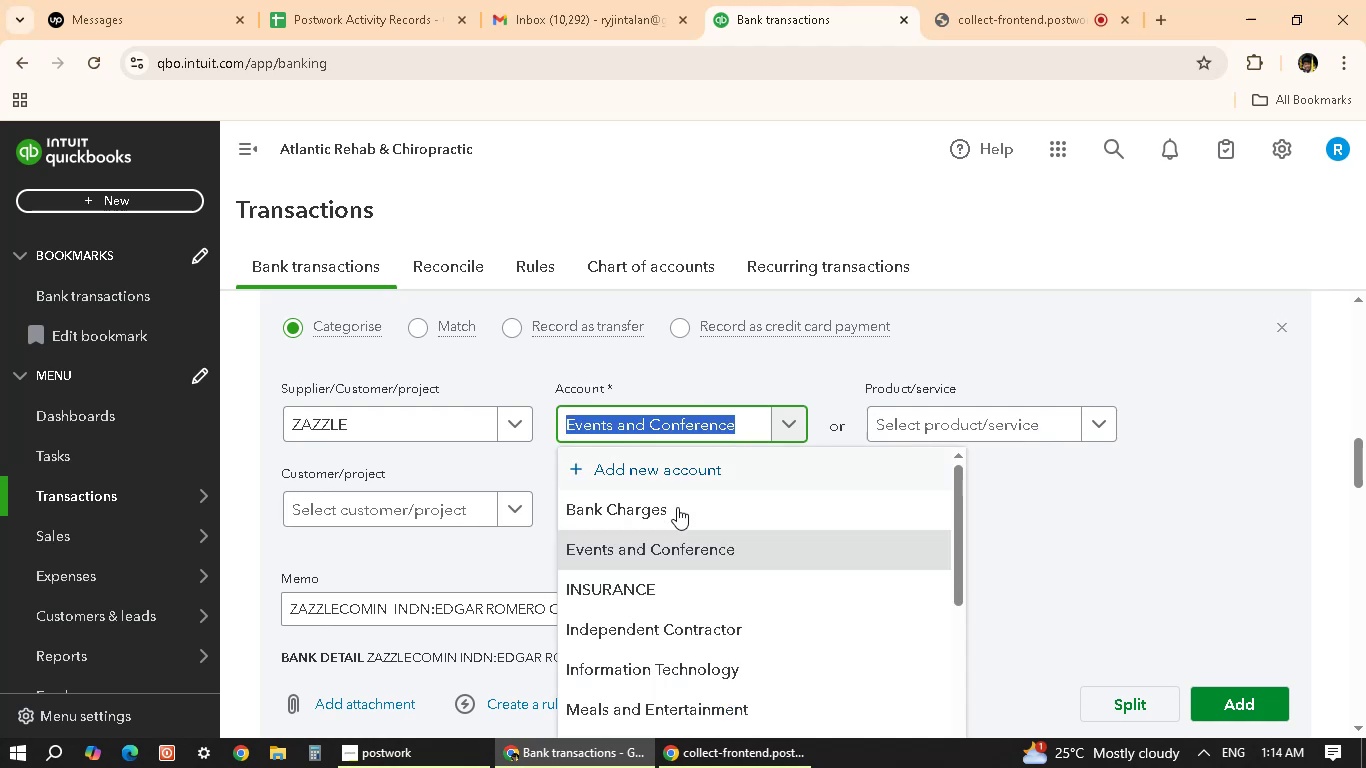 
scroll: coordinate [677, 526], scroll_direction: down, amount: 1.0
 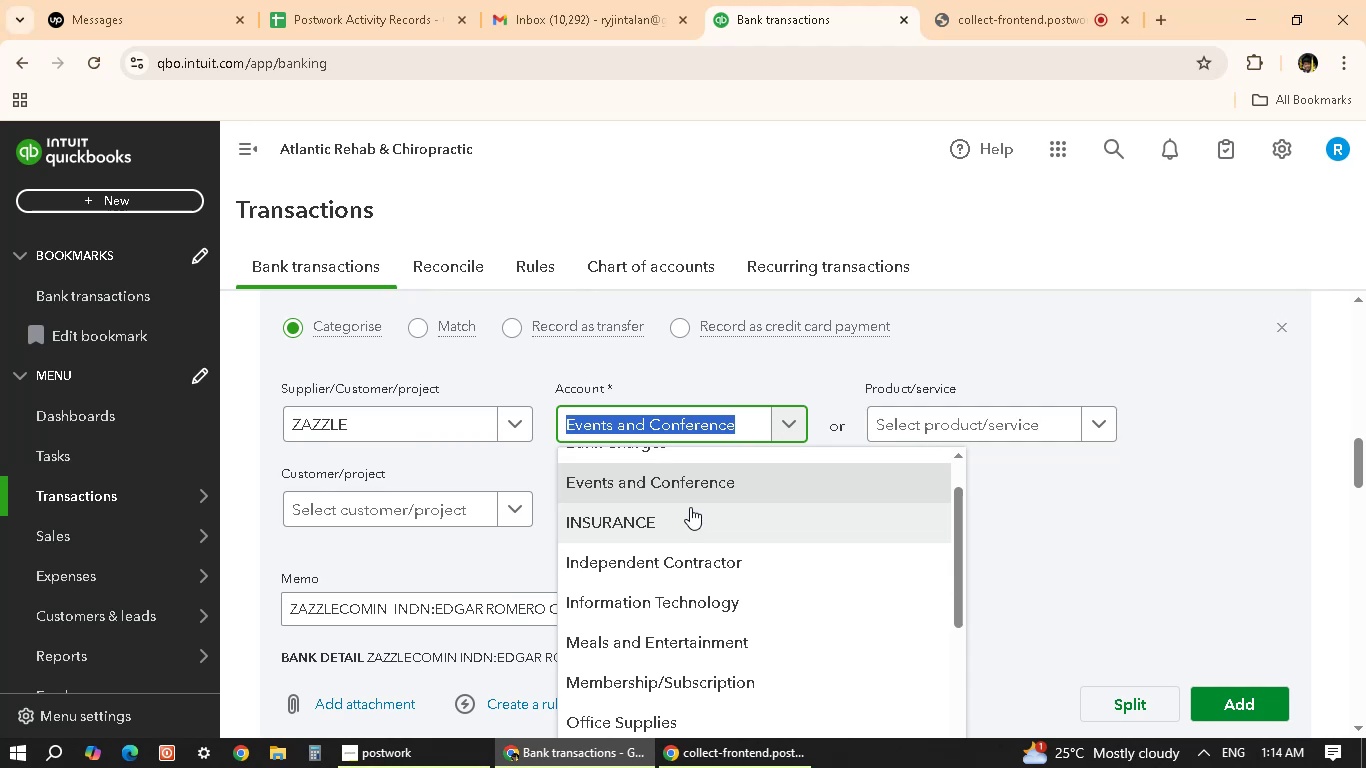 
wait(15.95)
 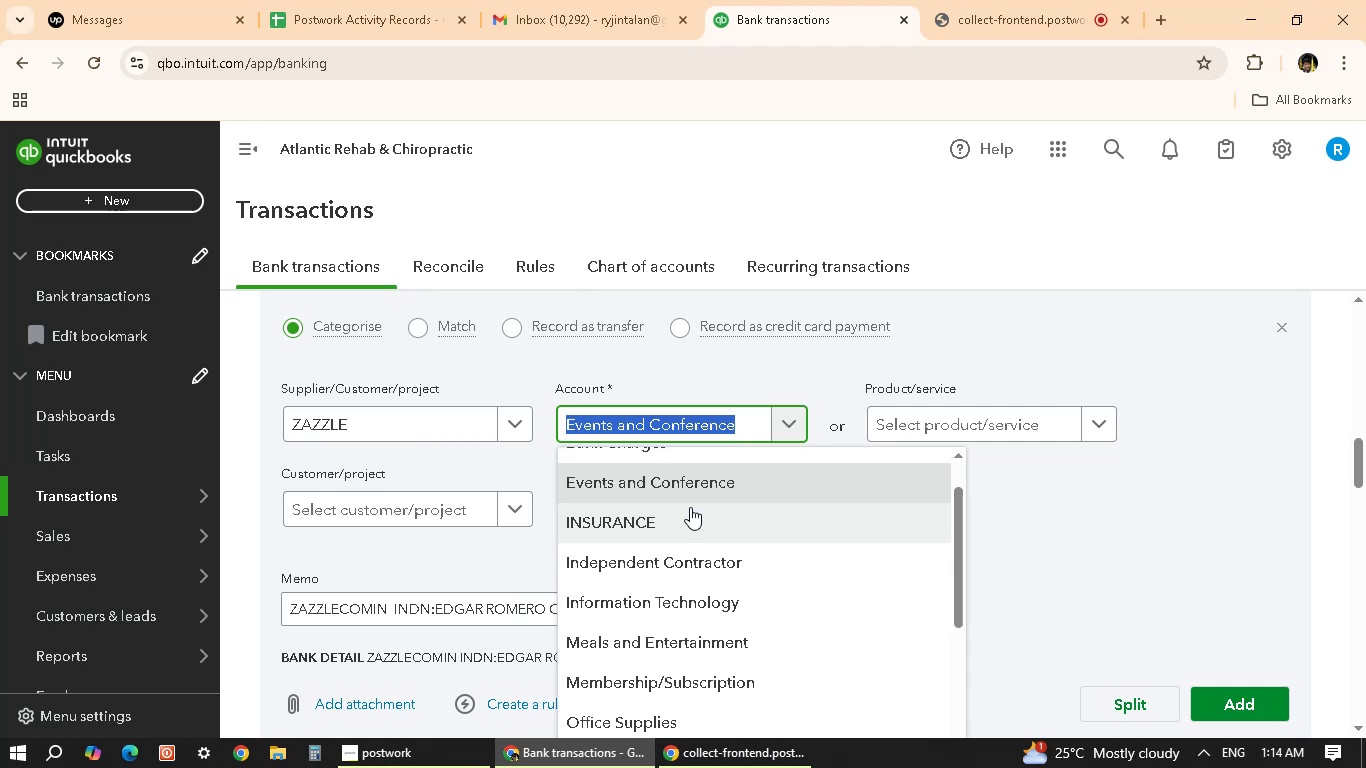 
right_click([690, 507])
 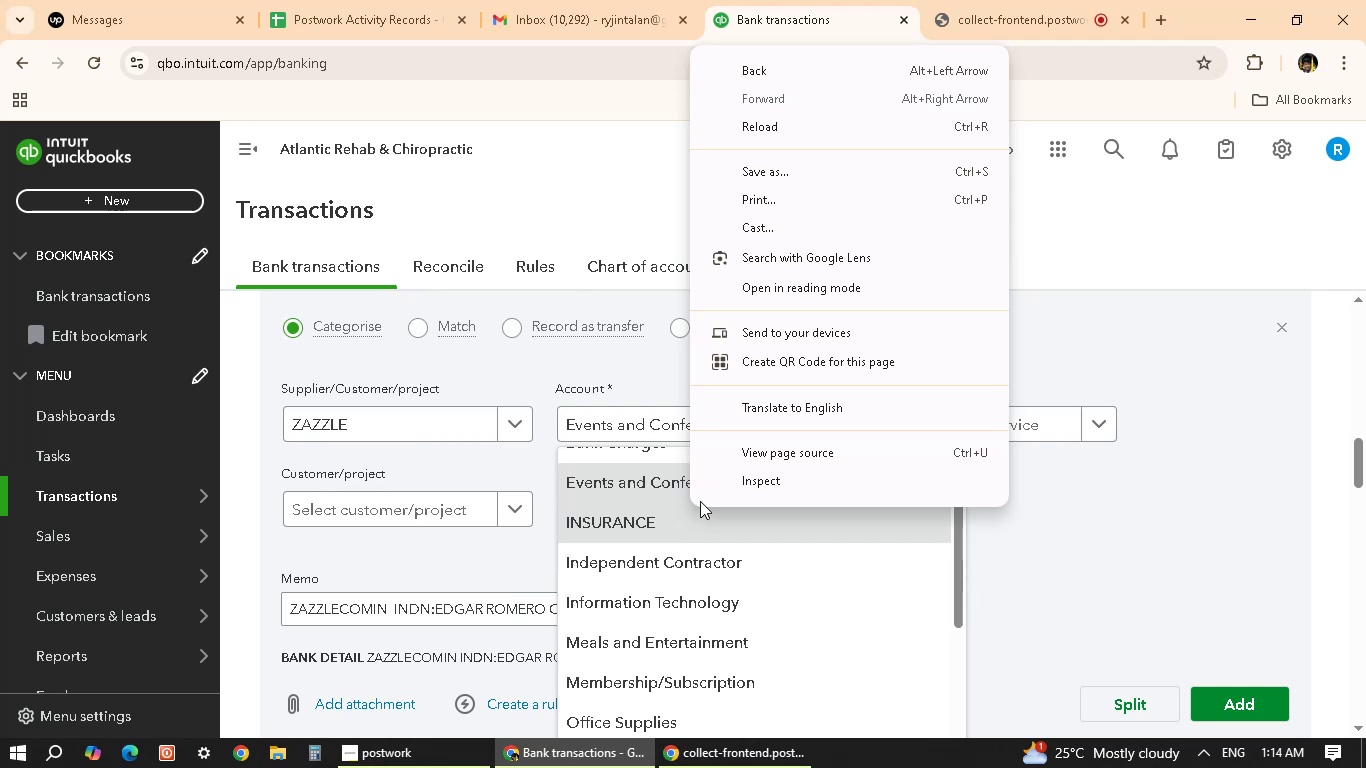 
wait(7.3)
 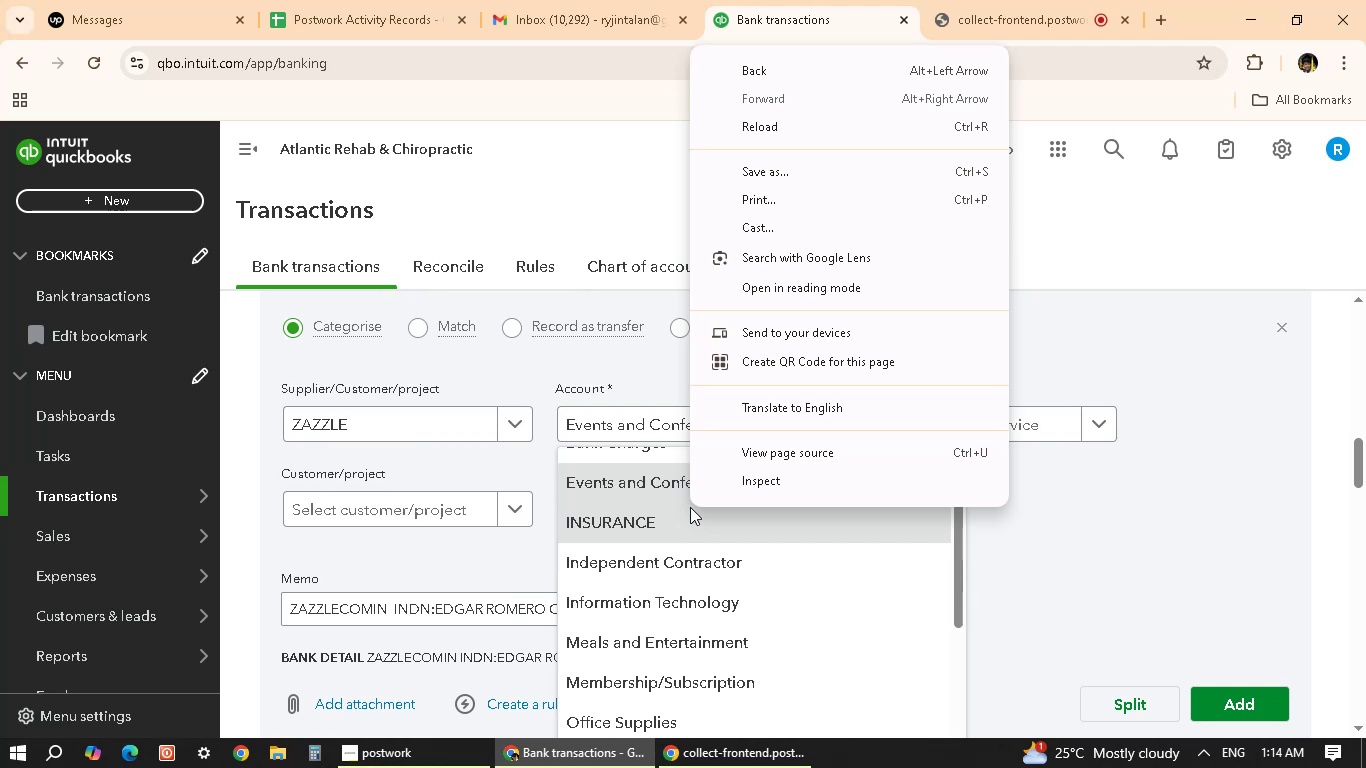 
left_click([560, 179])
 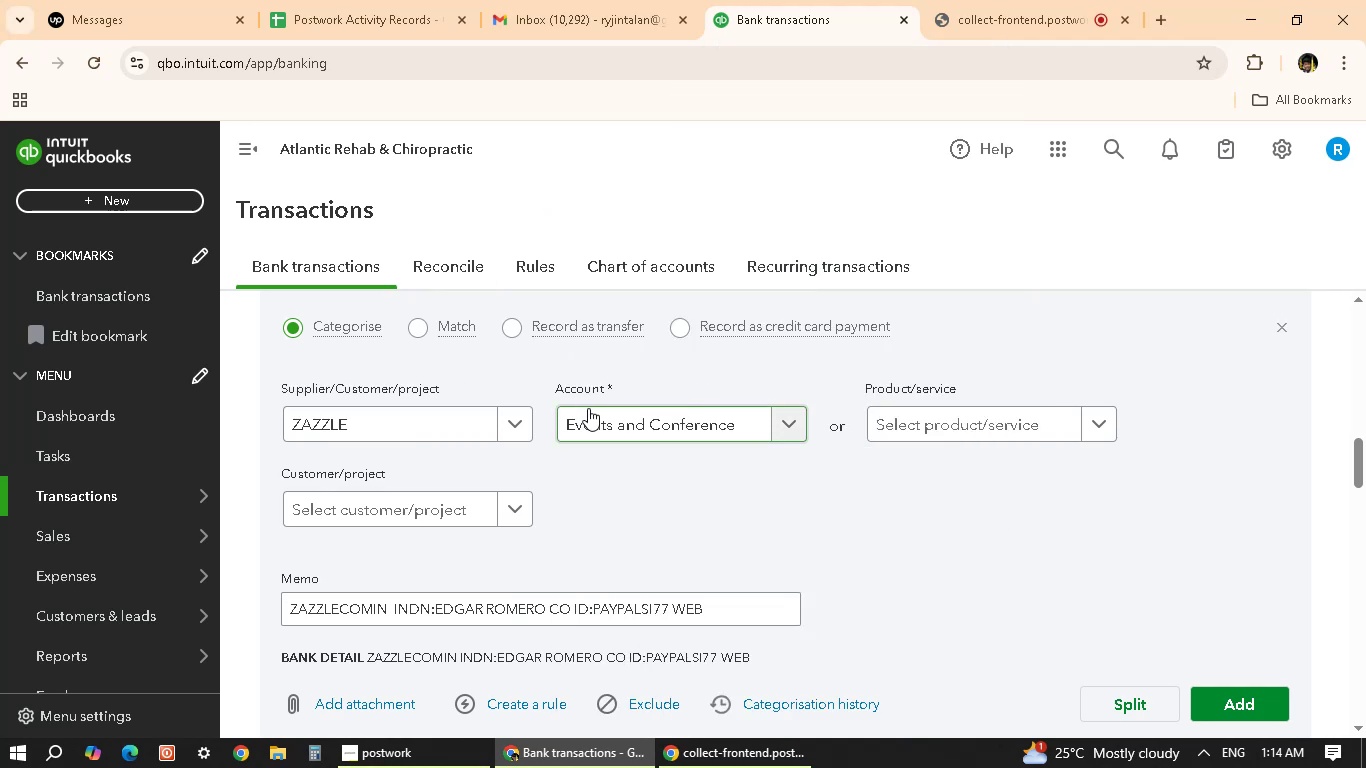 
left_click([588, 408])
 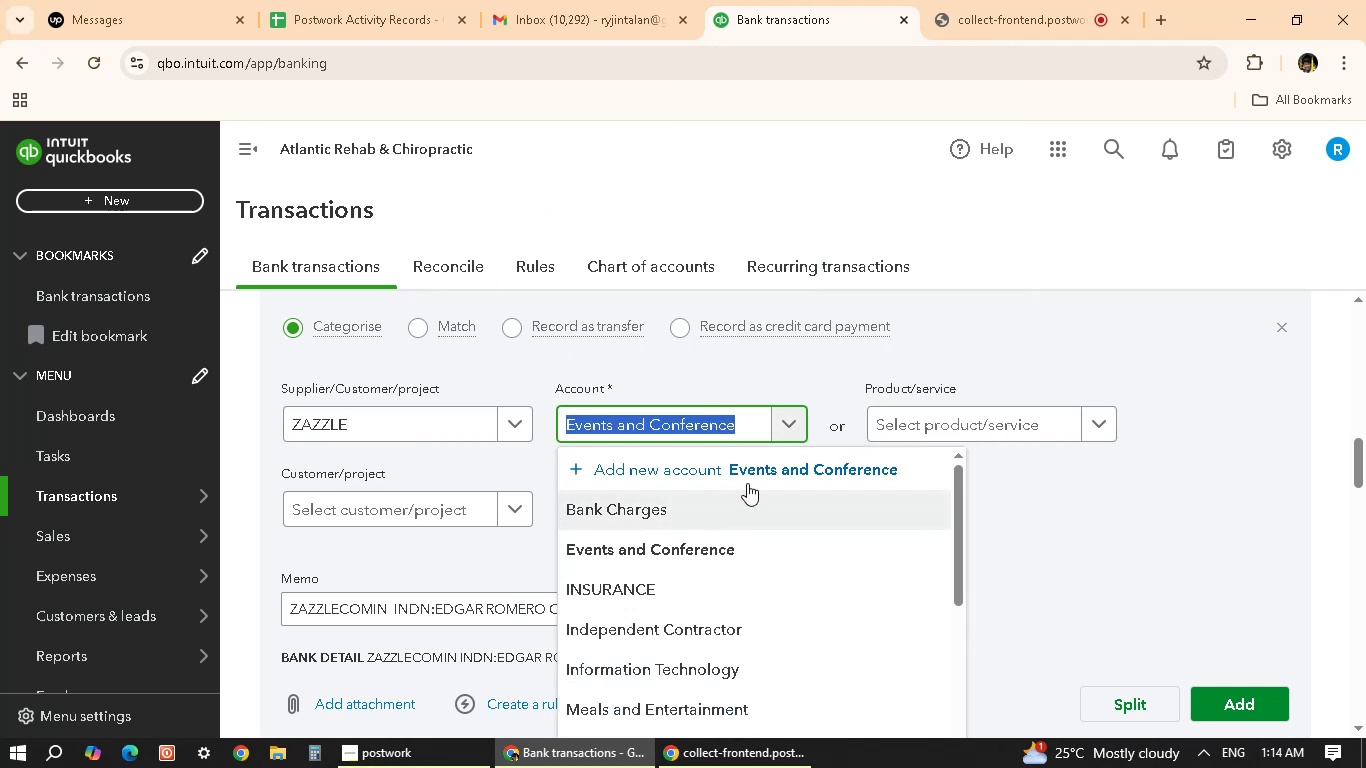 
left_click([763, 472])
 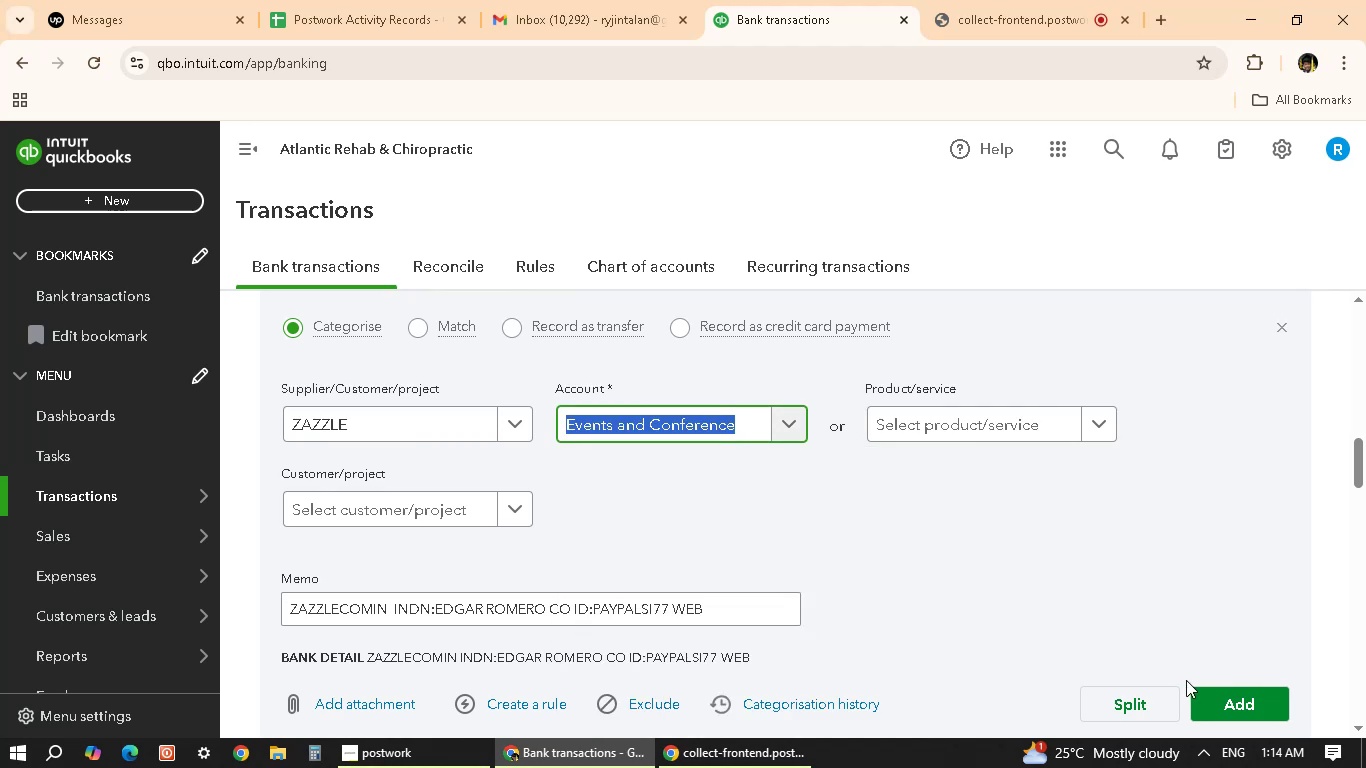 
left_click([1215, 701])
 